 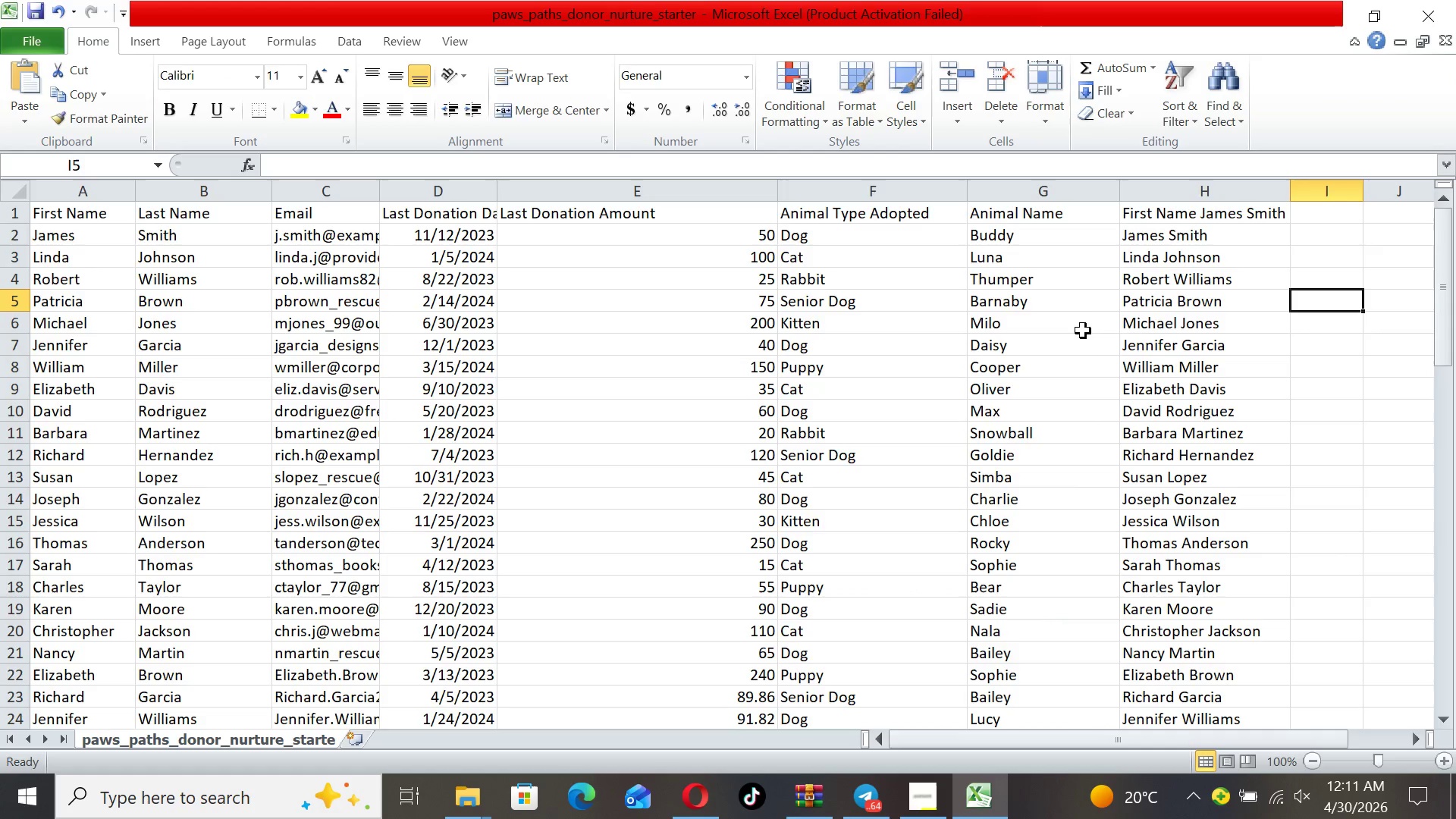 
left_click([51, 9])
 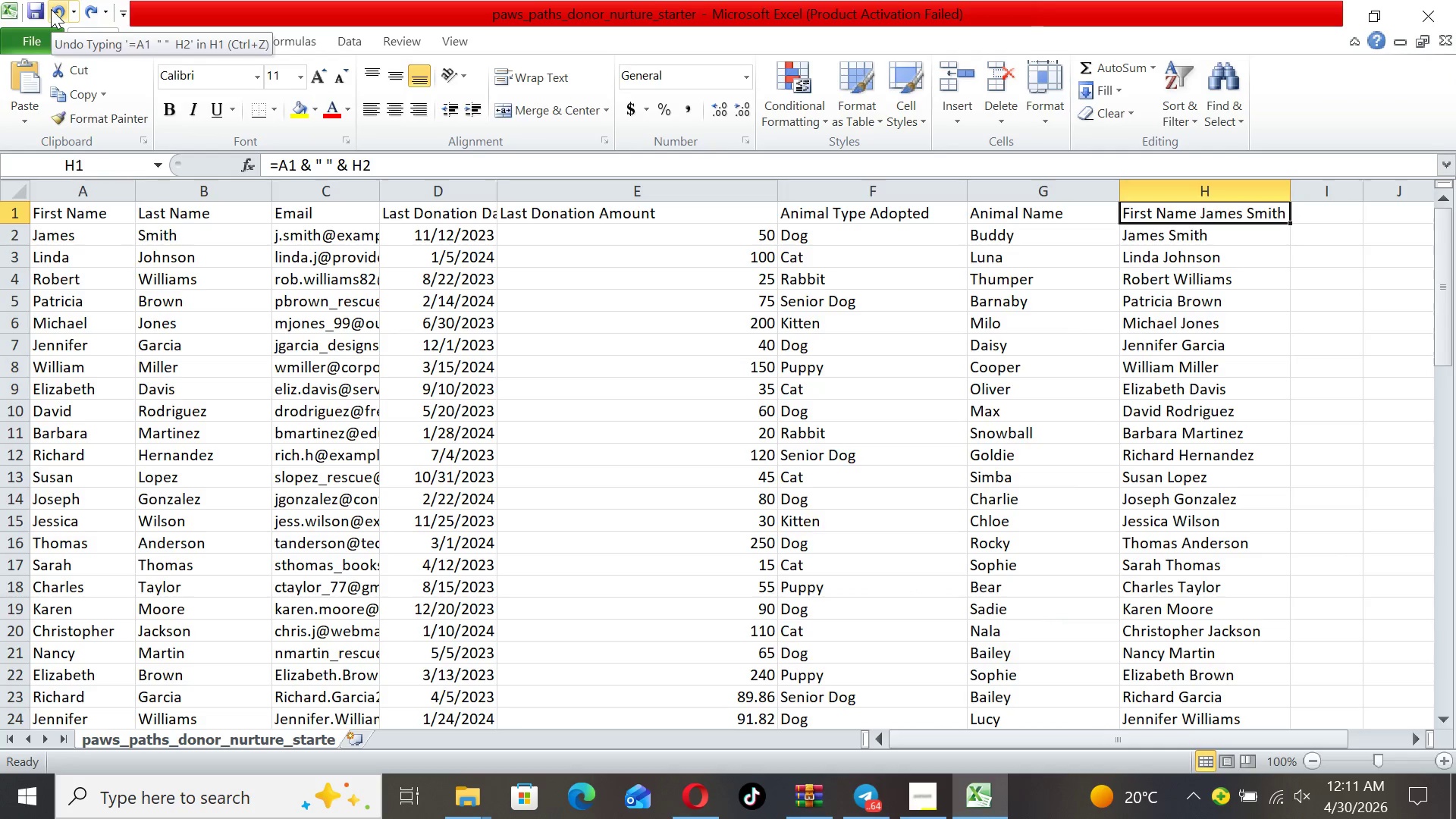 
left_click([51, 9])
 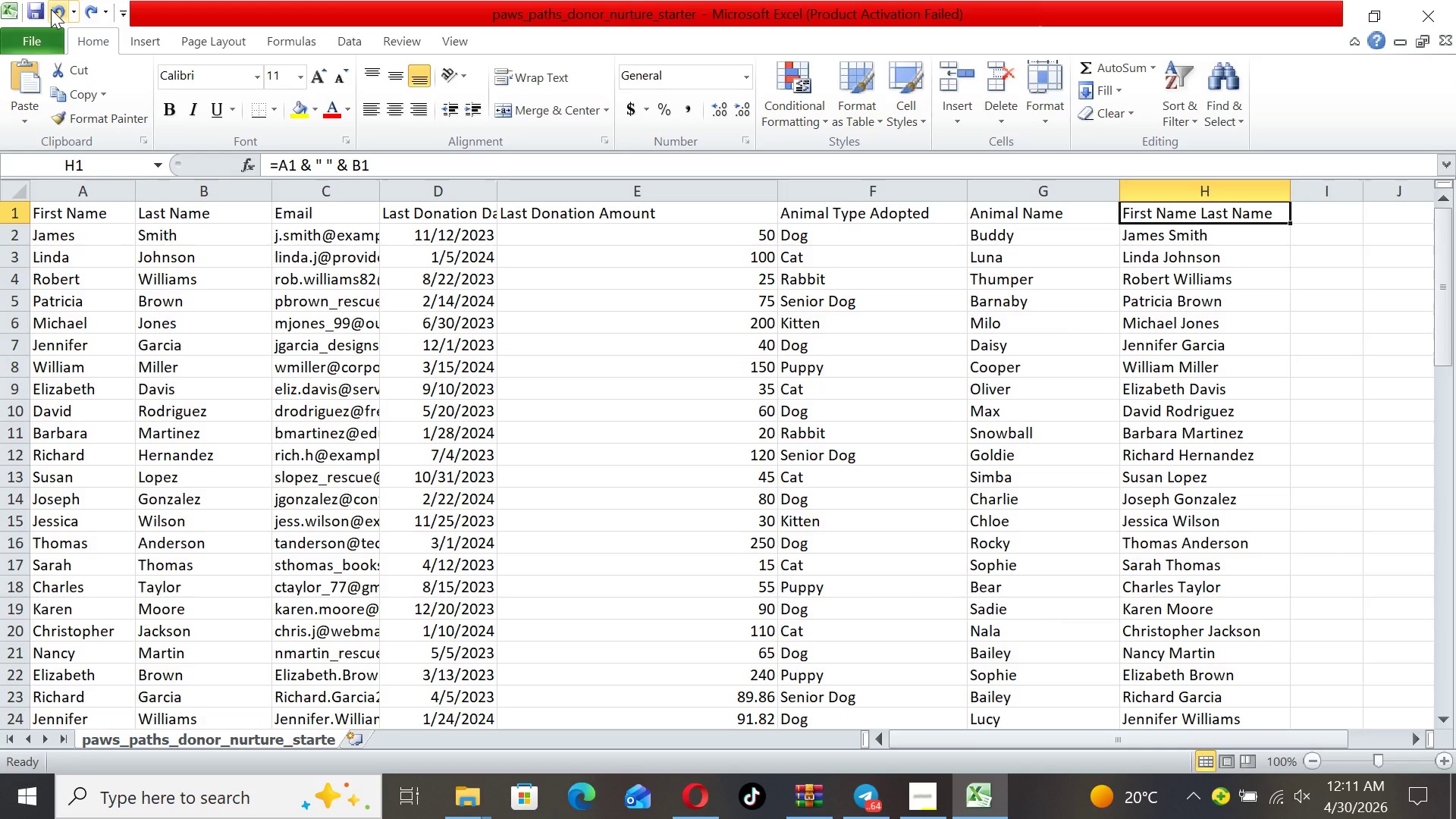 
left_click([51, 9])
 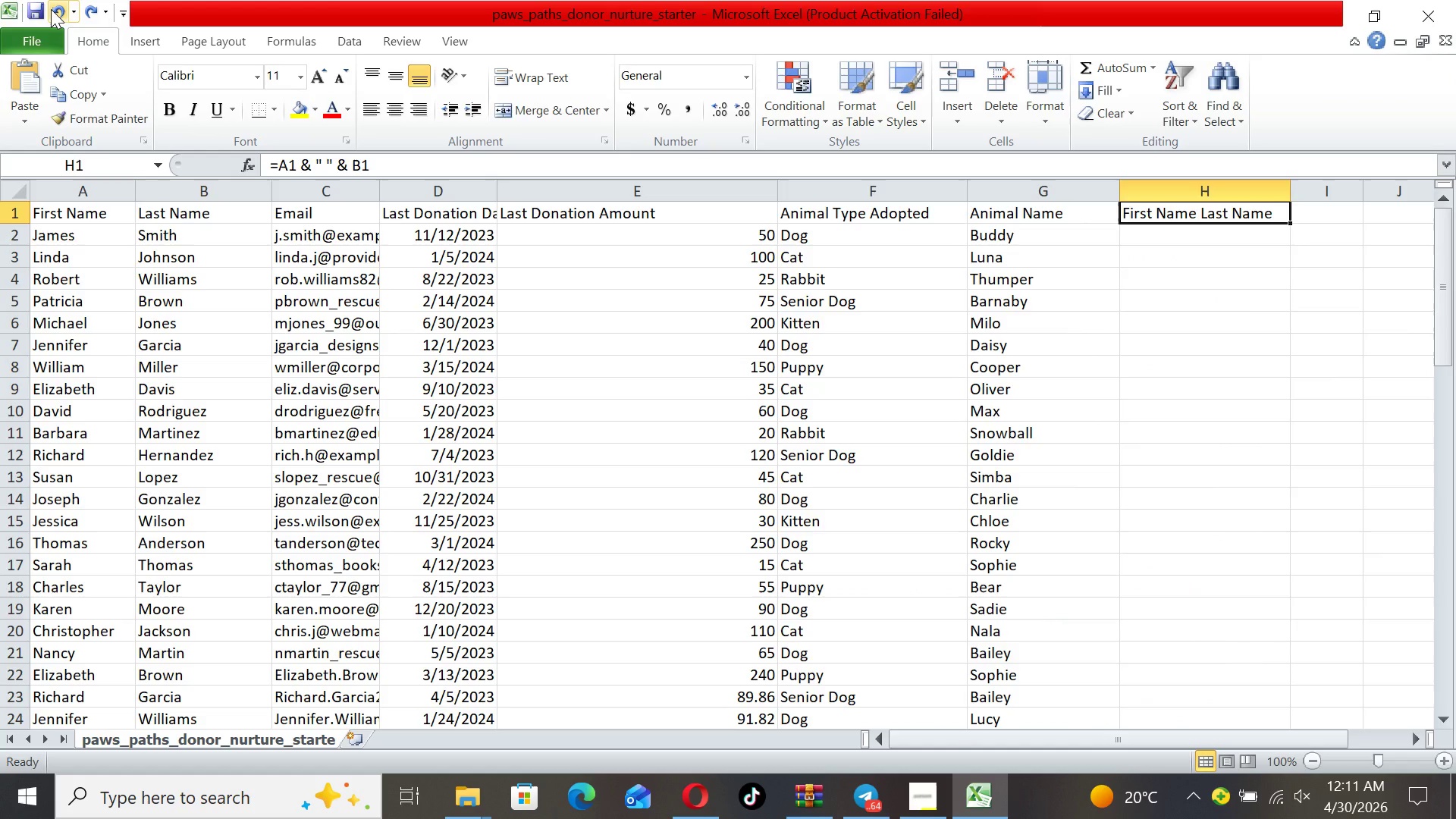 
left_click([51, 9])
 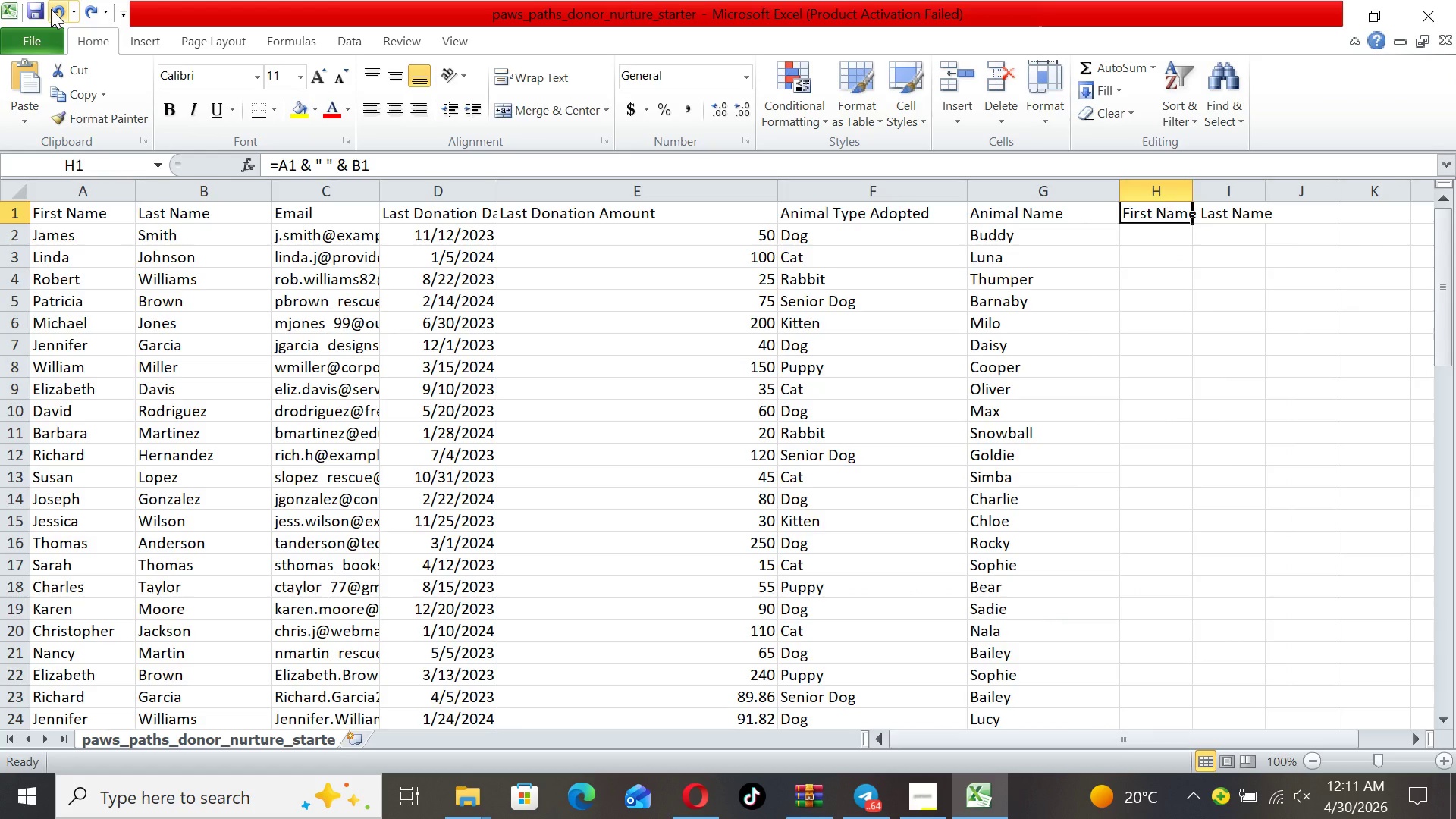 
left_click([51, 9])
 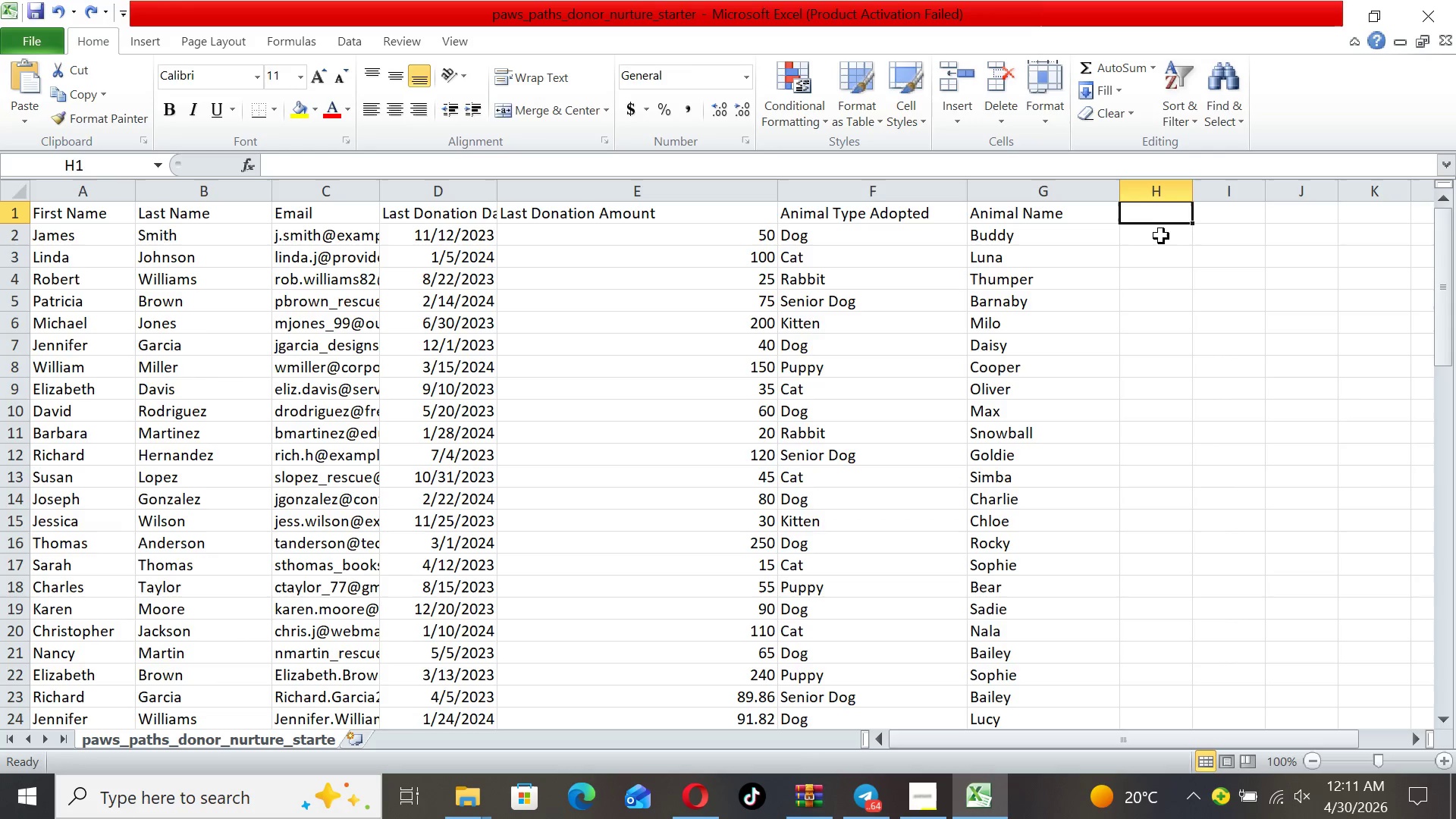 
left_click([1148, 212])
 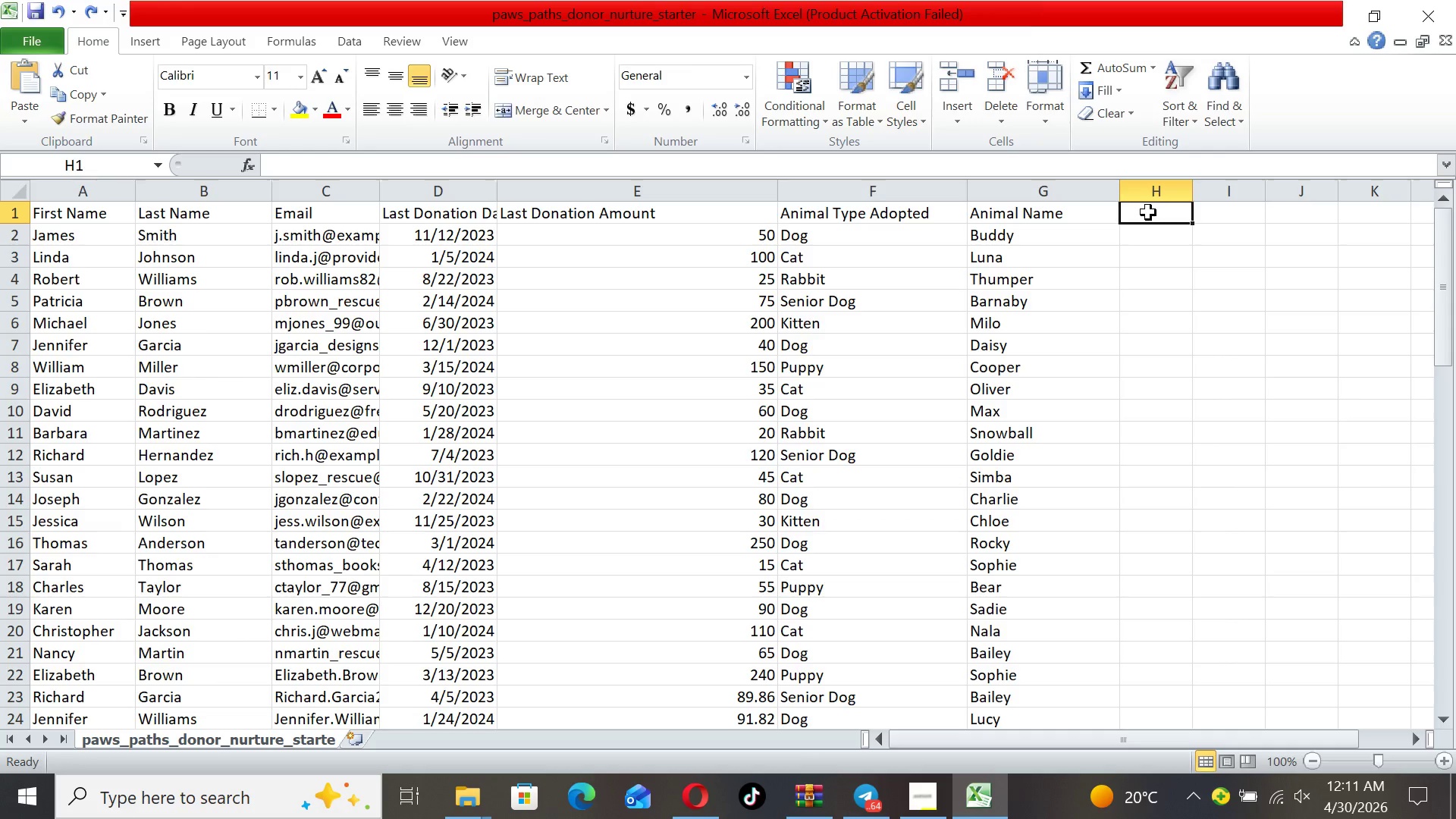 
double_click([1148, 212])
 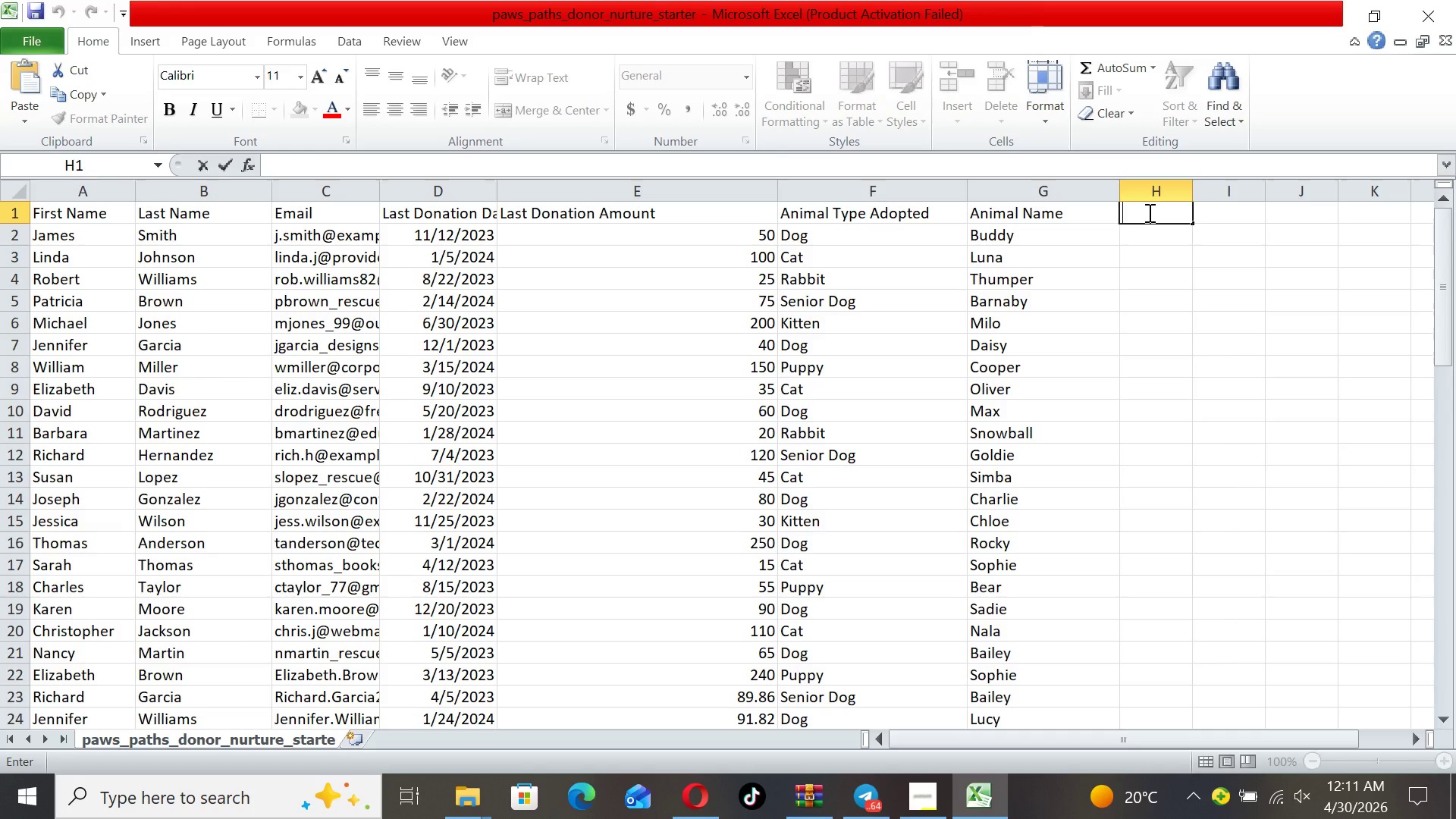 
type(Name)
 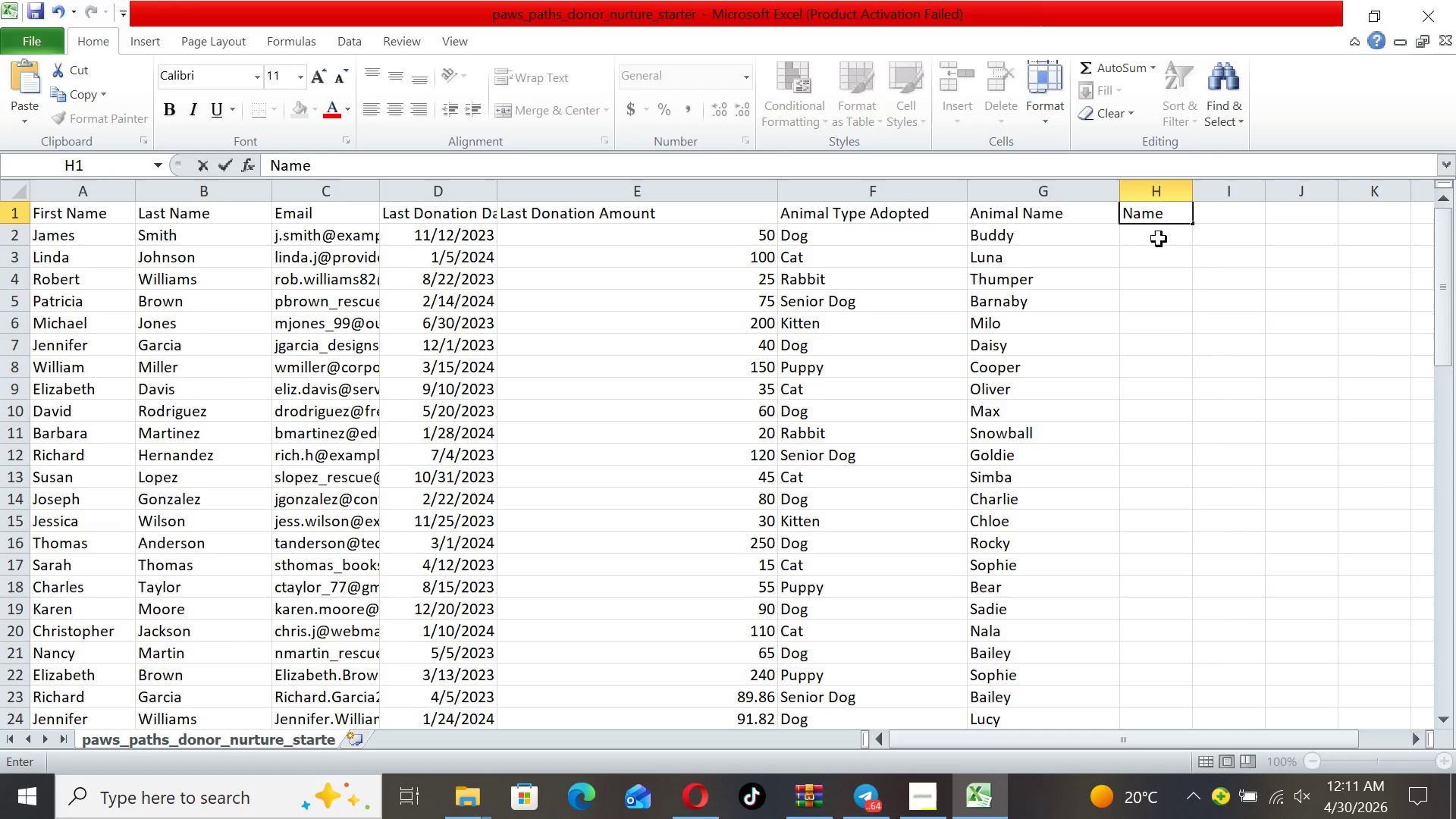 
left_click([1159, 236])
 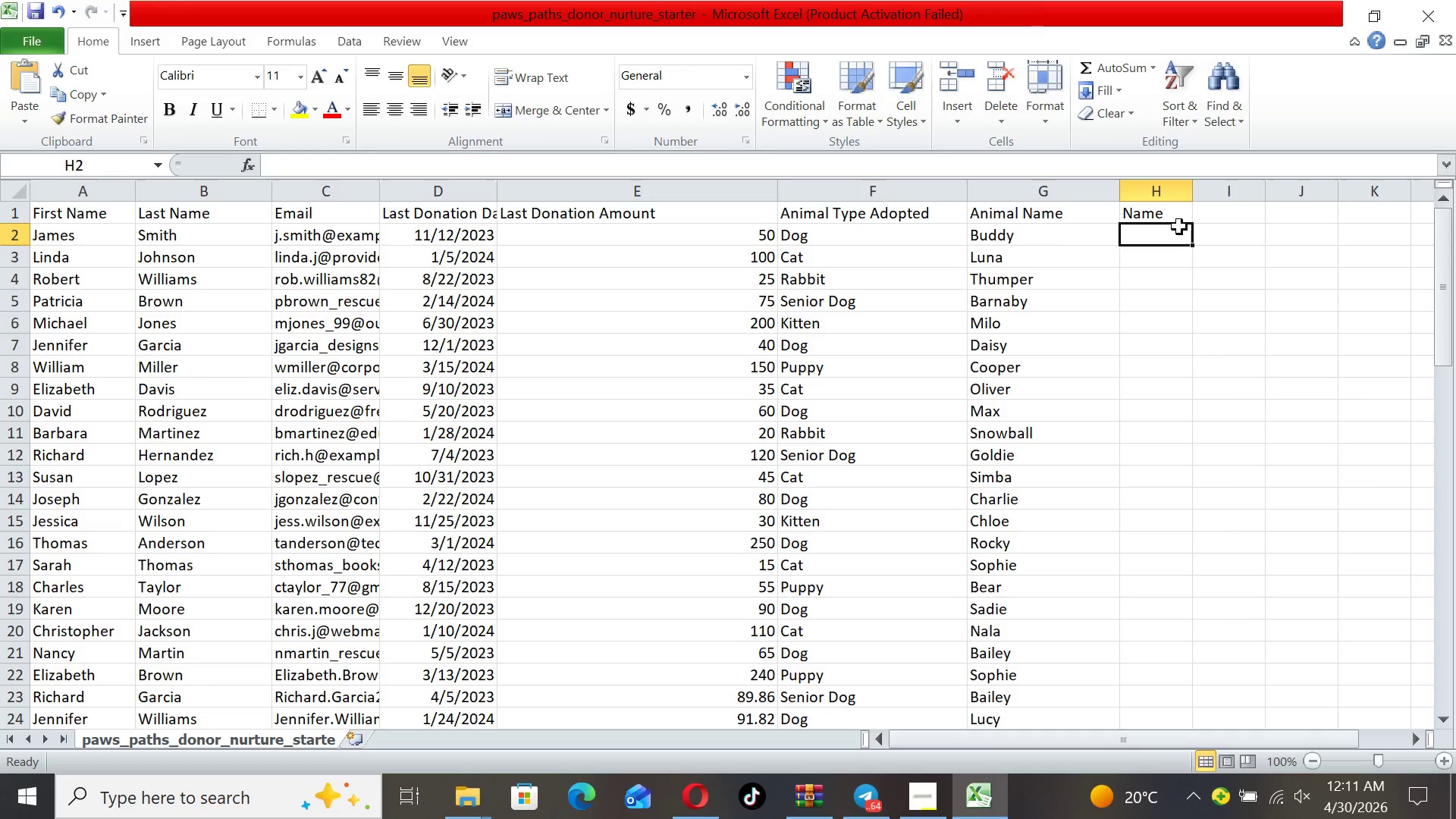 
left_click_drag(start_coordinate=[1194, 184], to_coordinate=[1326, 180])
 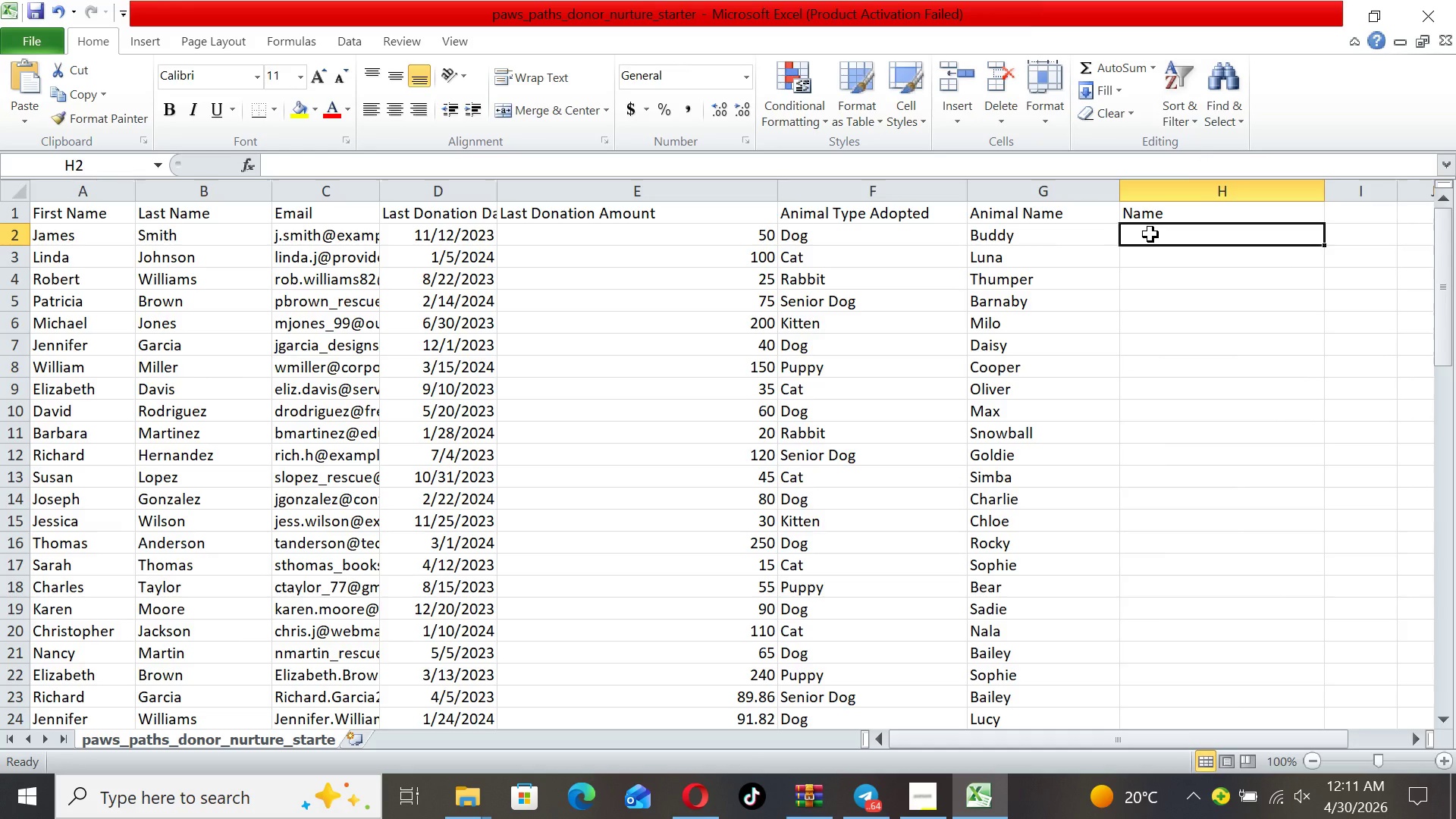 
double_click([1150, 234])
 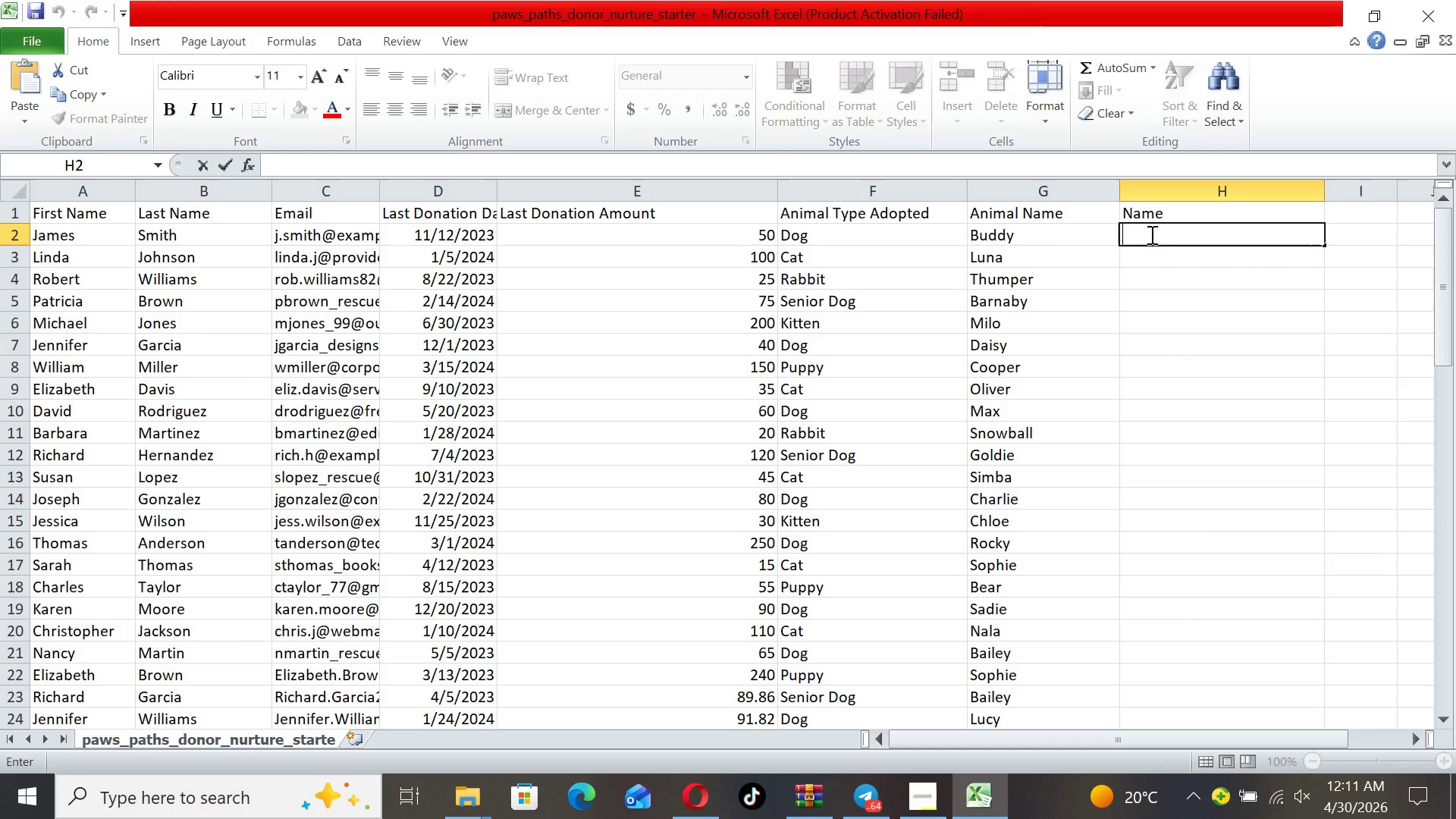 
wait(12.11)
 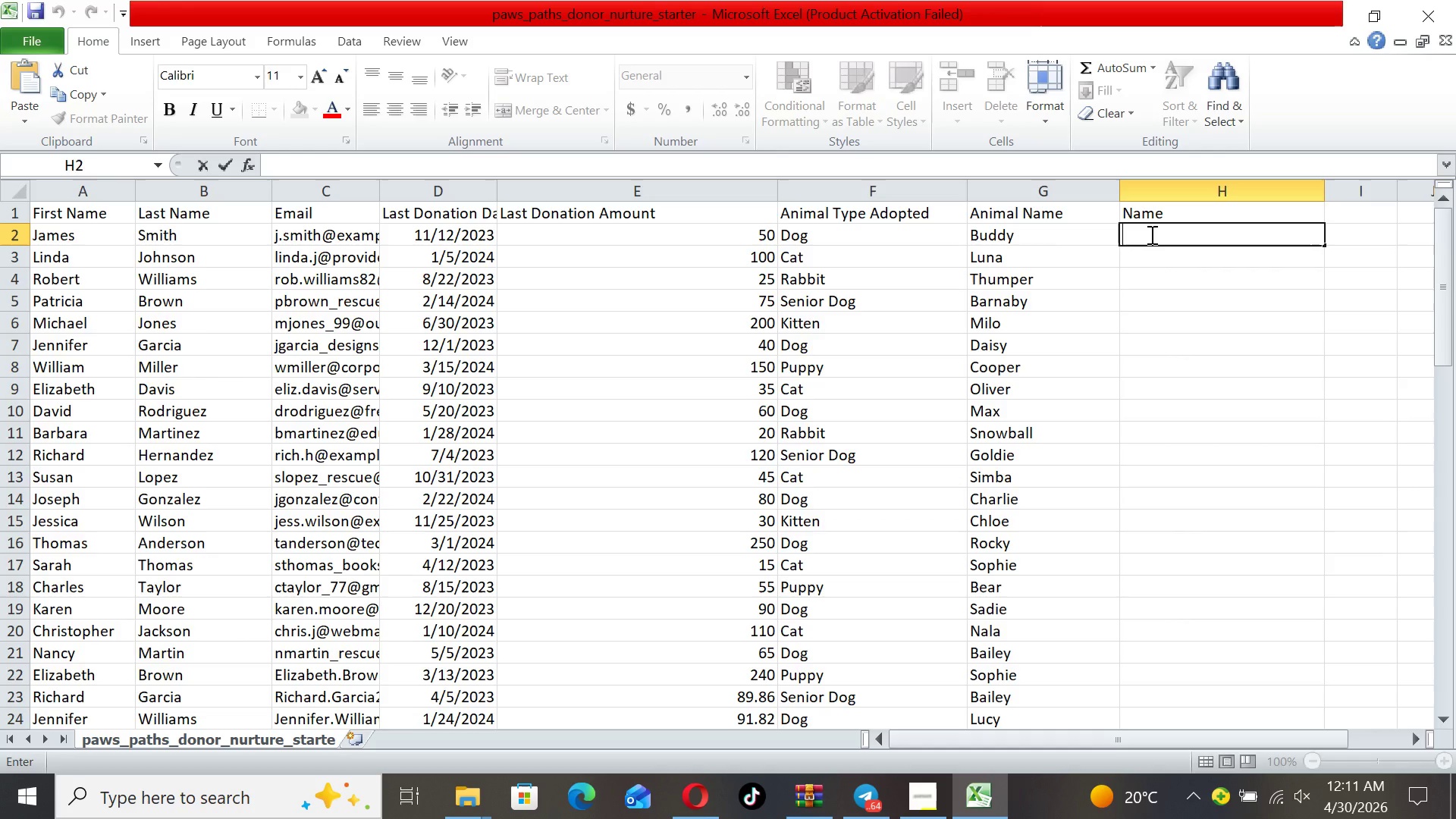 
key(Equal)
 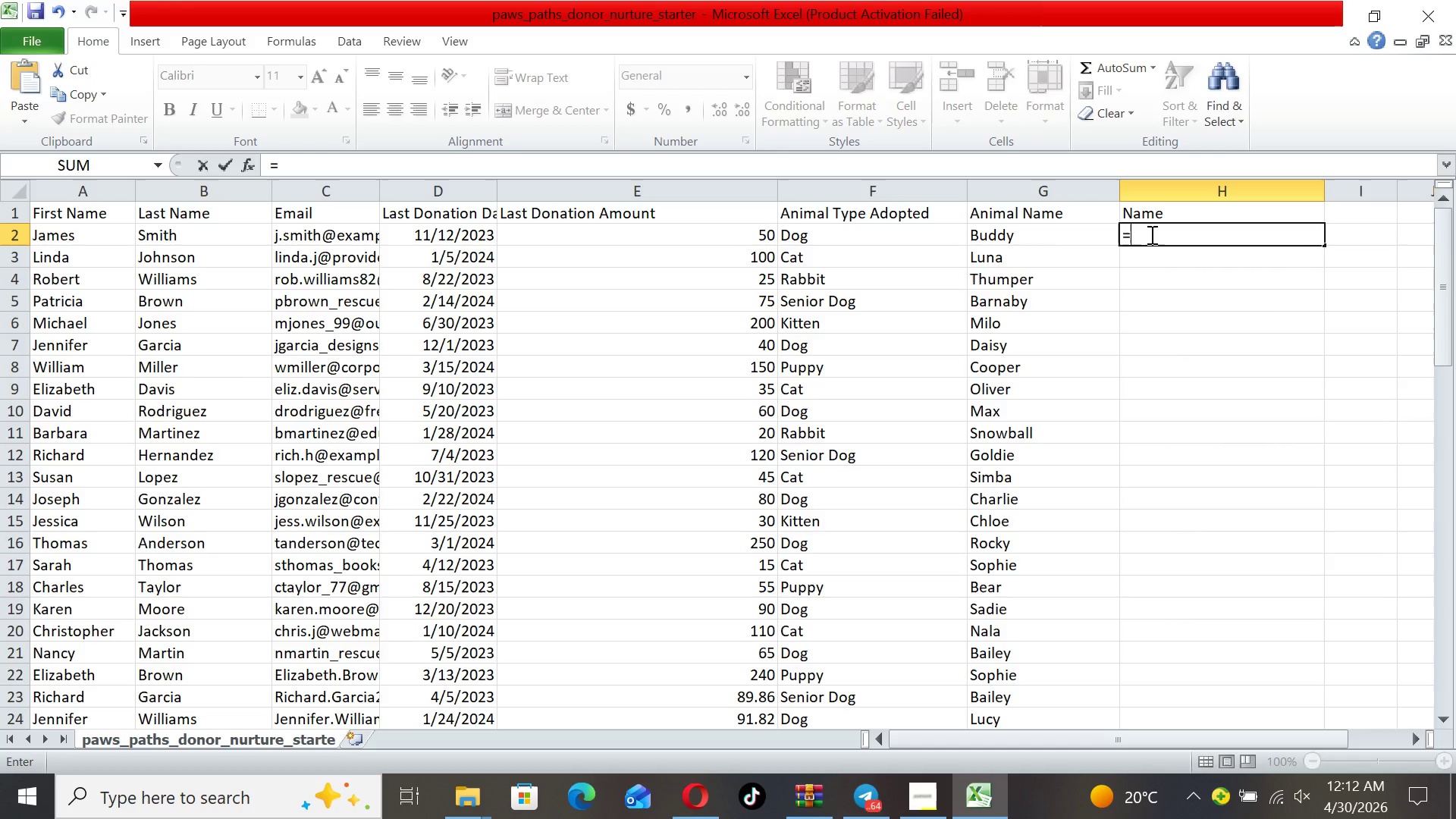 
type(A2 & " " & B2)
 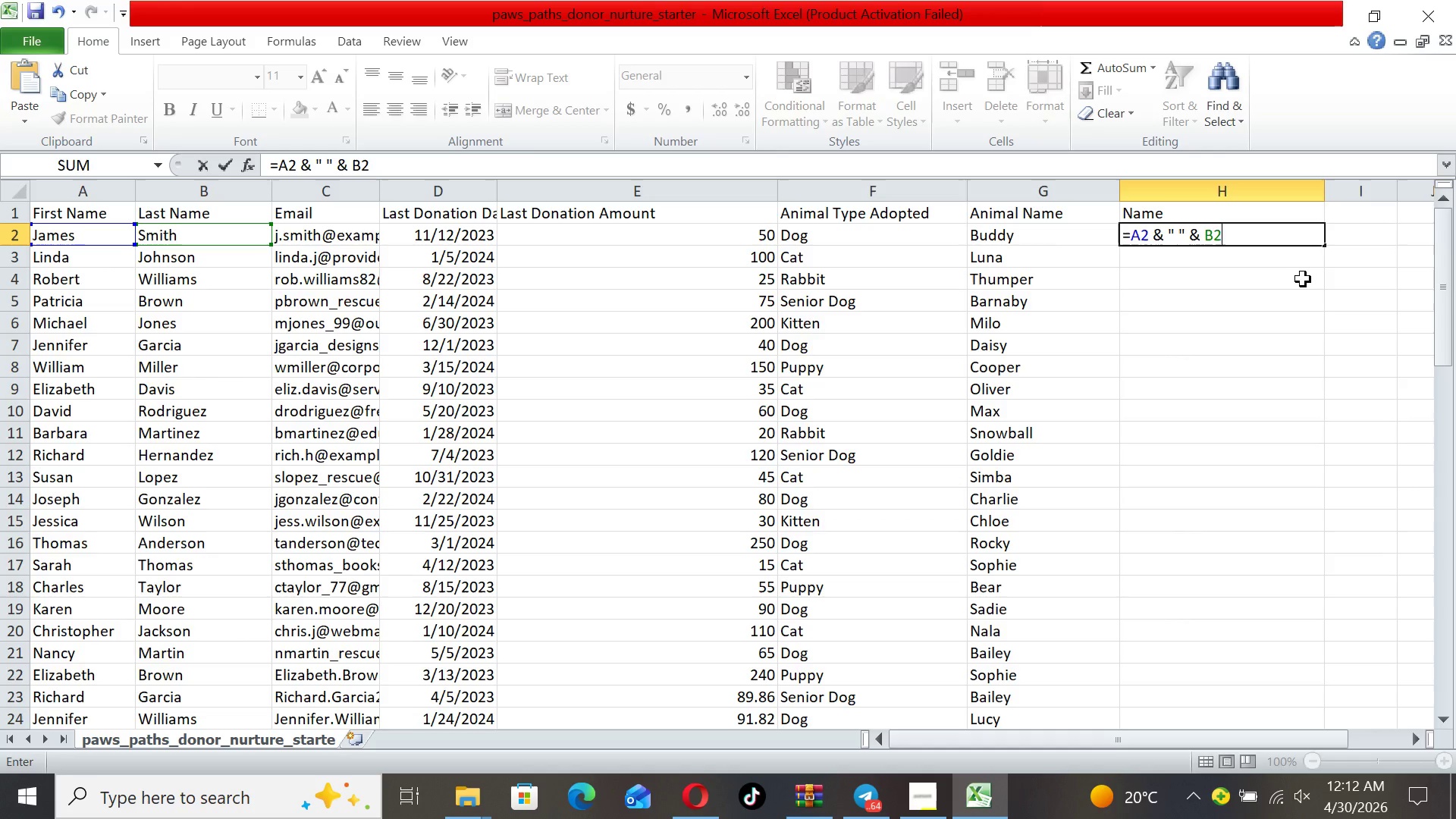 
wait(7.22)
 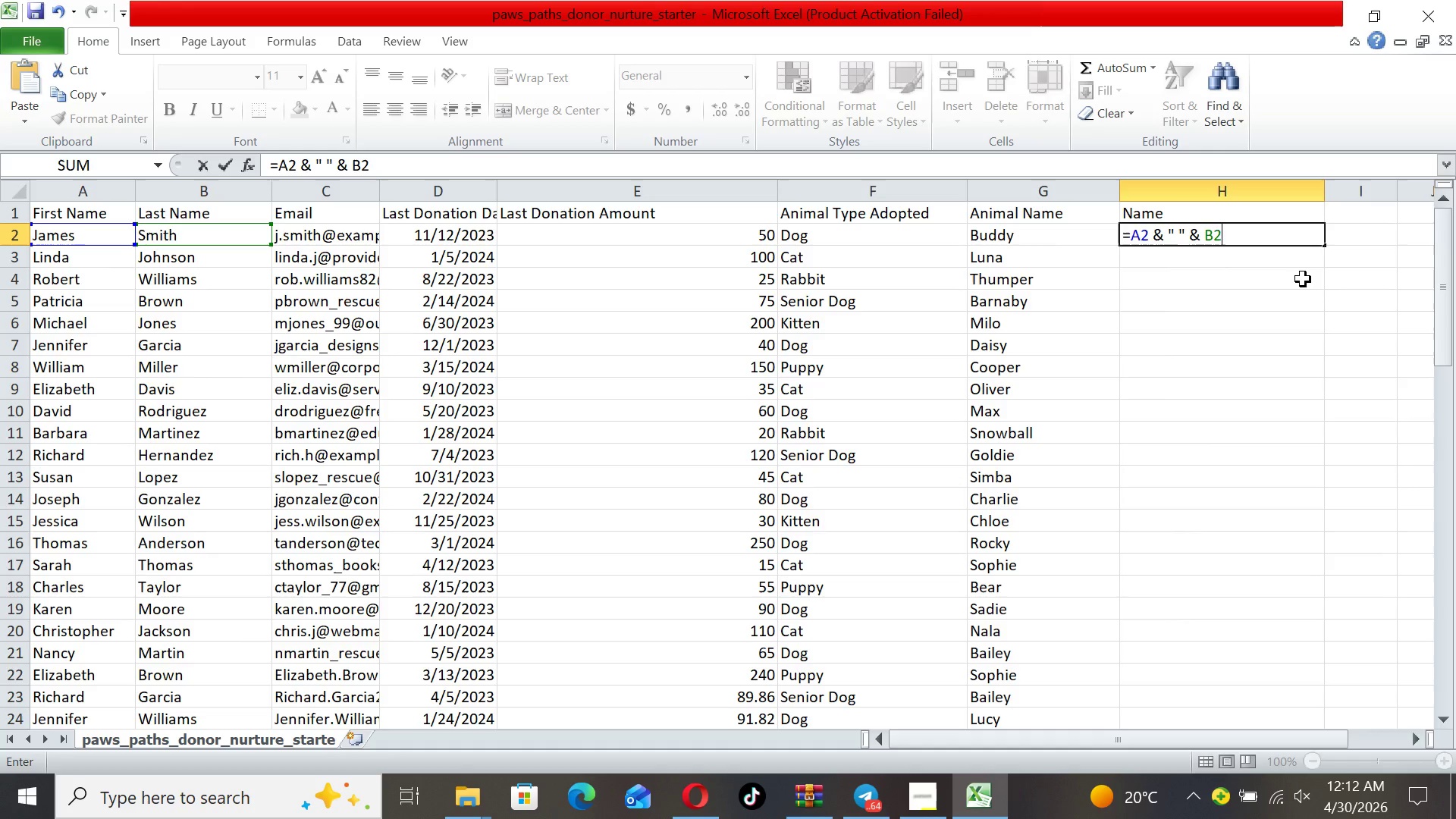 
left_click([1173, 231])
 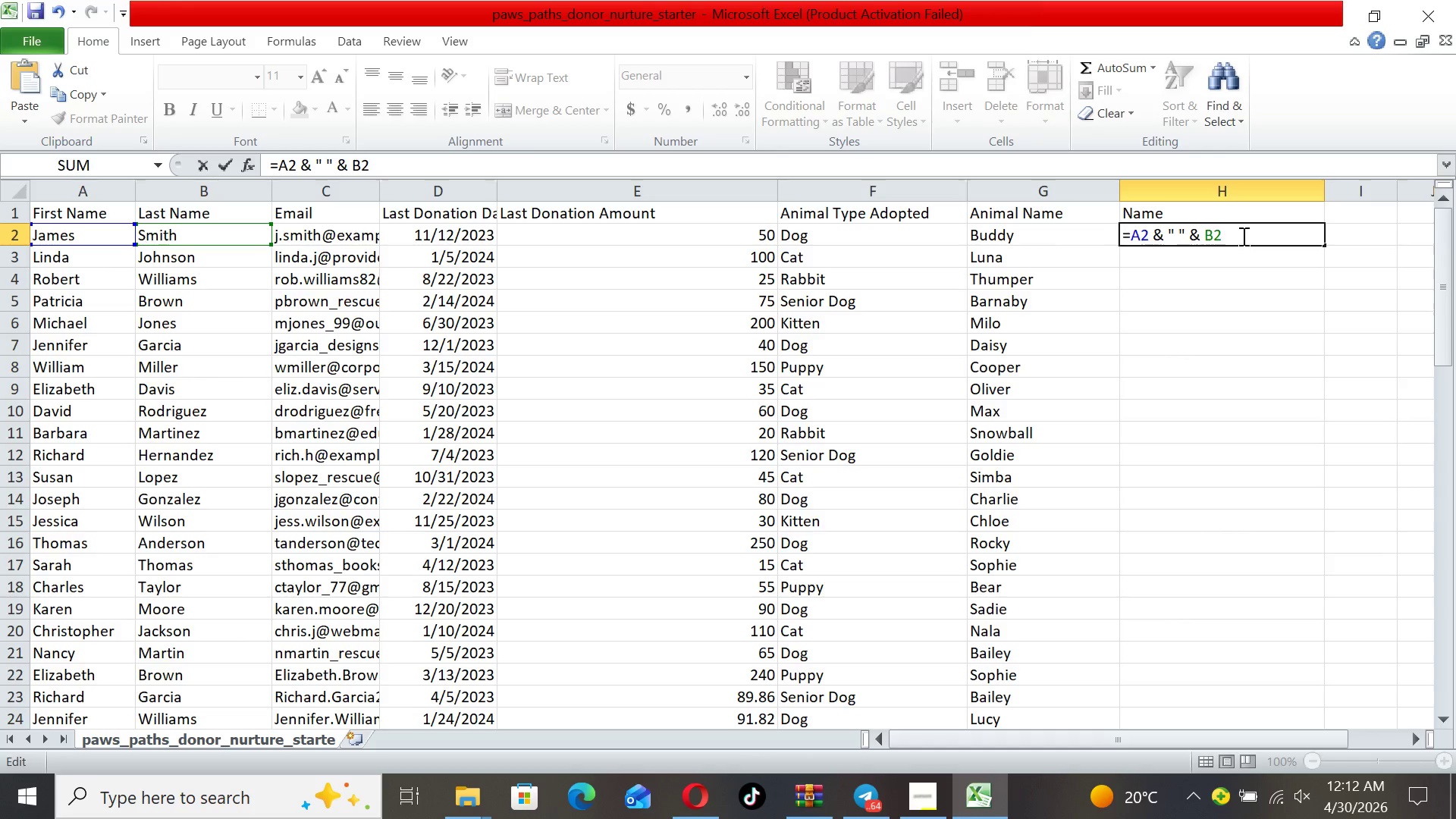 
wait(9.31)
 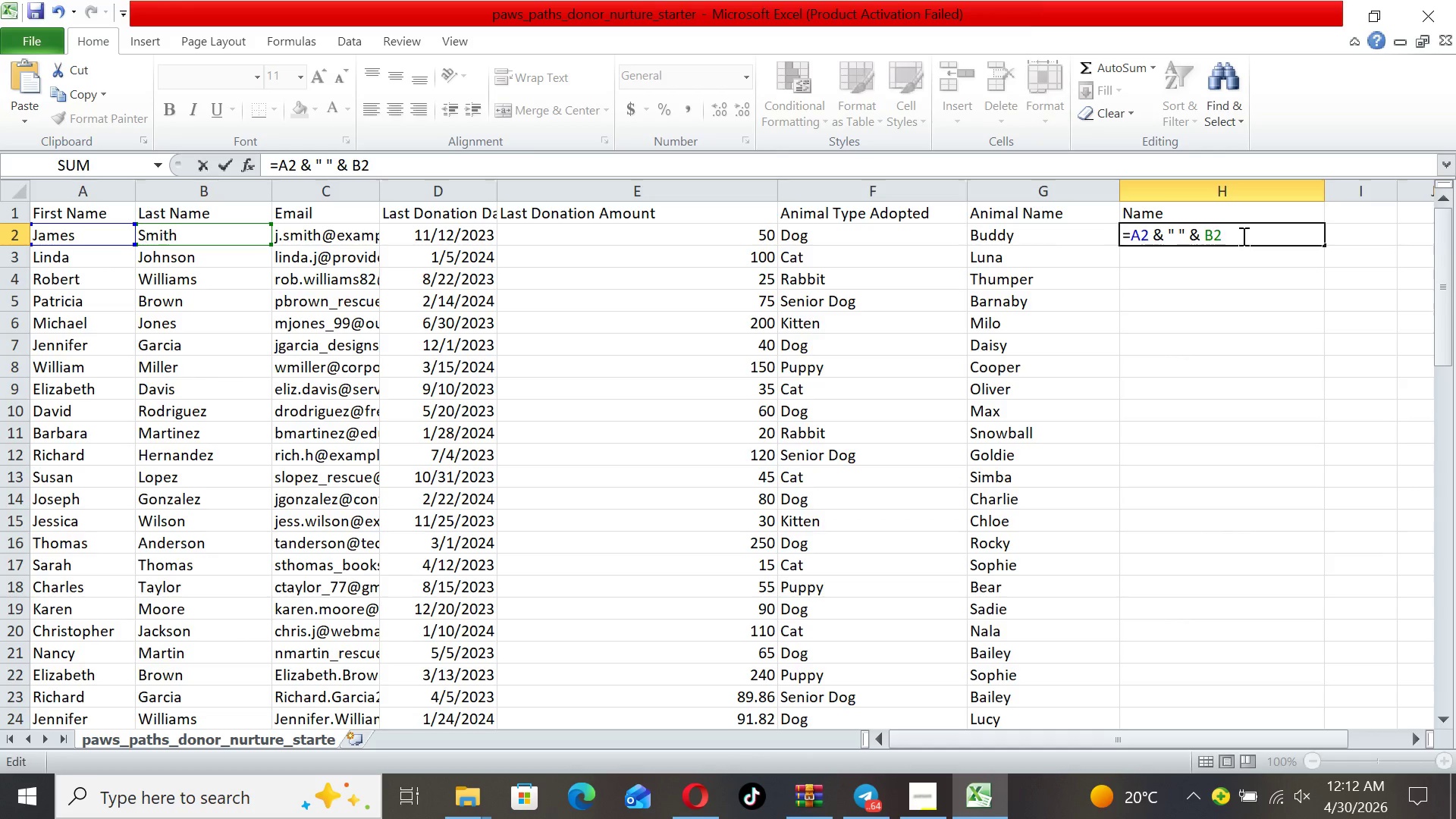 
key(Enter)
 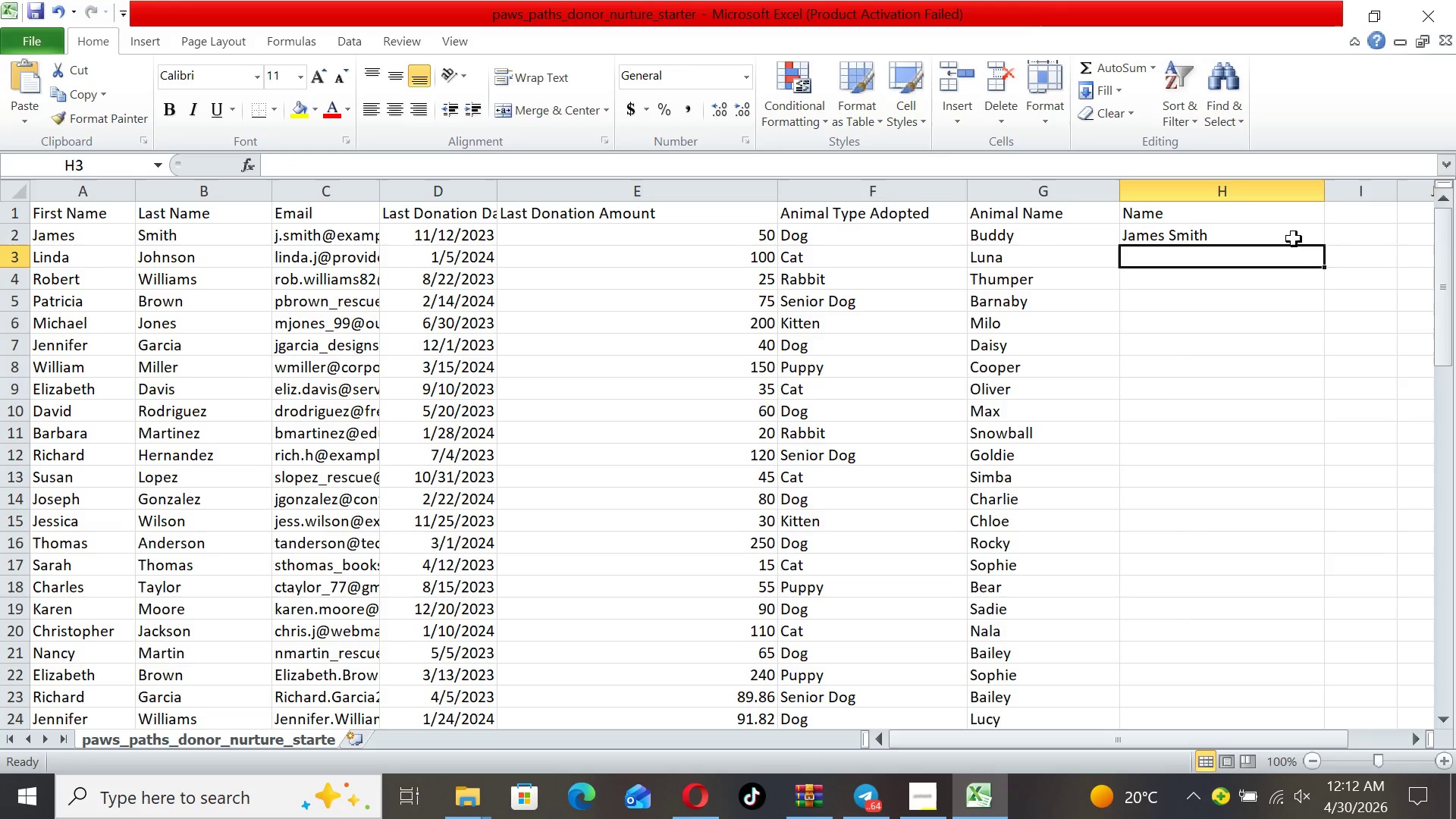 
left_click([1298, 236])
 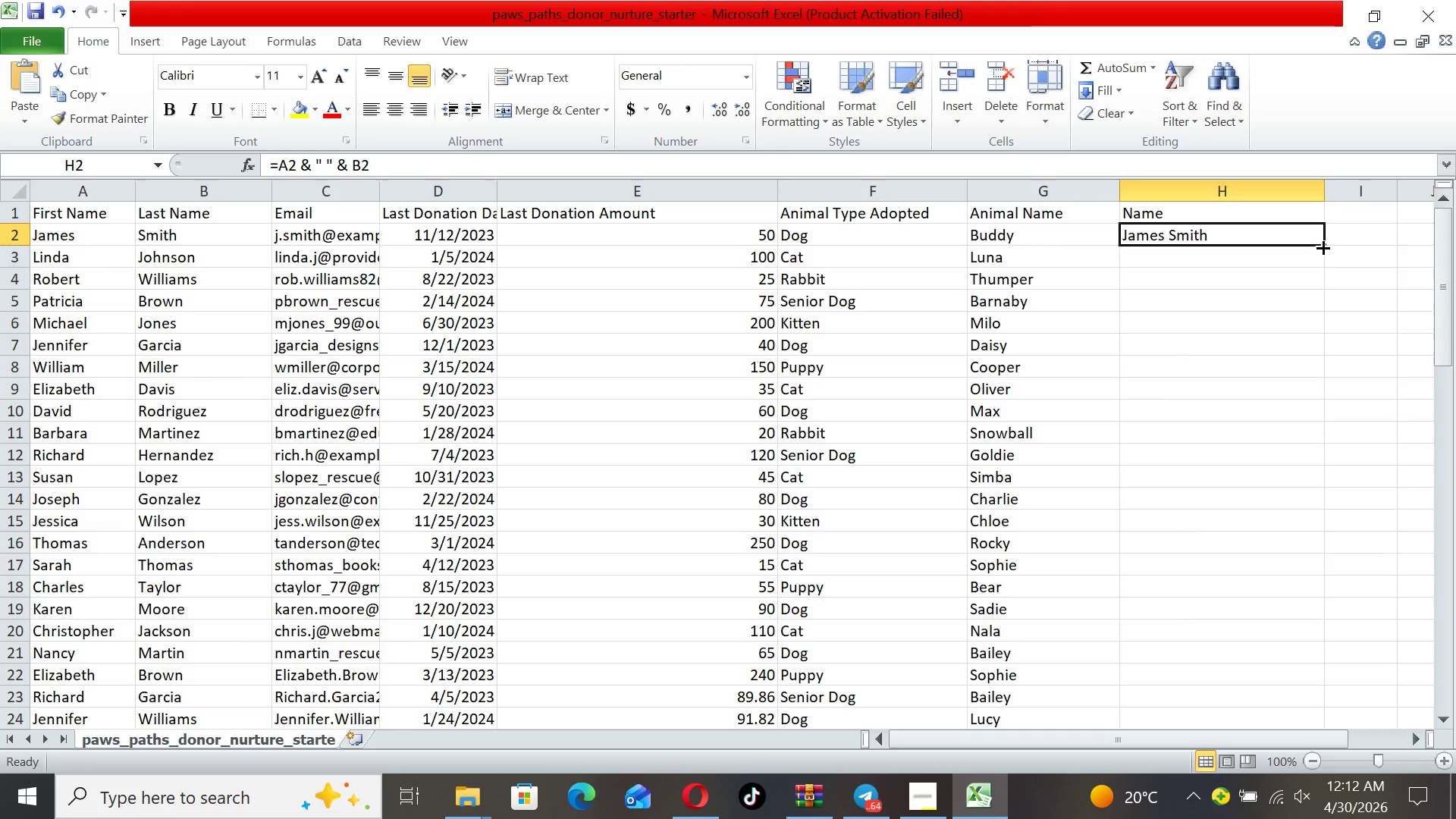 
left_click_drag(start_coordinate=[1322, 246], to_coordinate=[1330, 701])
 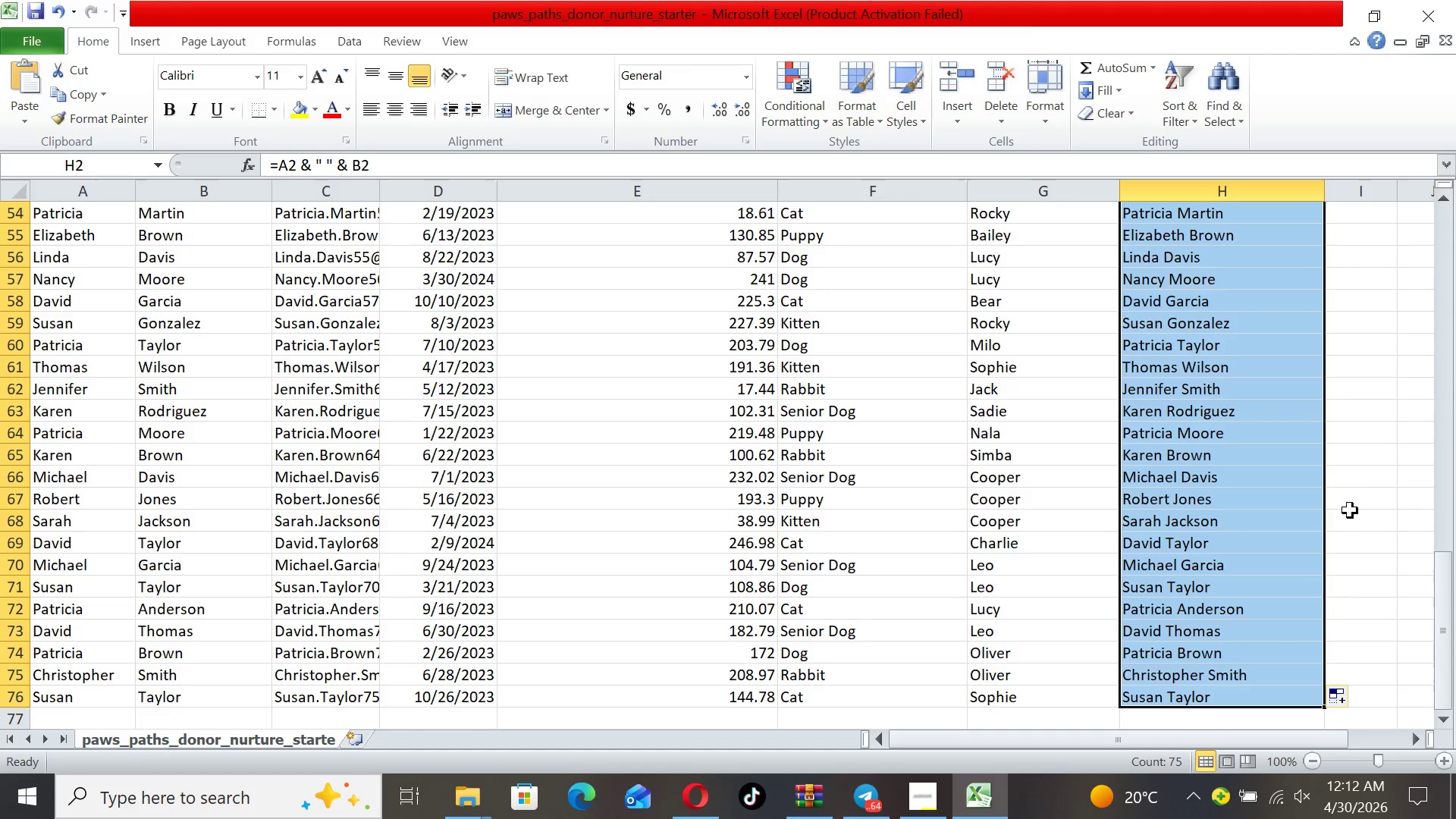 
left_click([1350, 507])
 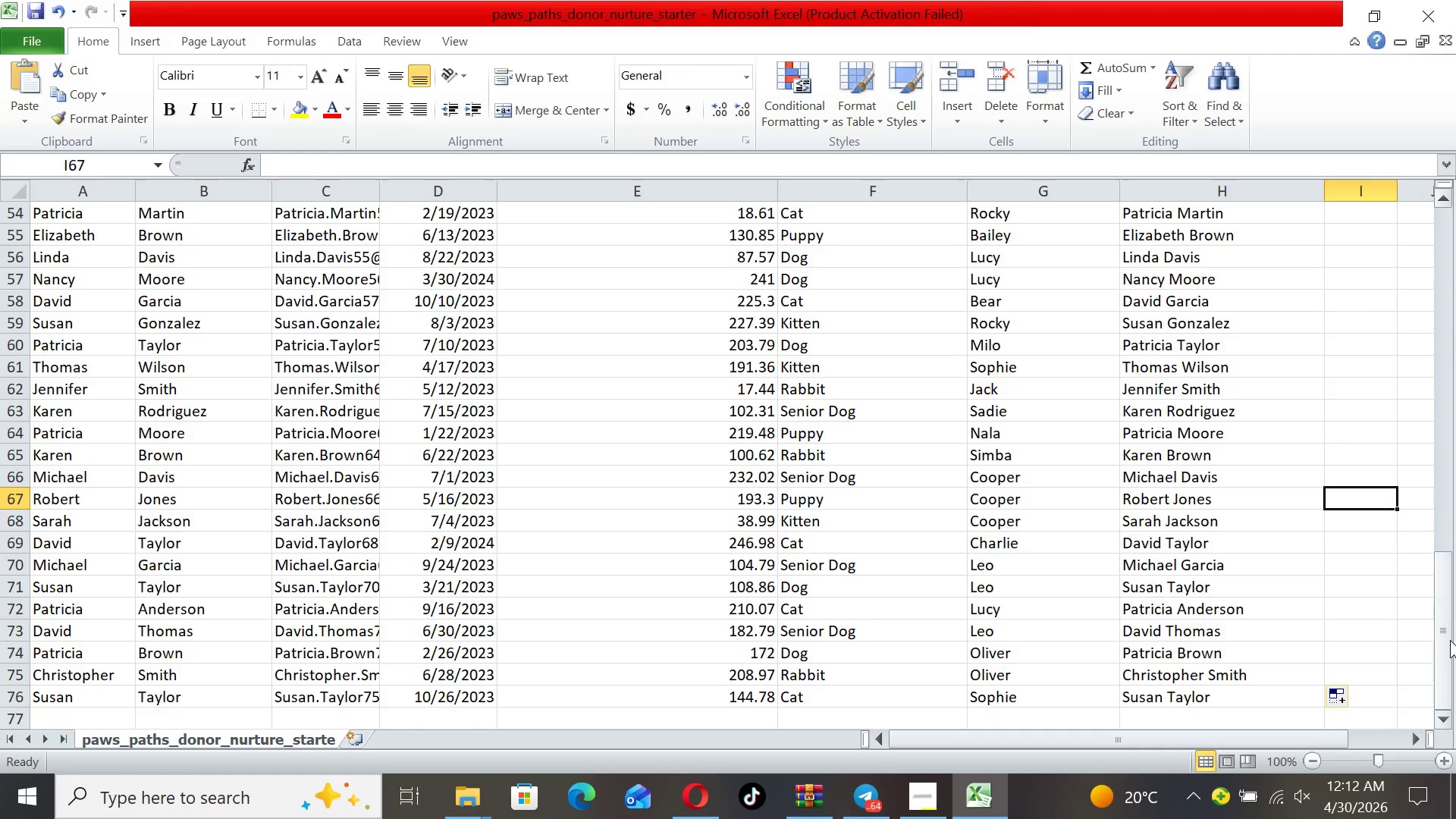 
left_click_drag(start_coordinate=[1451, 641], to_coordinate=[1441, 183])
 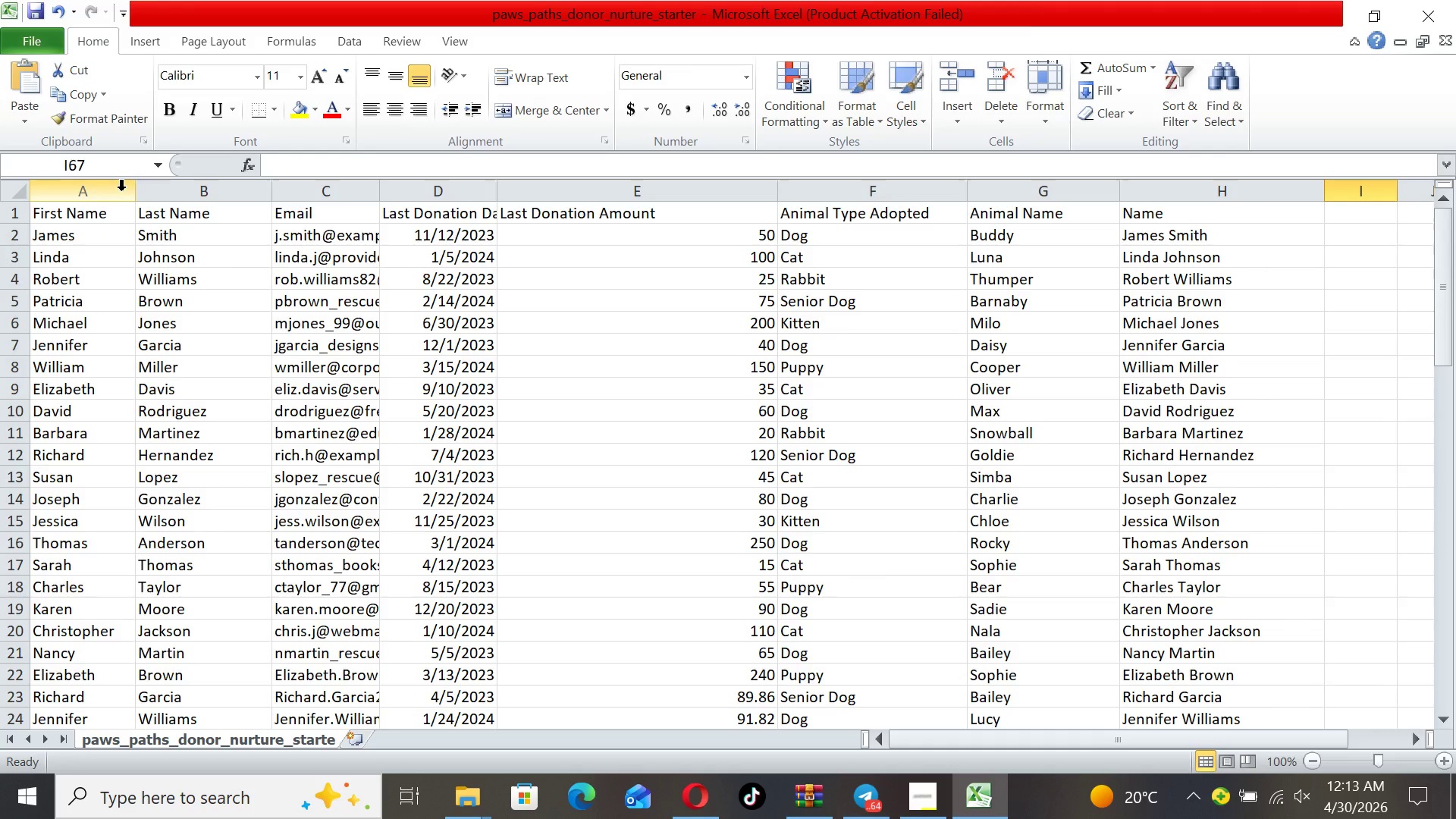 
wait(7.98)
 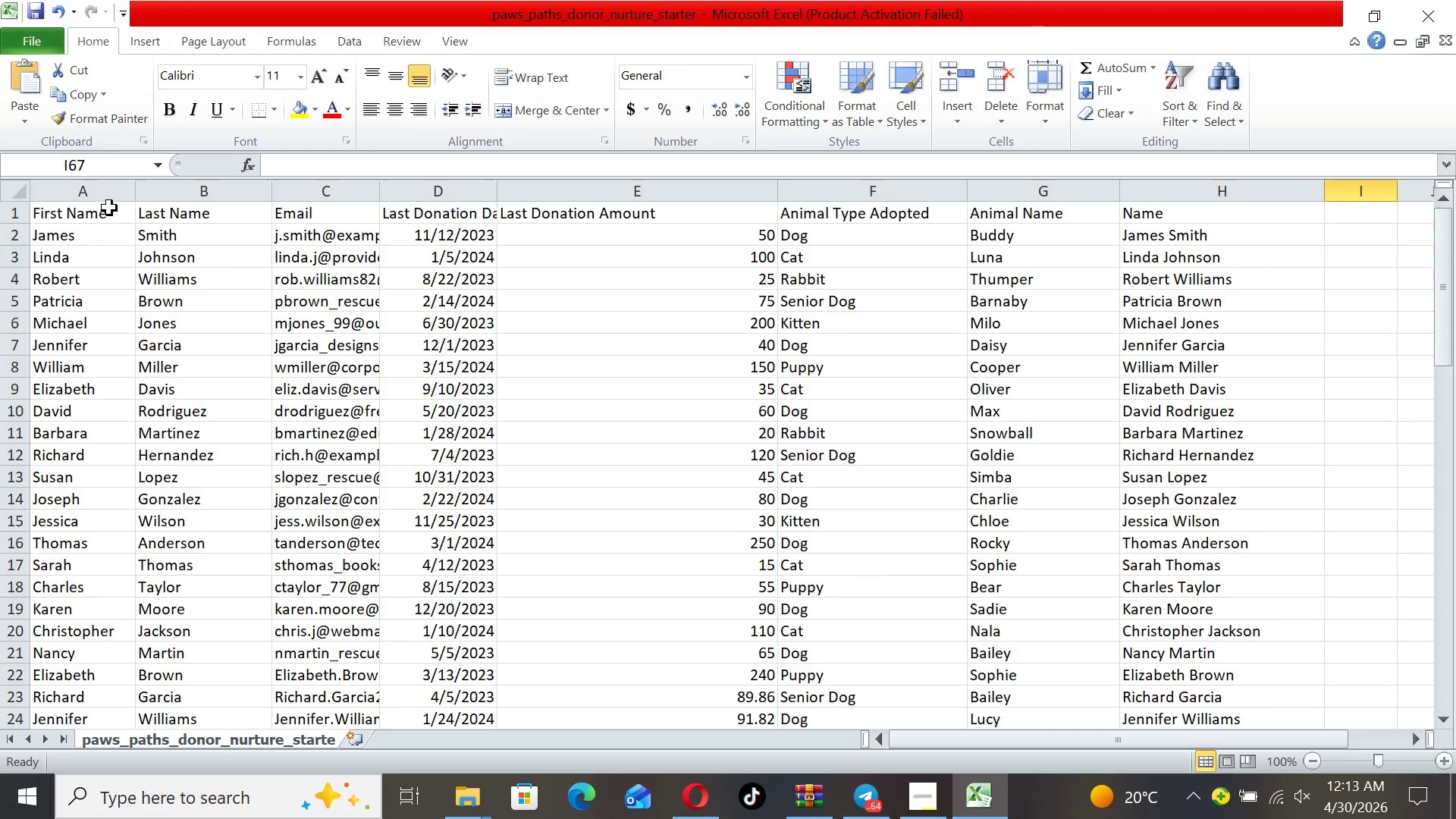 
left_click([121, 198])
 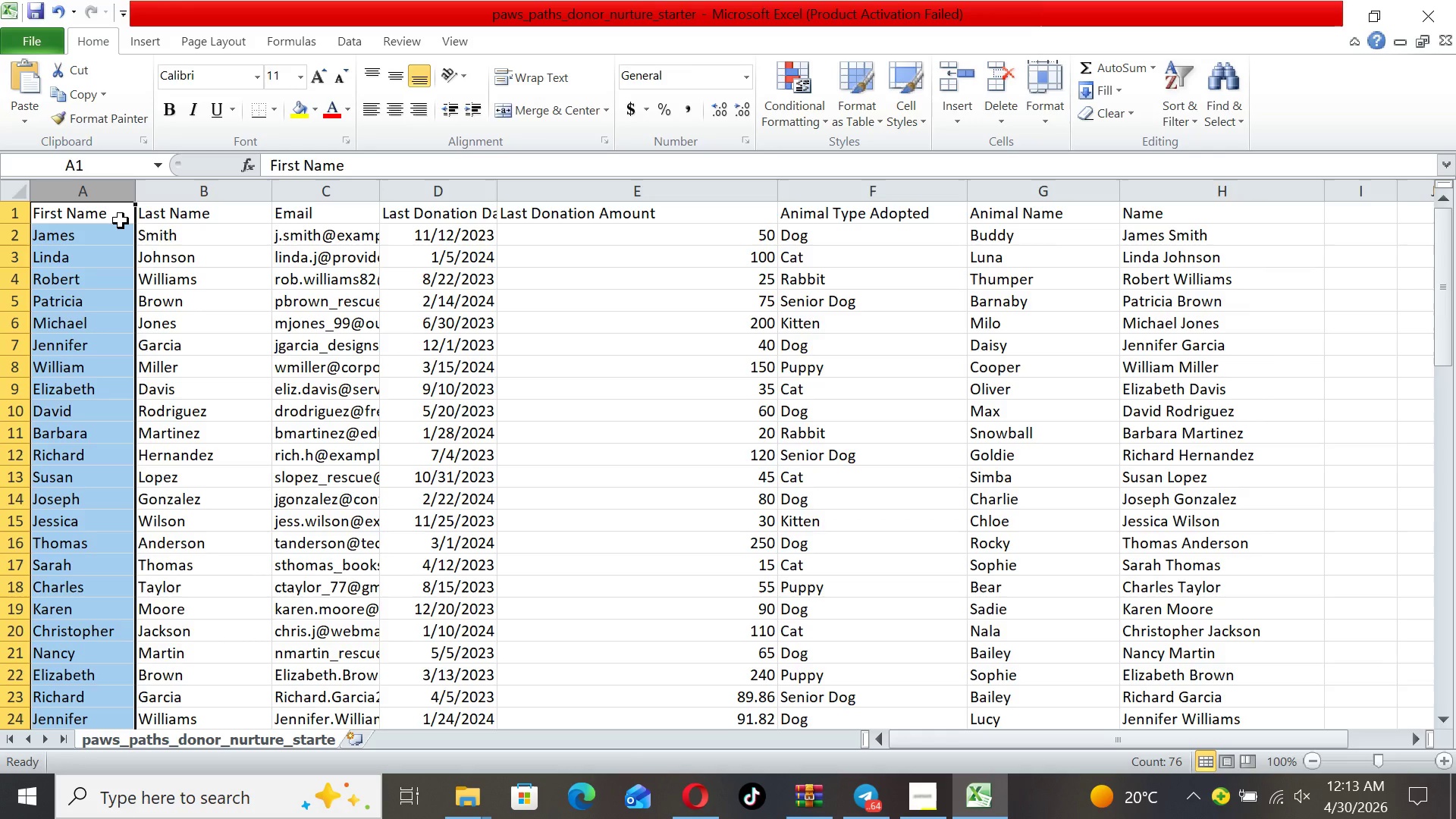 
right_click([121, 221])
 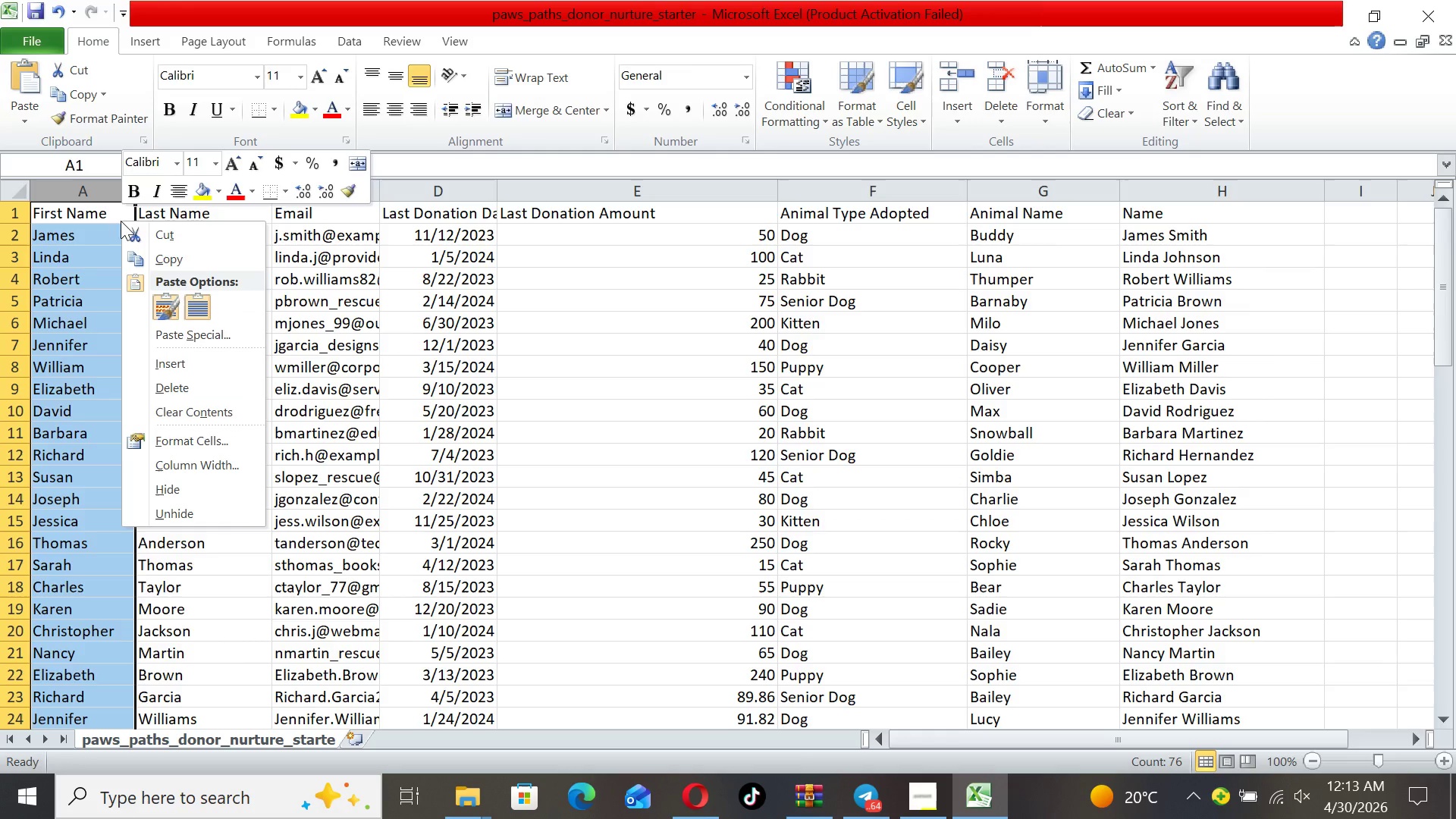 
wait(5.23)
 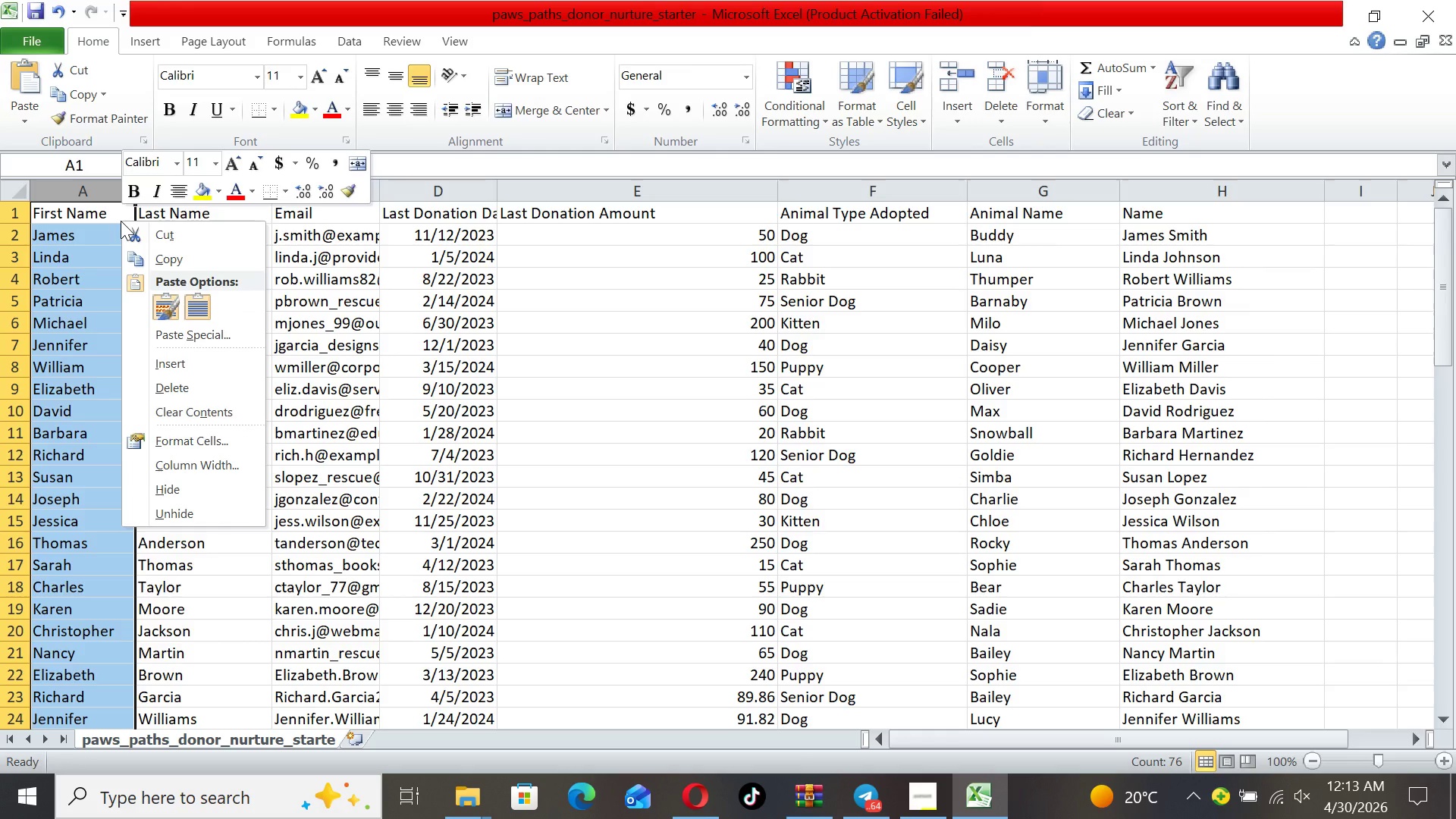 
left_click([218, 389])
 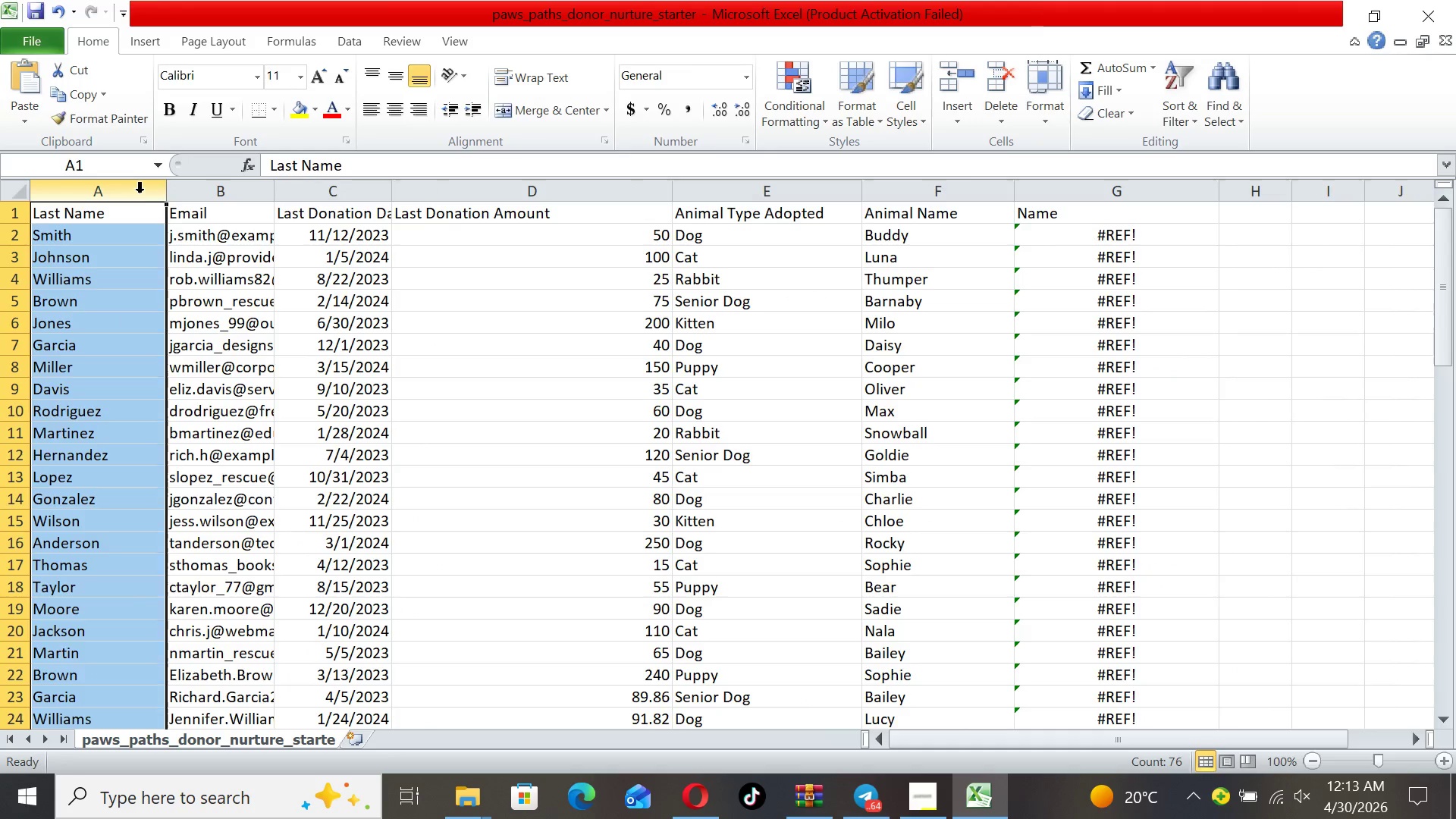 
right_click([140, 218])
 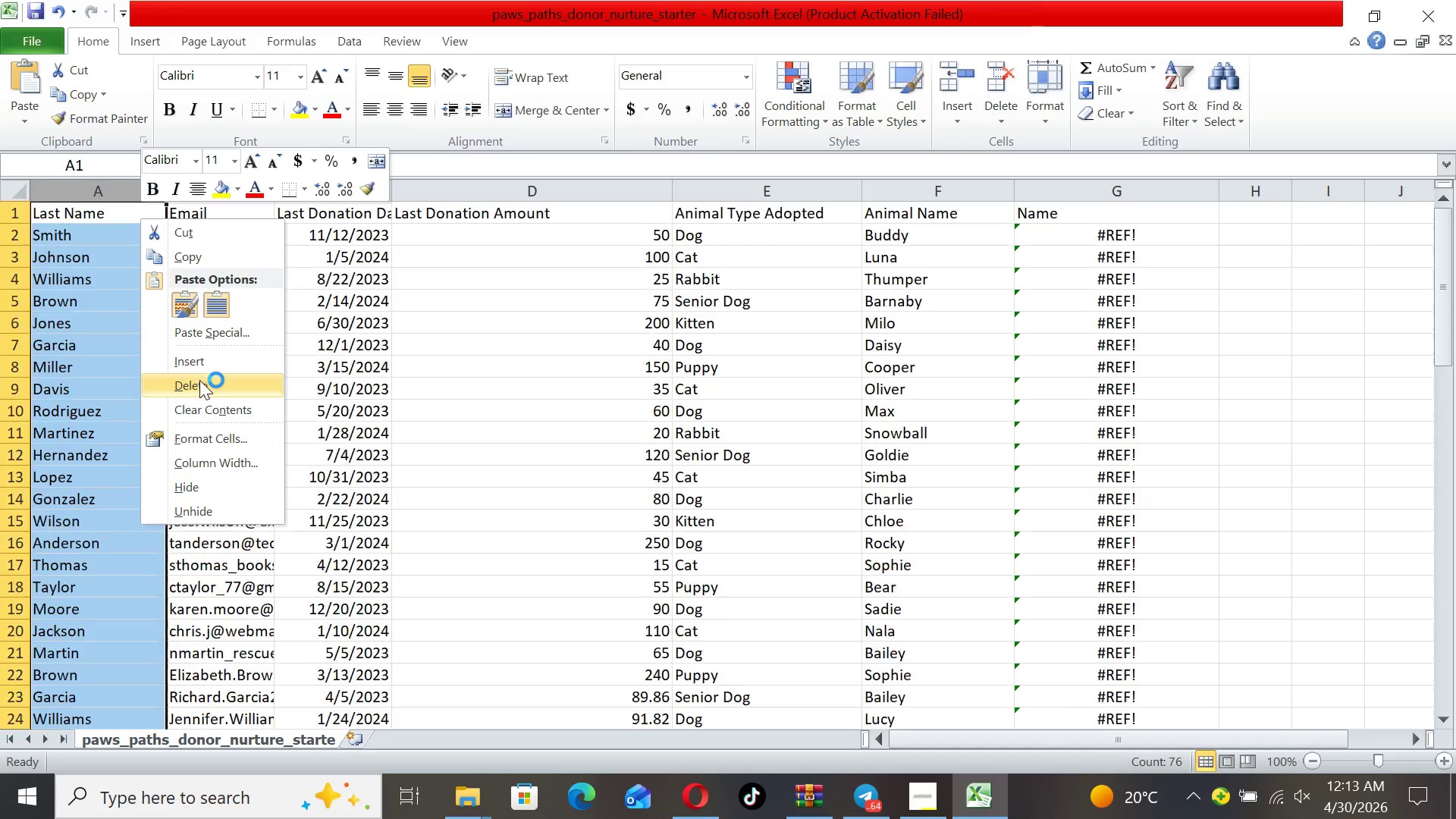 
left_click_drag(start_coordinate=[199, 381], to_coordinate=[1024, 216])
 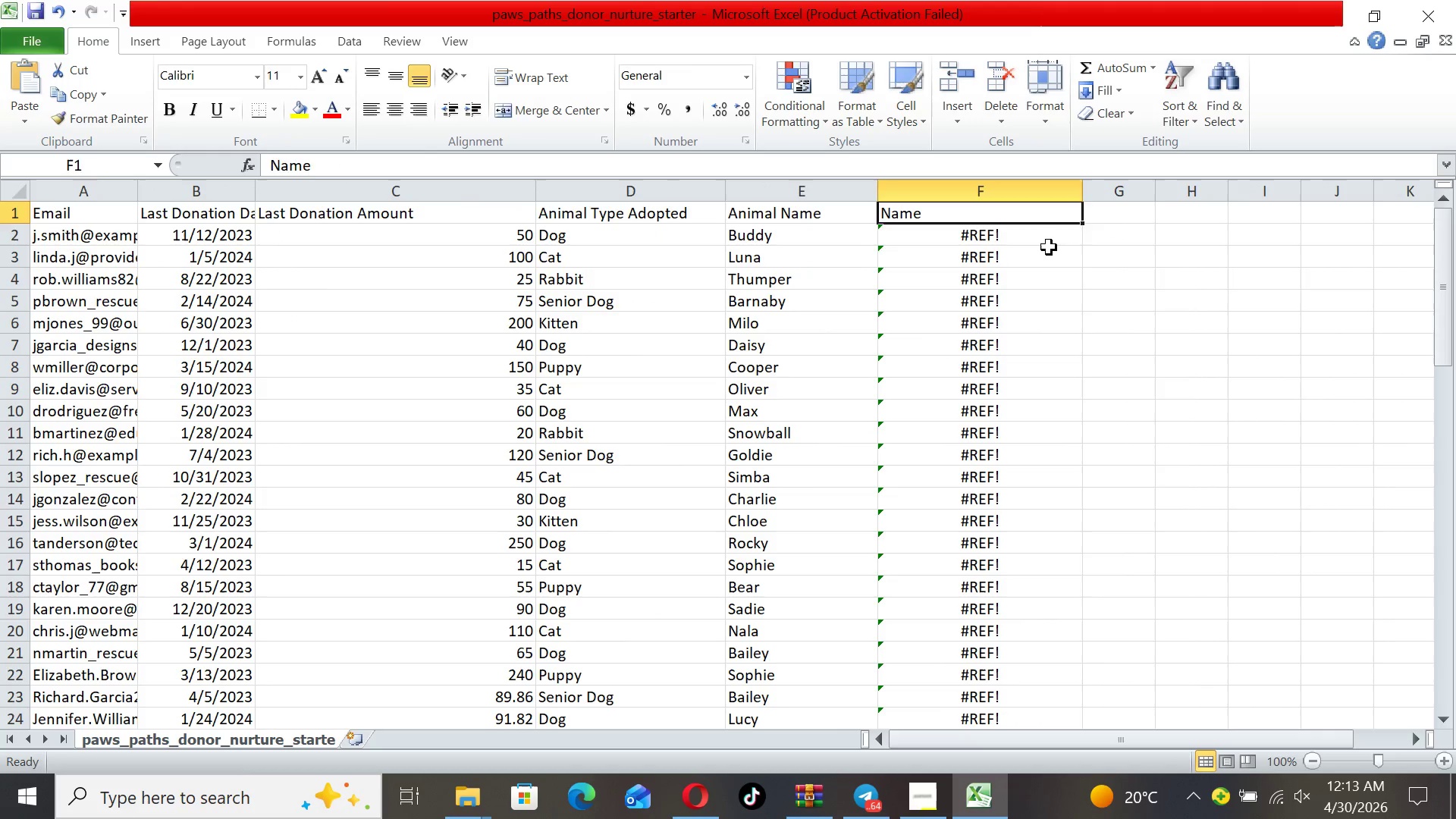 
left_click([1024, 216])
 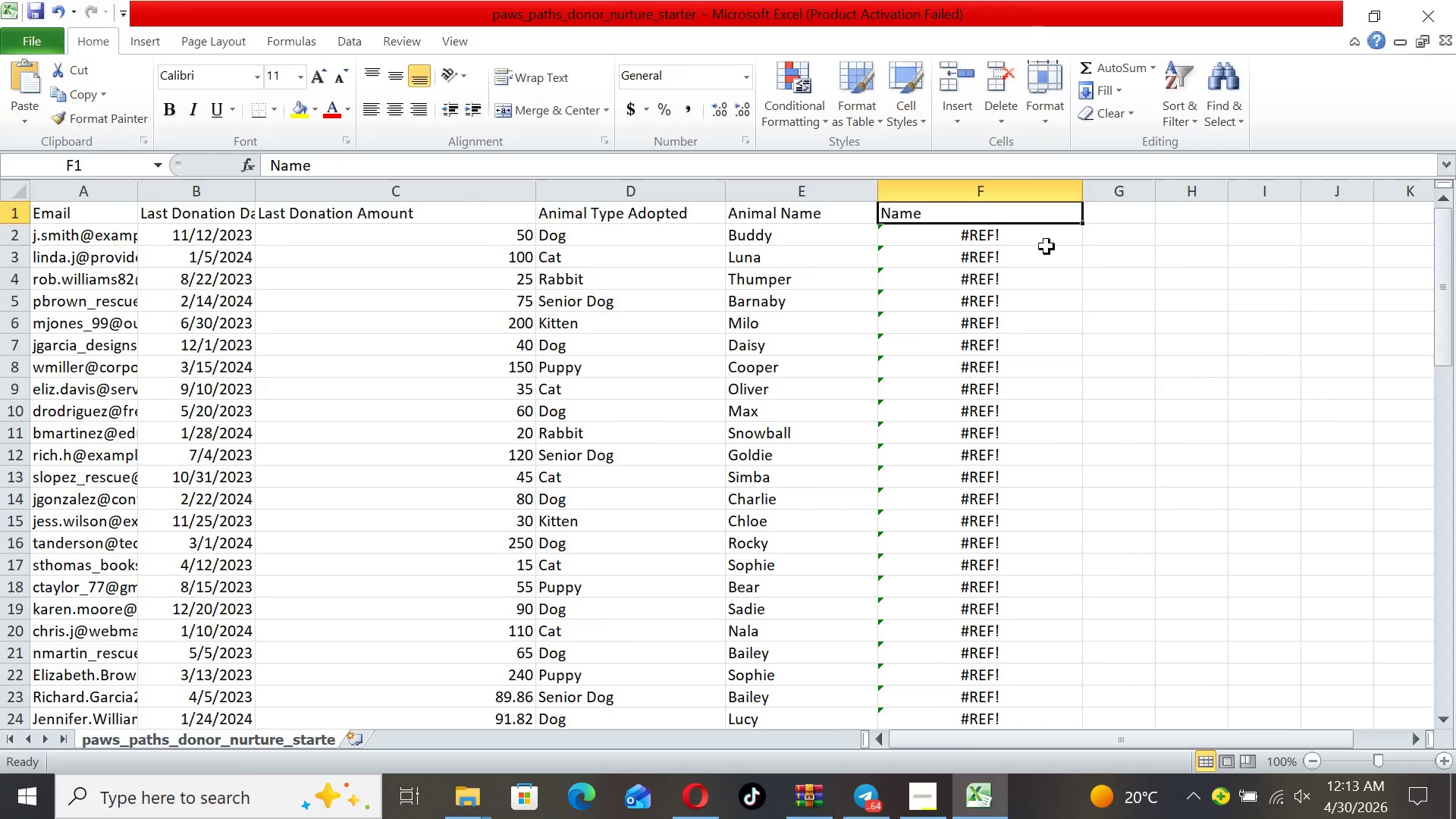 
left_click([1049, 247])
 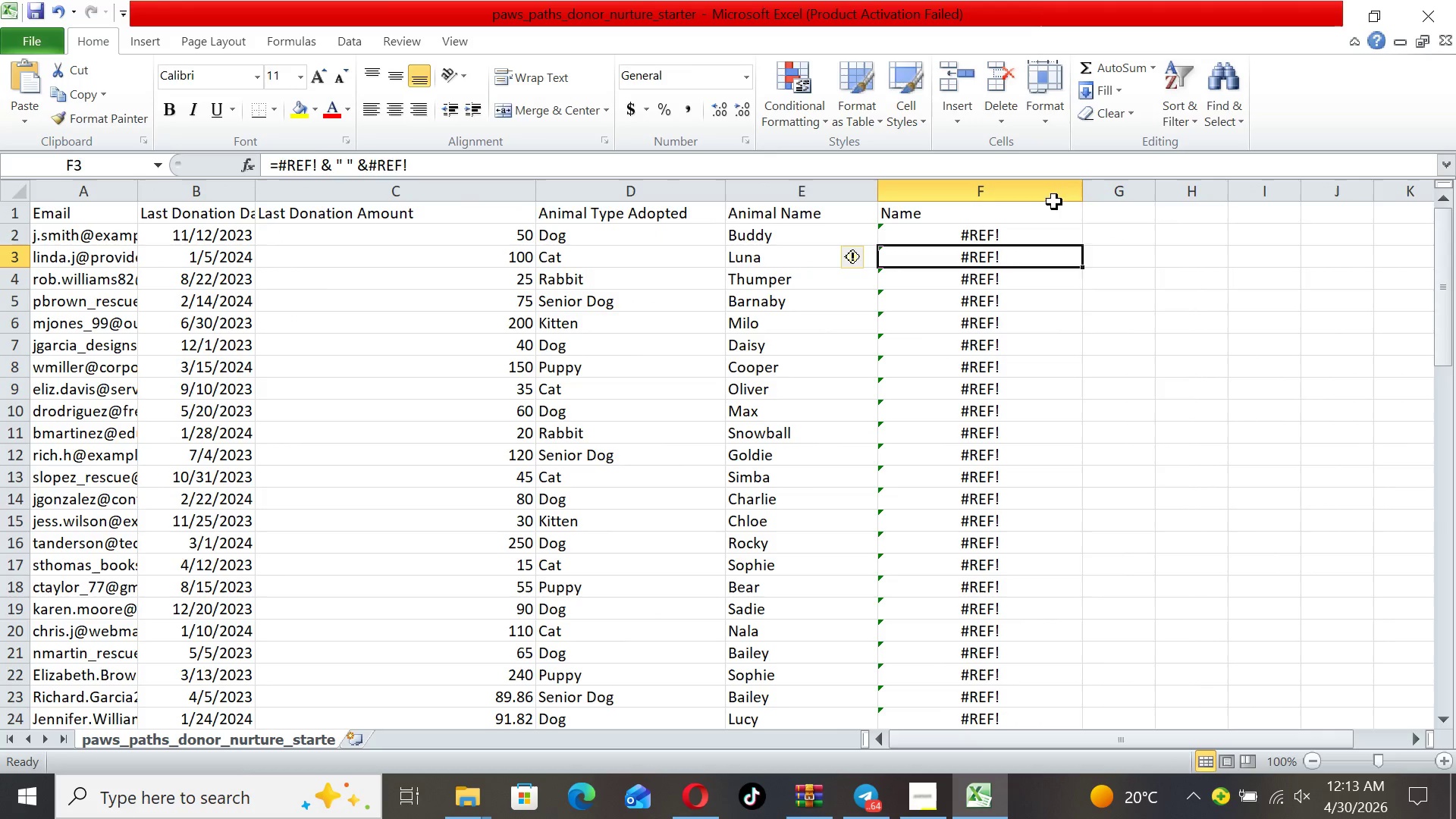 
left_click([1054, 202])
 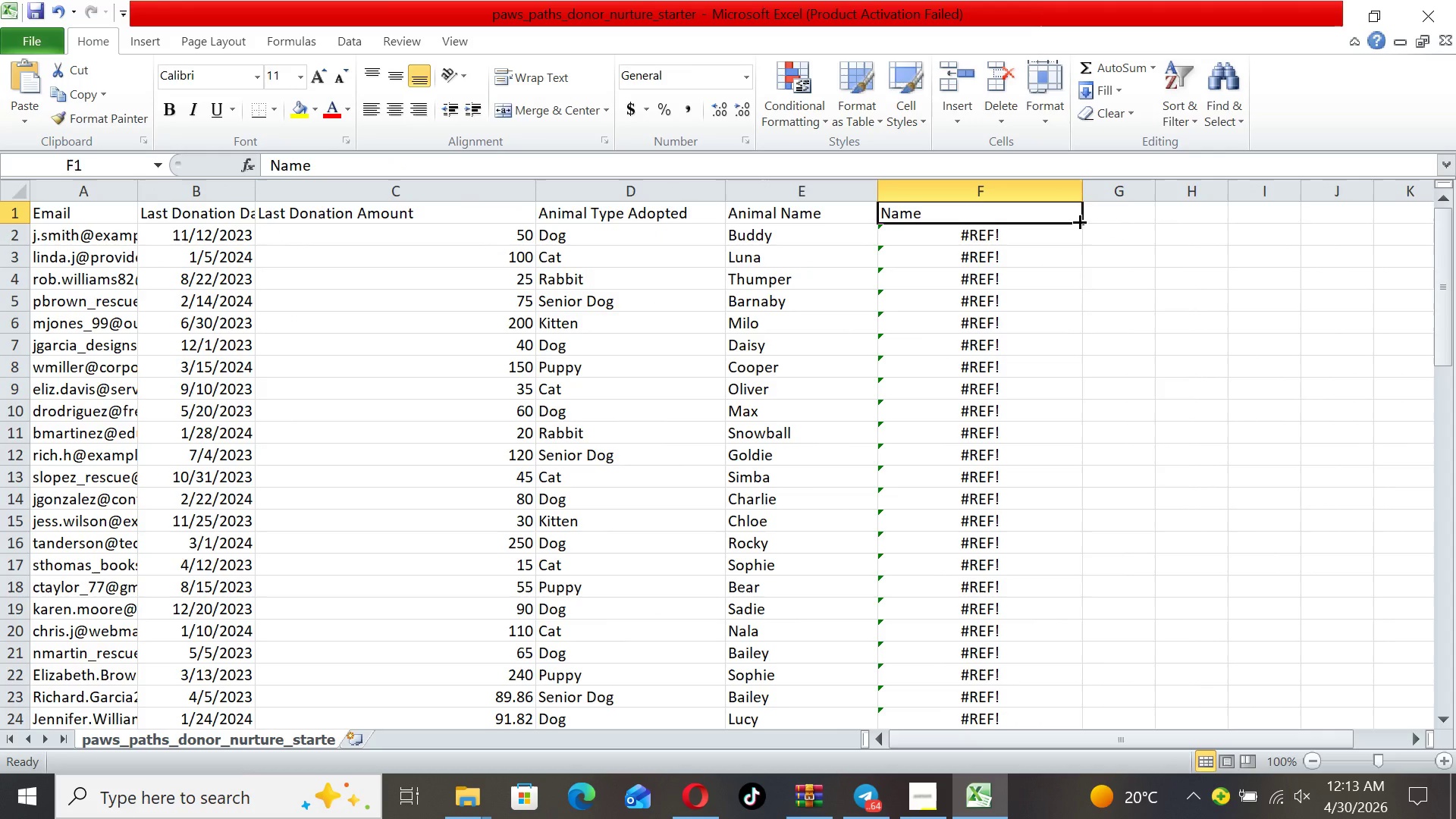 
left_click_drag(start_coordinate=[1078, 221], to_coordinate=[1084, 221])
 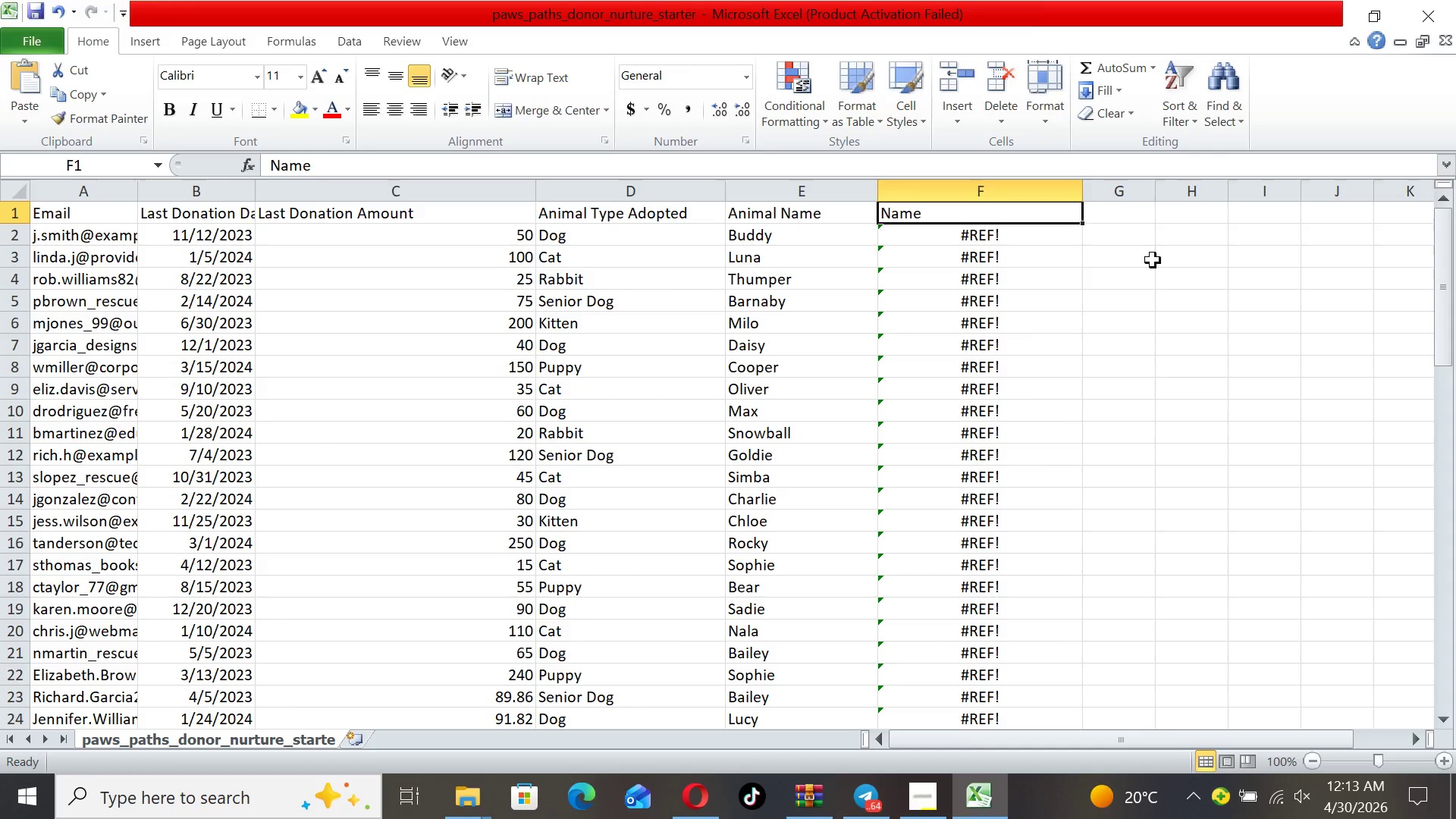 
left_click([1153, 260])
 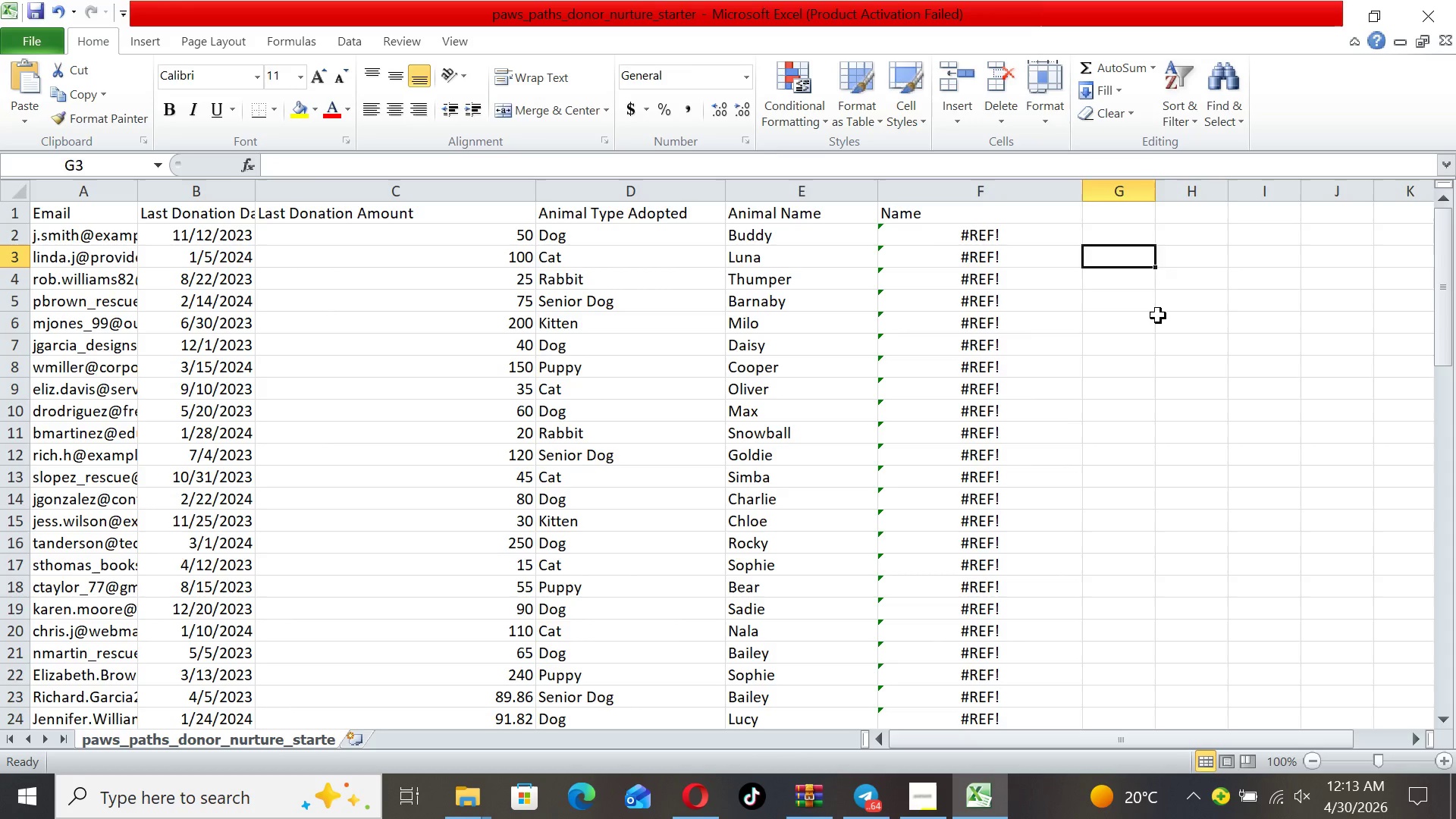 
left_click([1158, 315])
 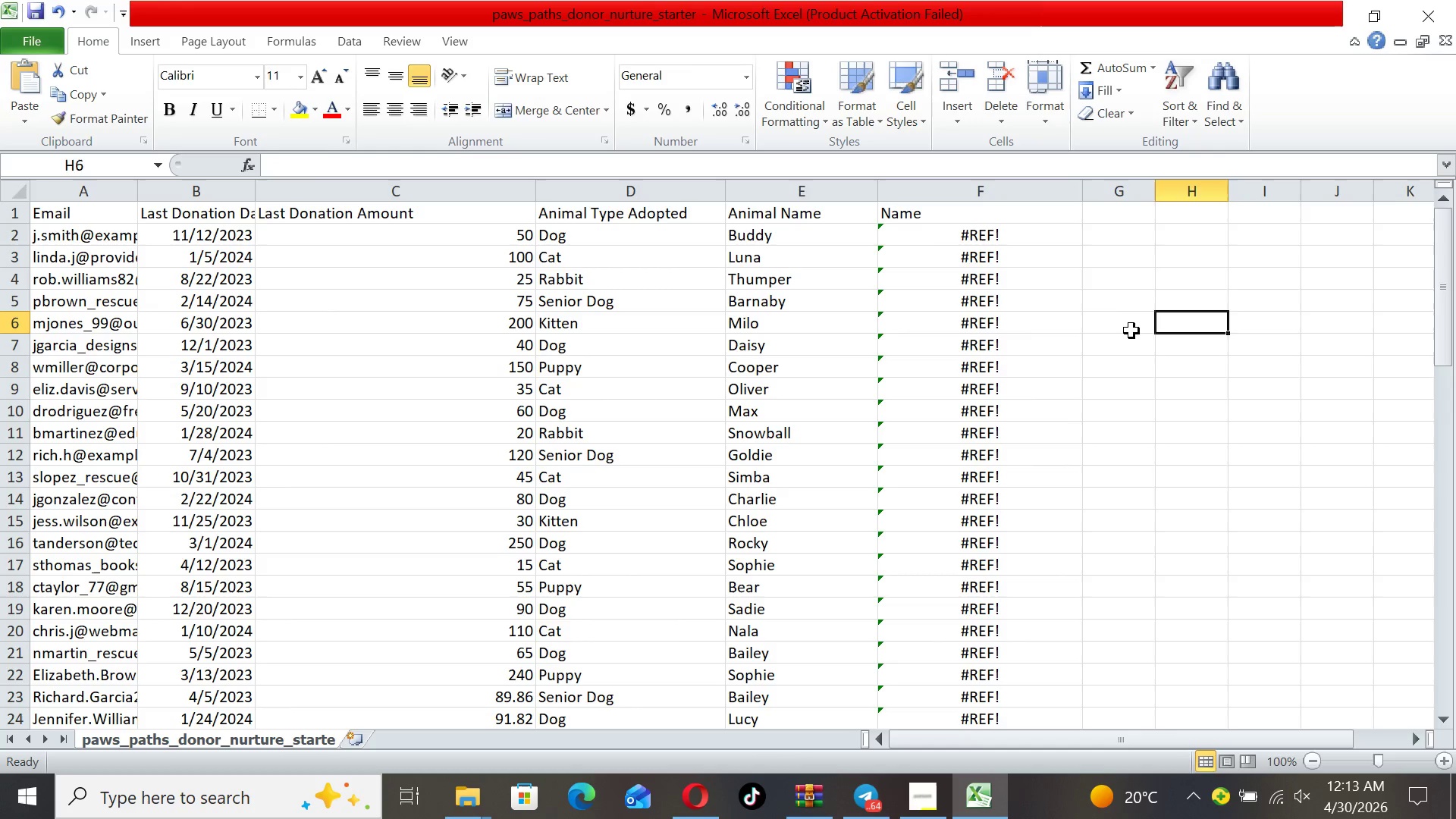 
left_click([1131, 334])
 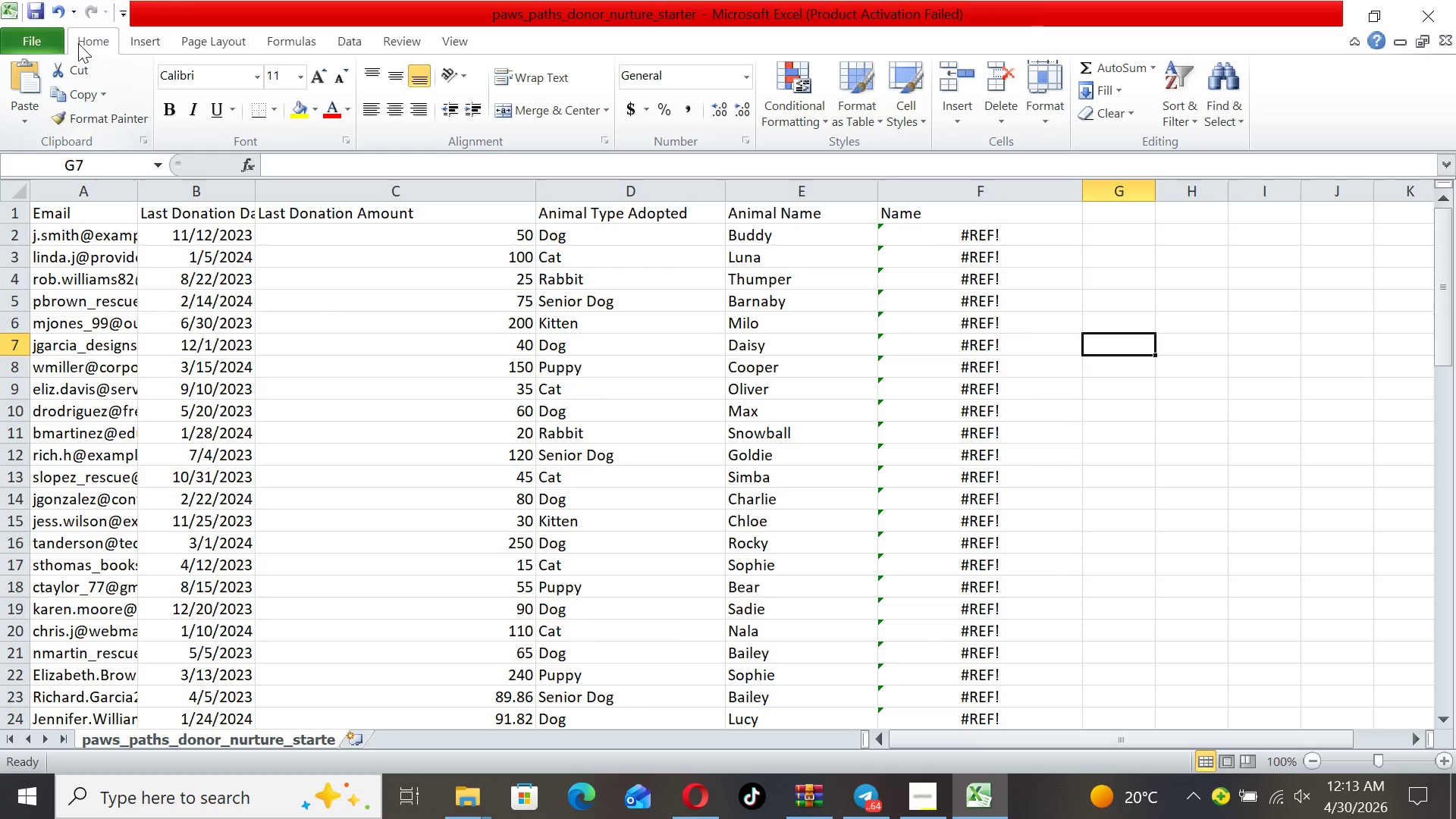 
left_click([55, 17])
 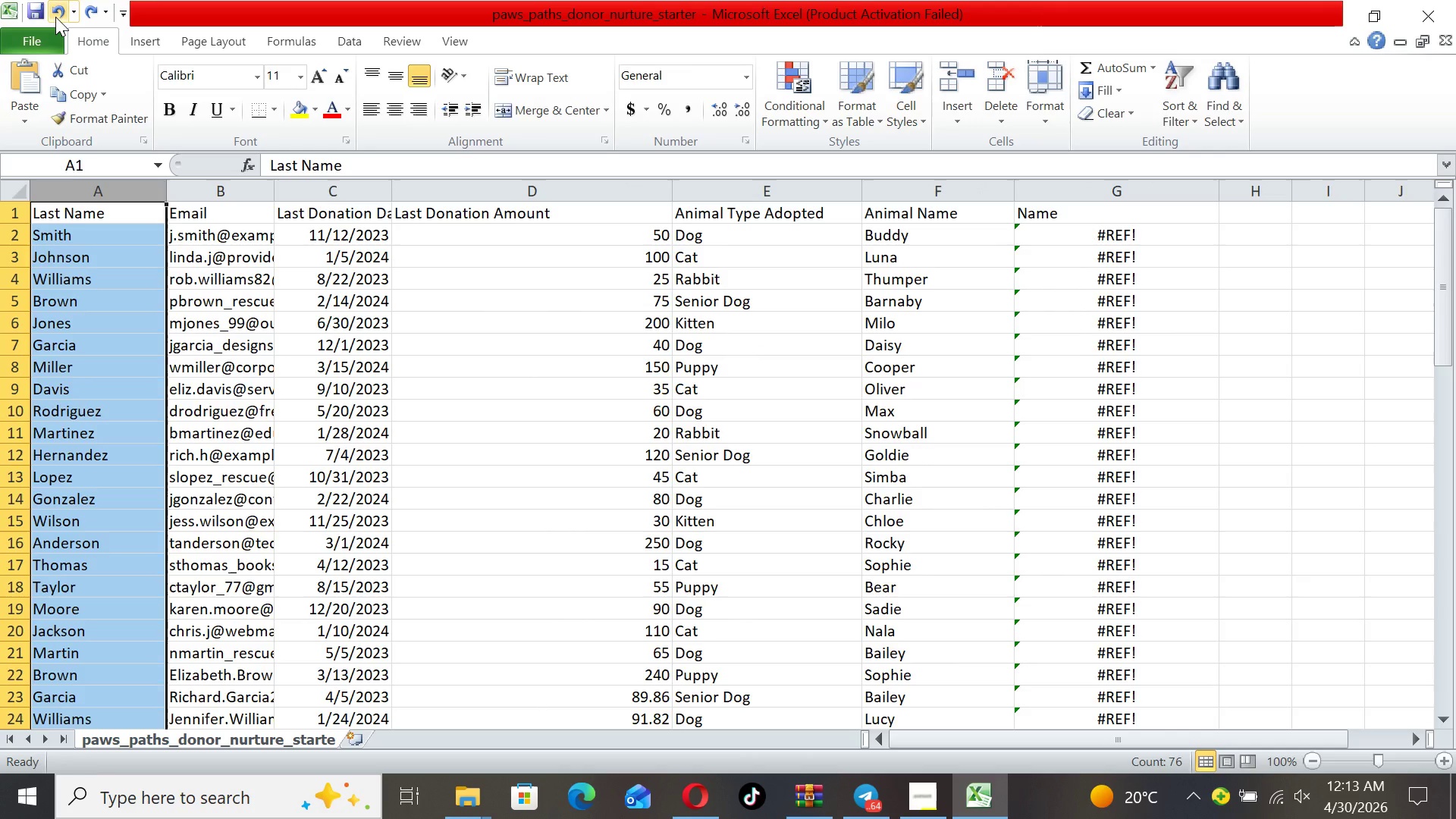 
left_click([55, 17])
 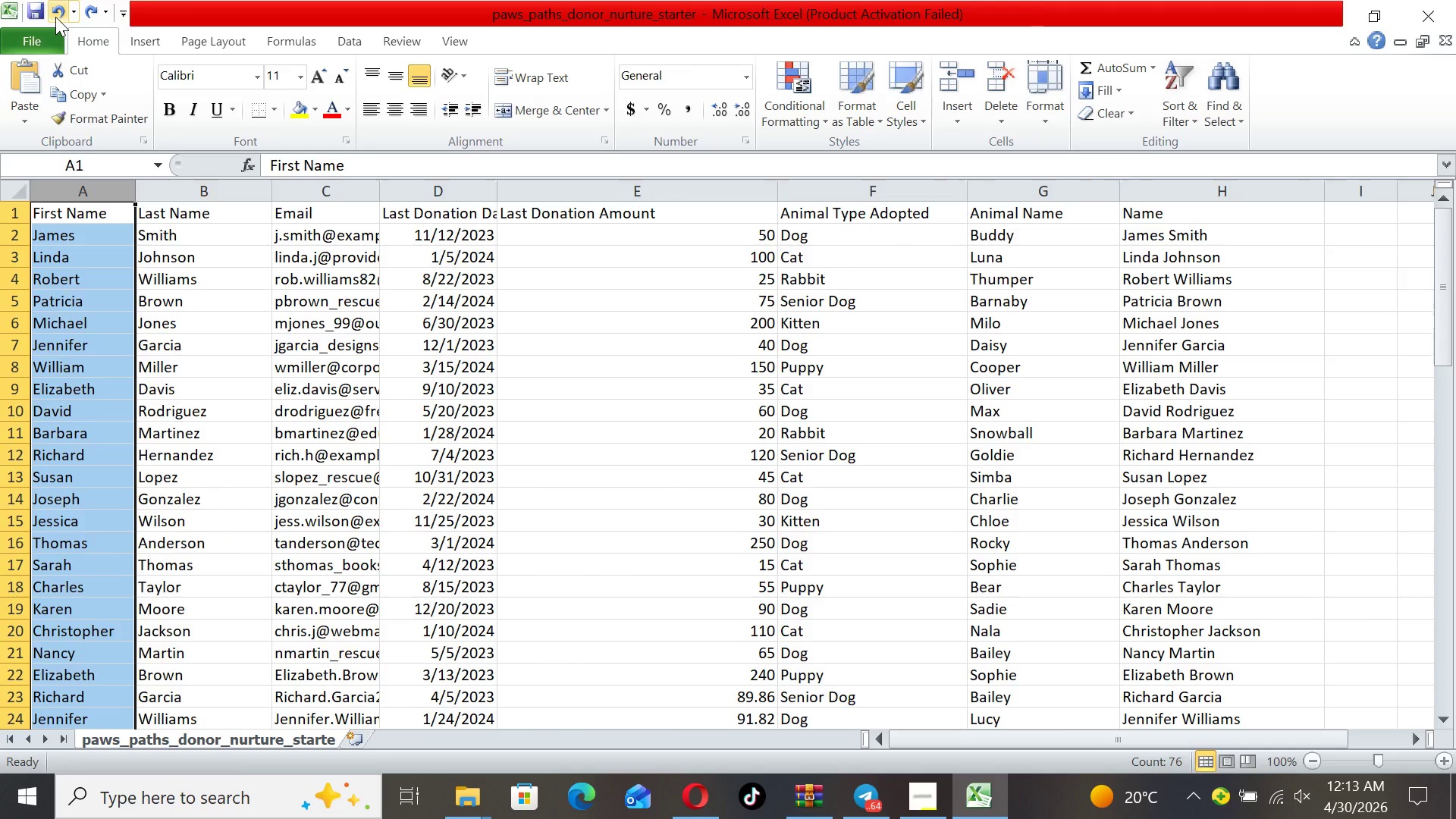 
wait(9.23)
 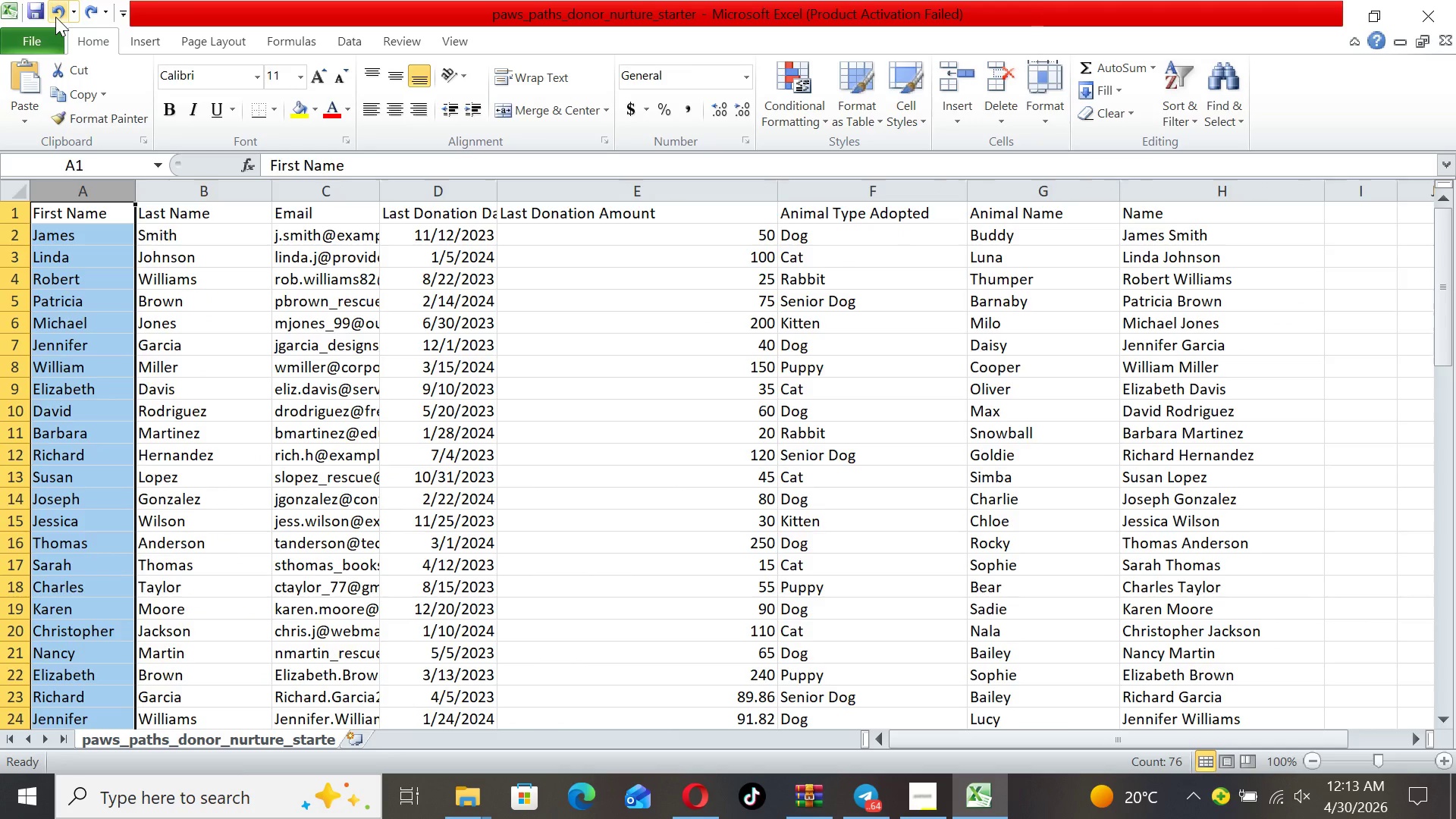 
left_click([34, 8])
 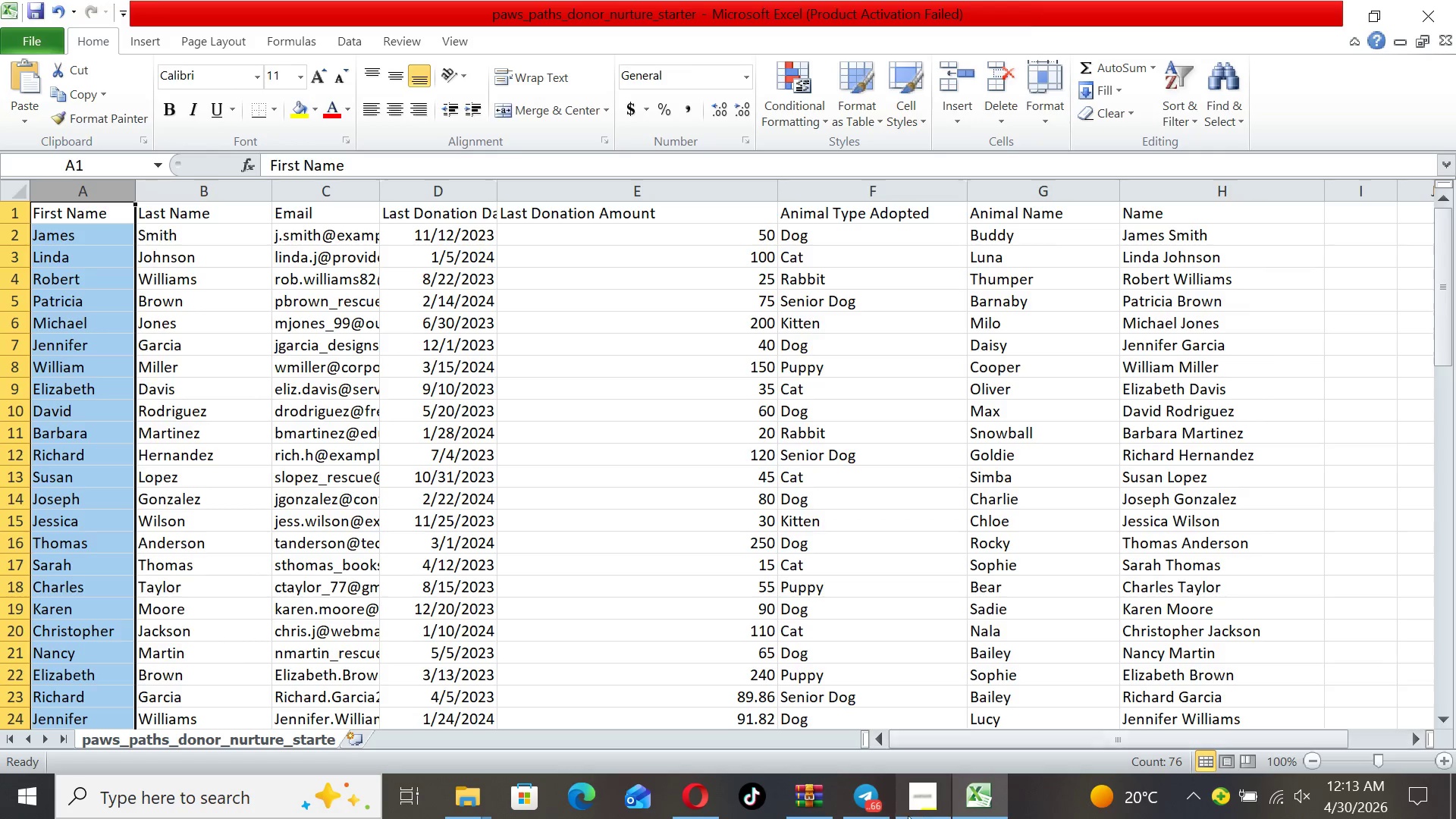 
left_click([693, 789])
 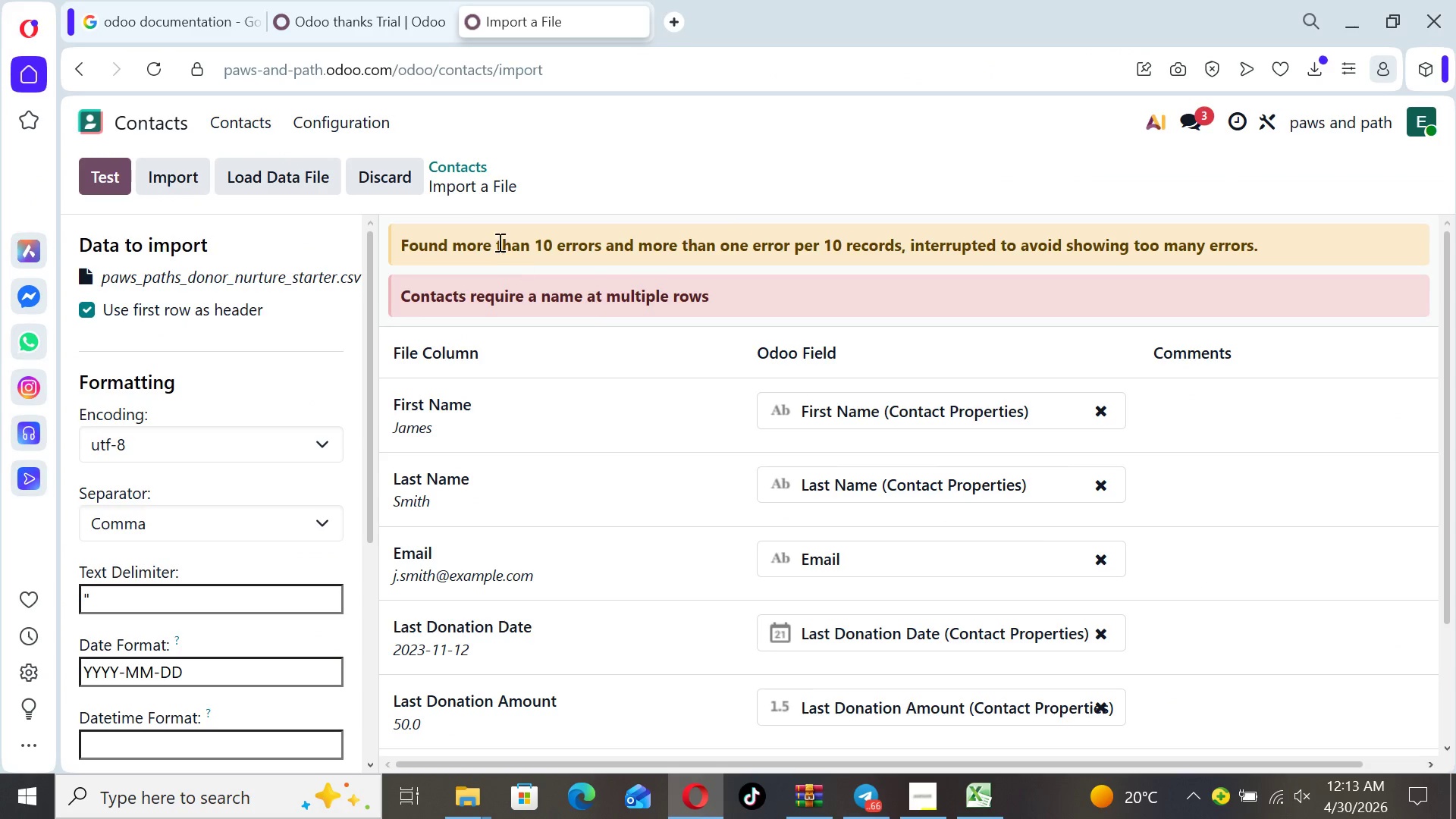 
left_click([402, 186])
 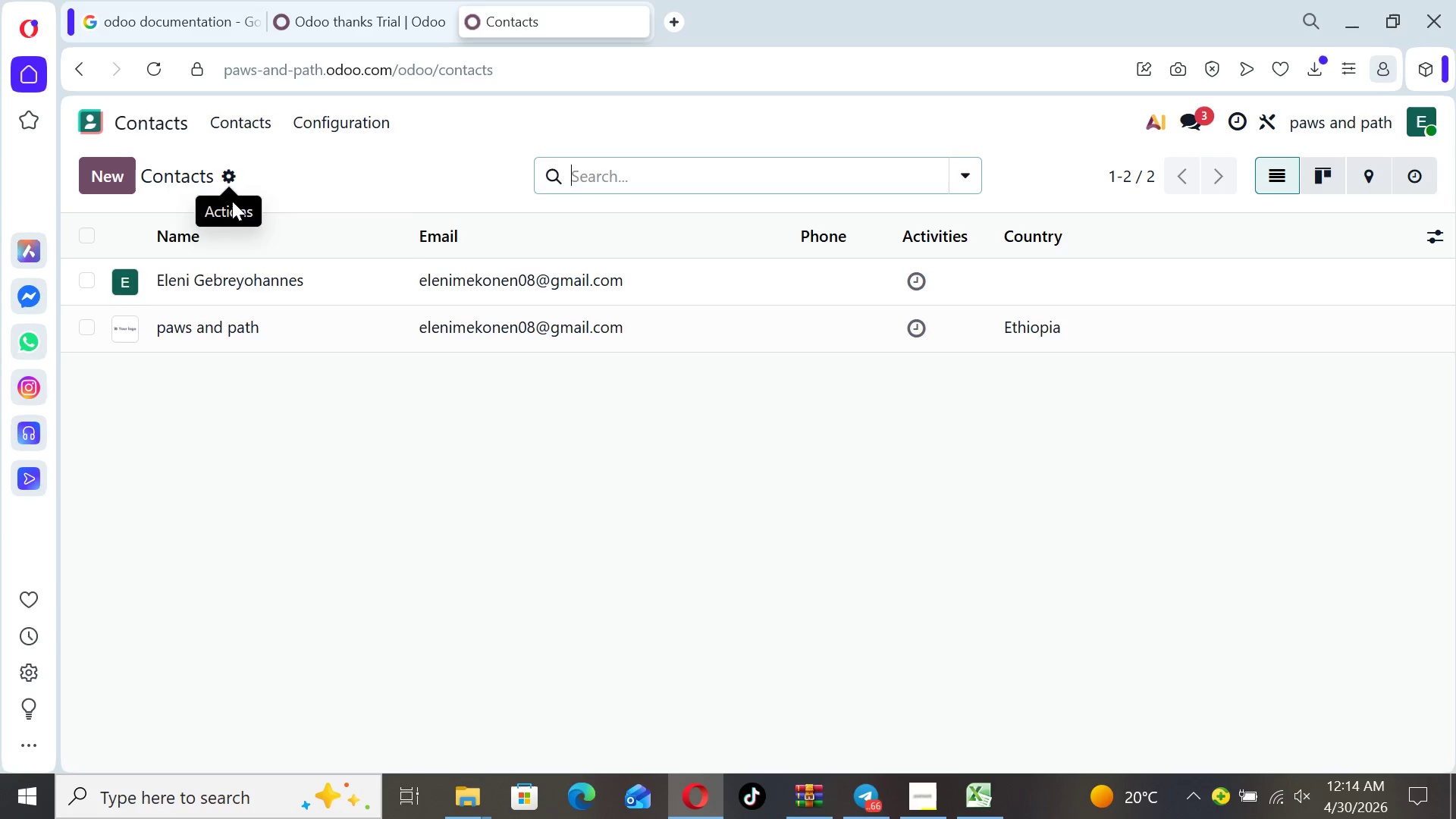 
left_click([174, 278])
 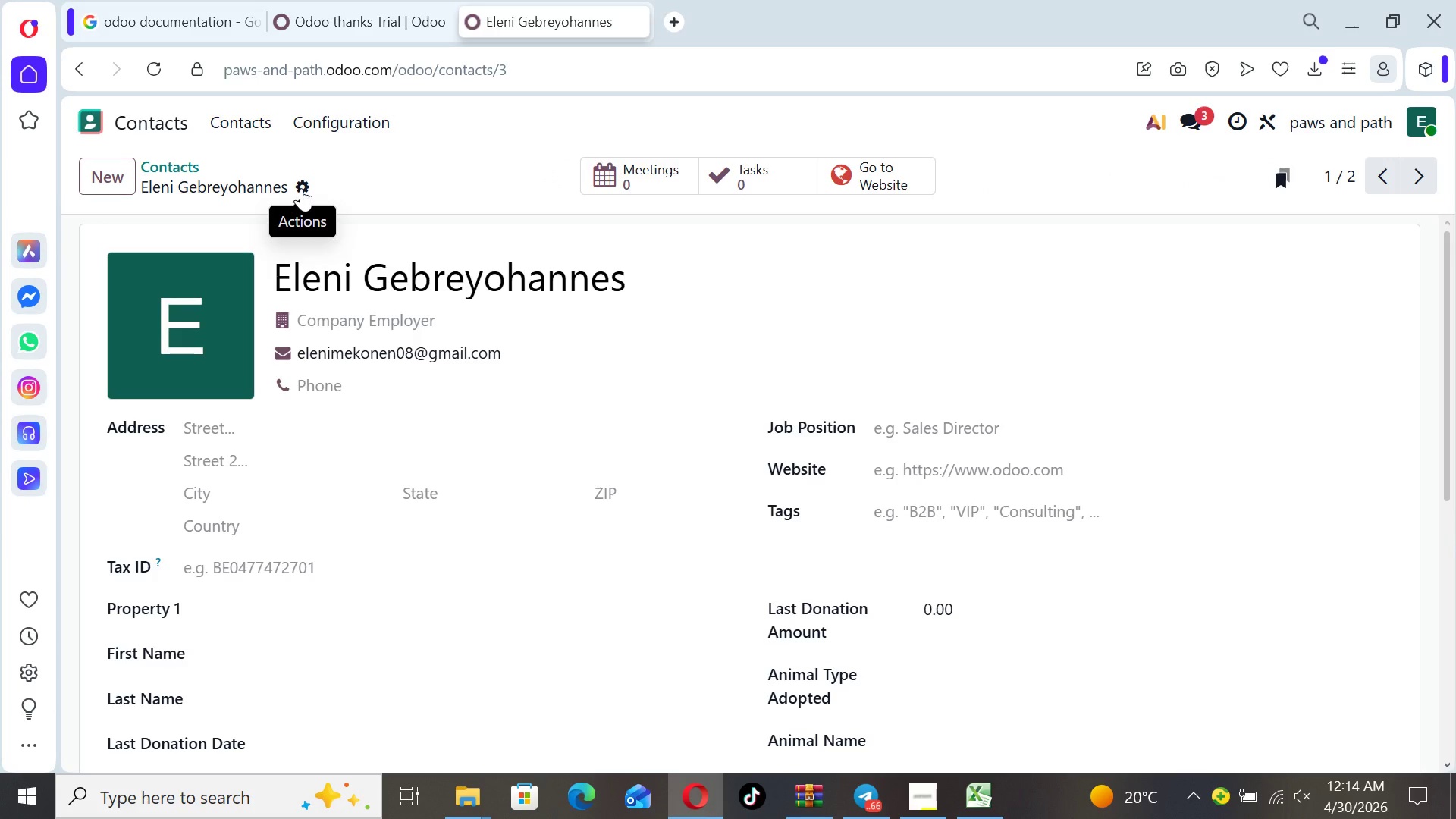 
wait(20.56)
 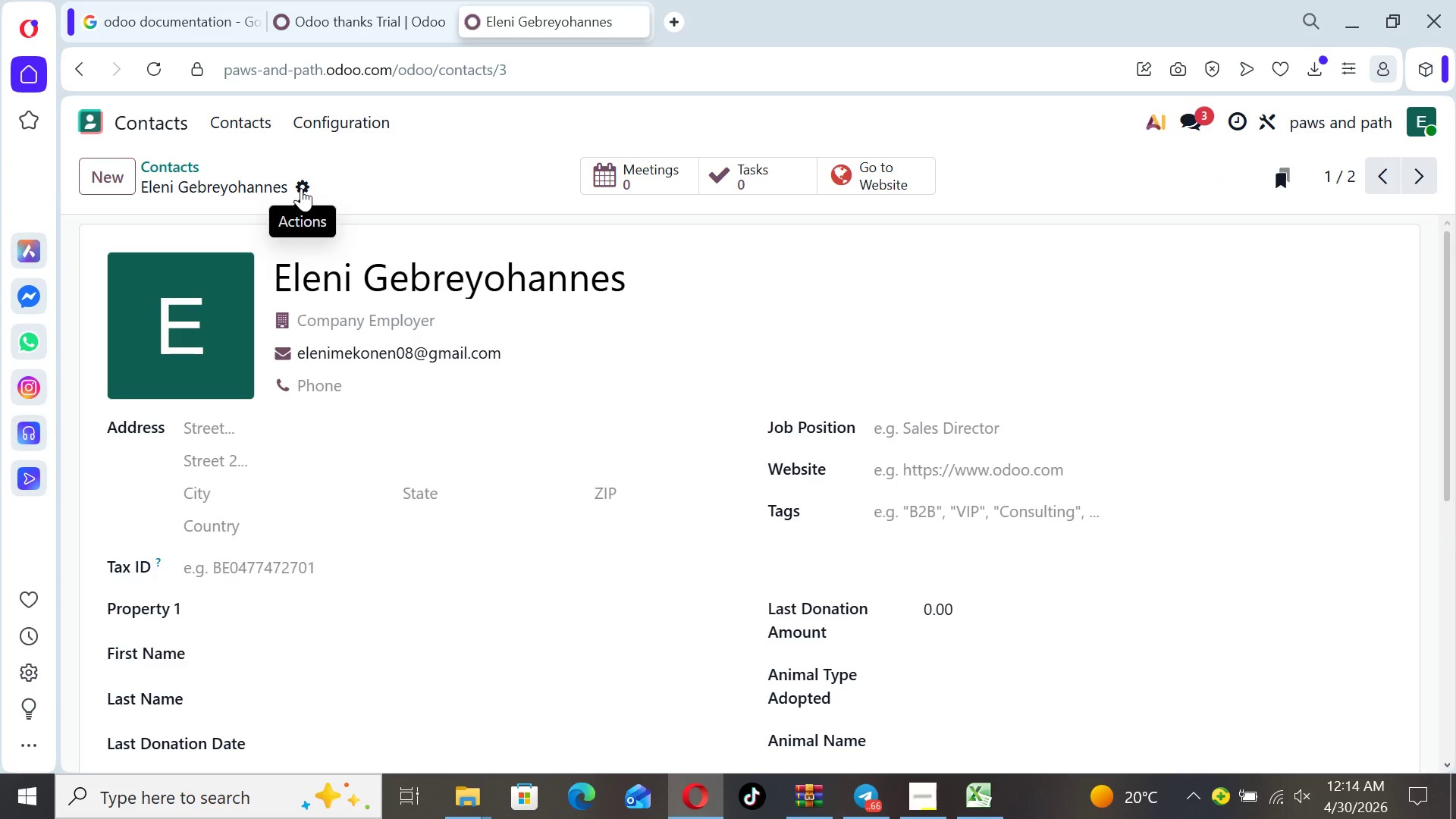 
left_click([301, 188])
 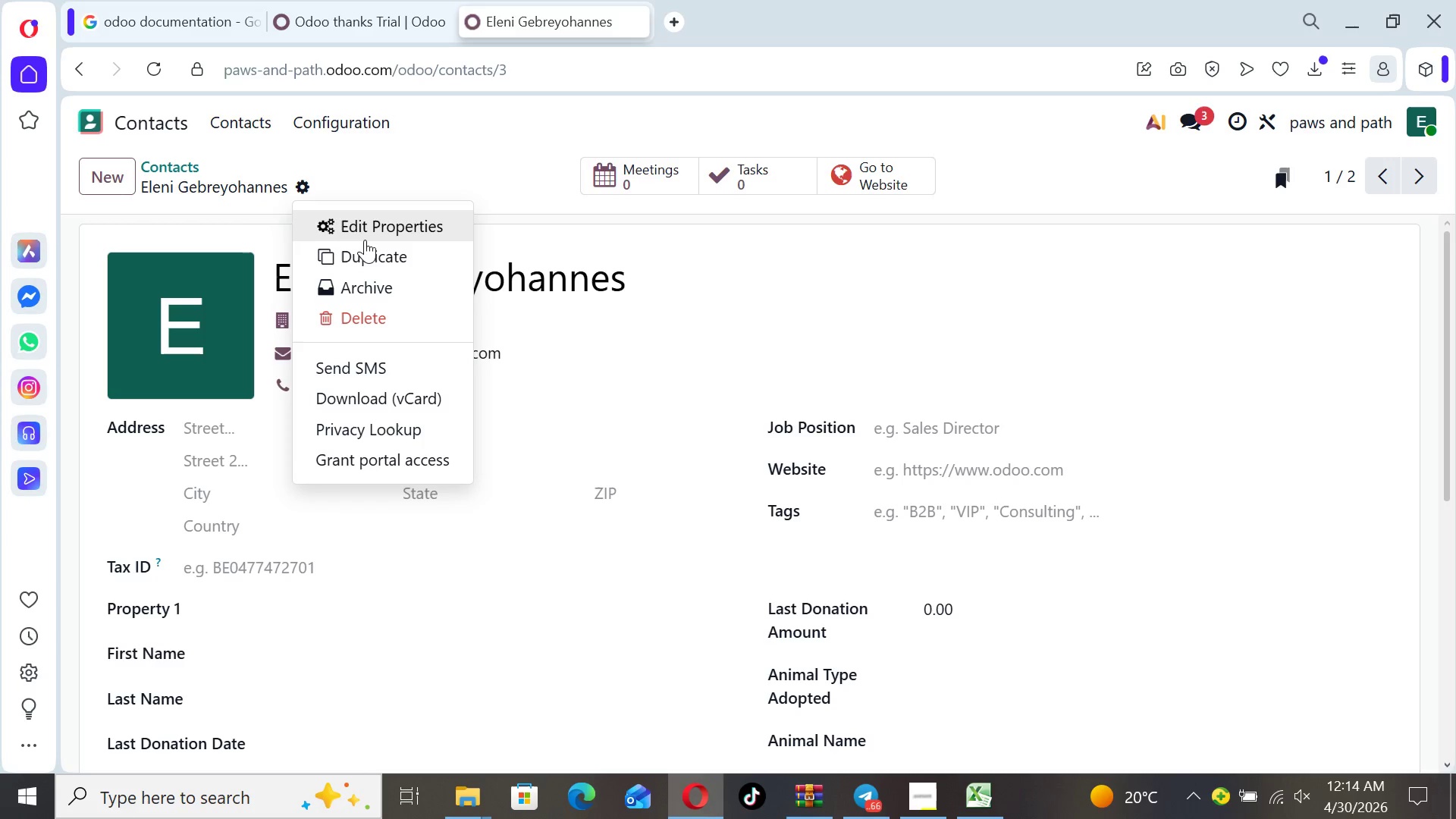 
left_click([365, 235])
 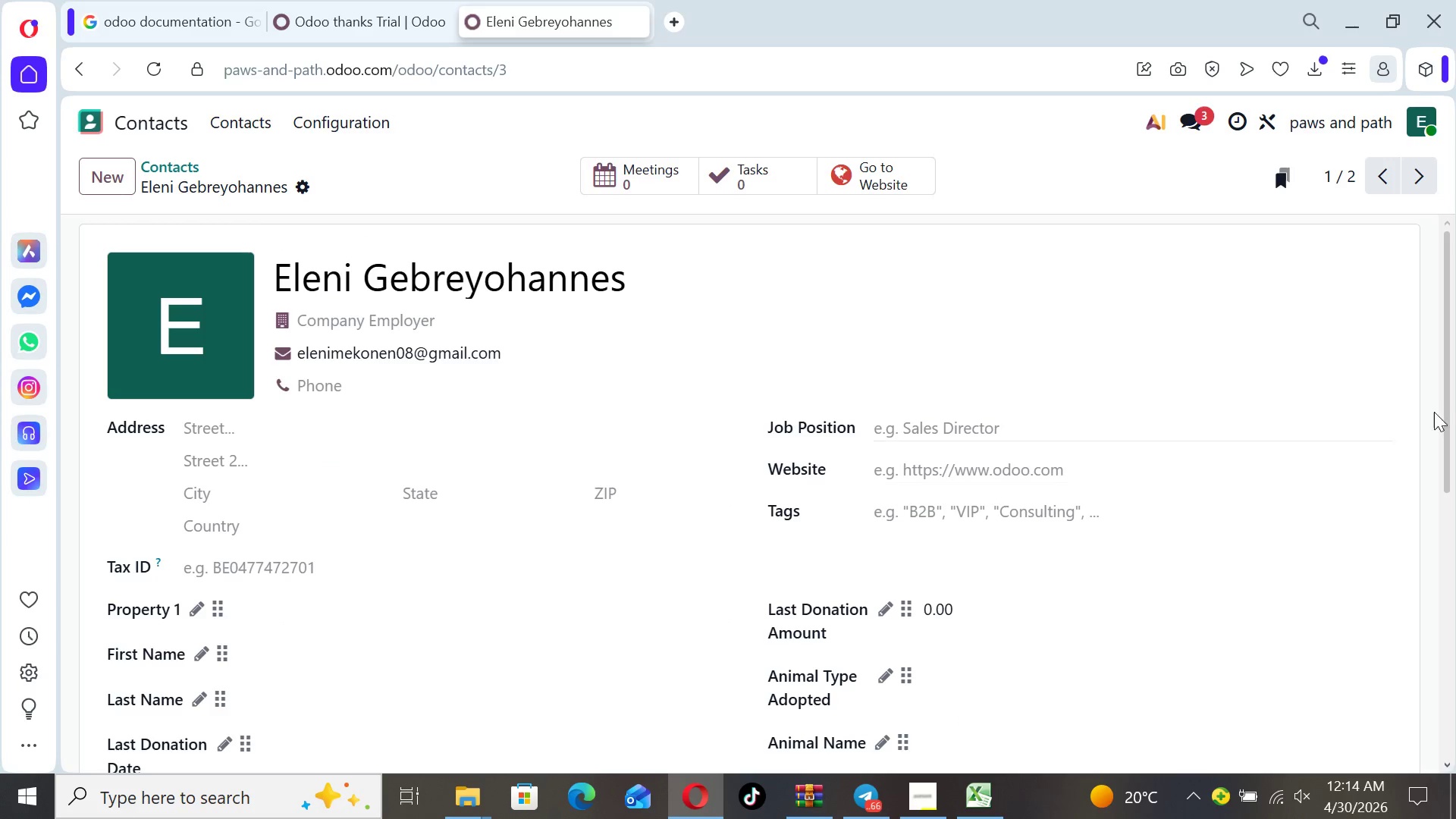 
left_click_drag(start_coordinate=[1448, 418], to_coordinate=[1448, 548])
 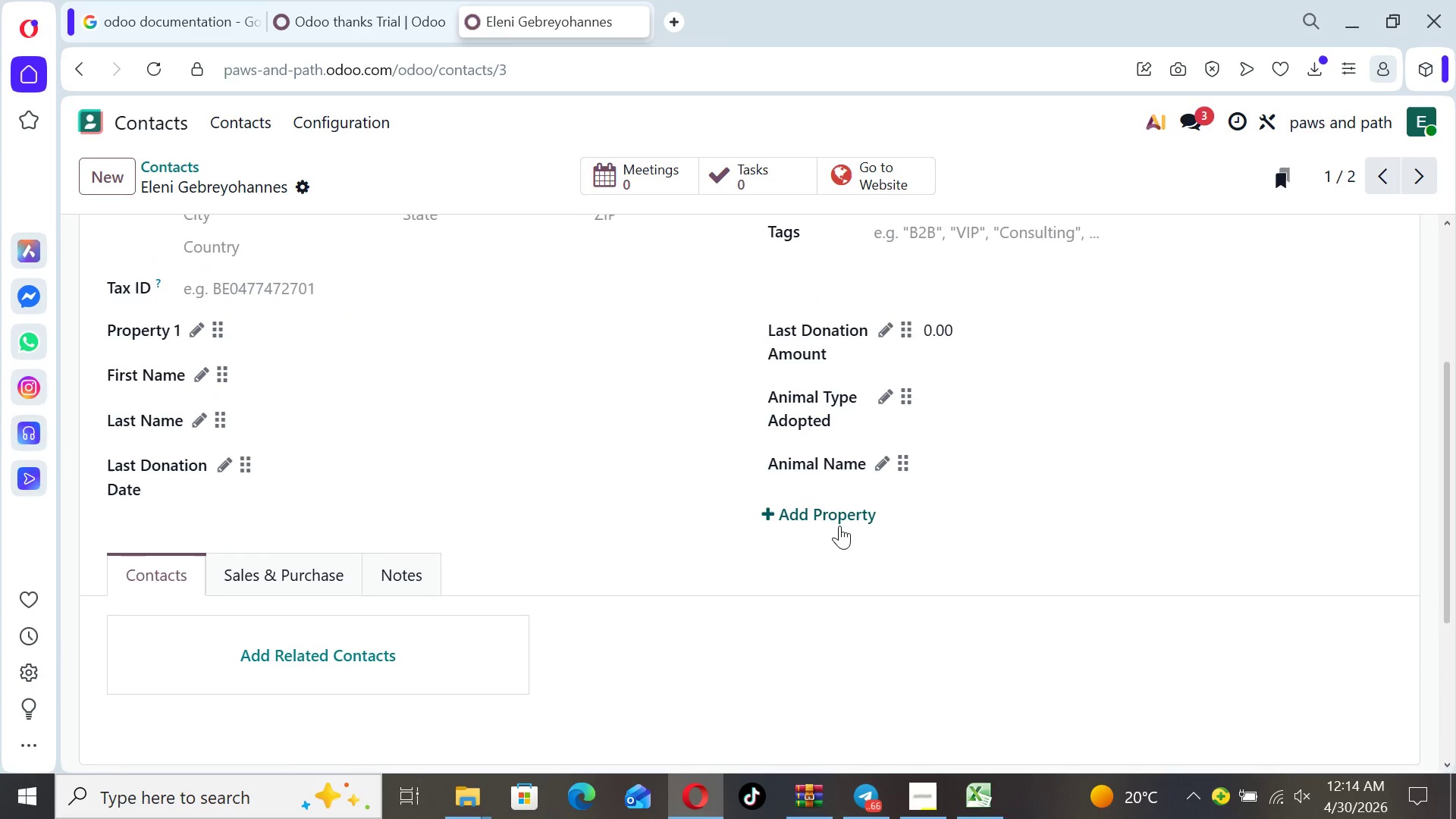 
left_click([832, 515])
 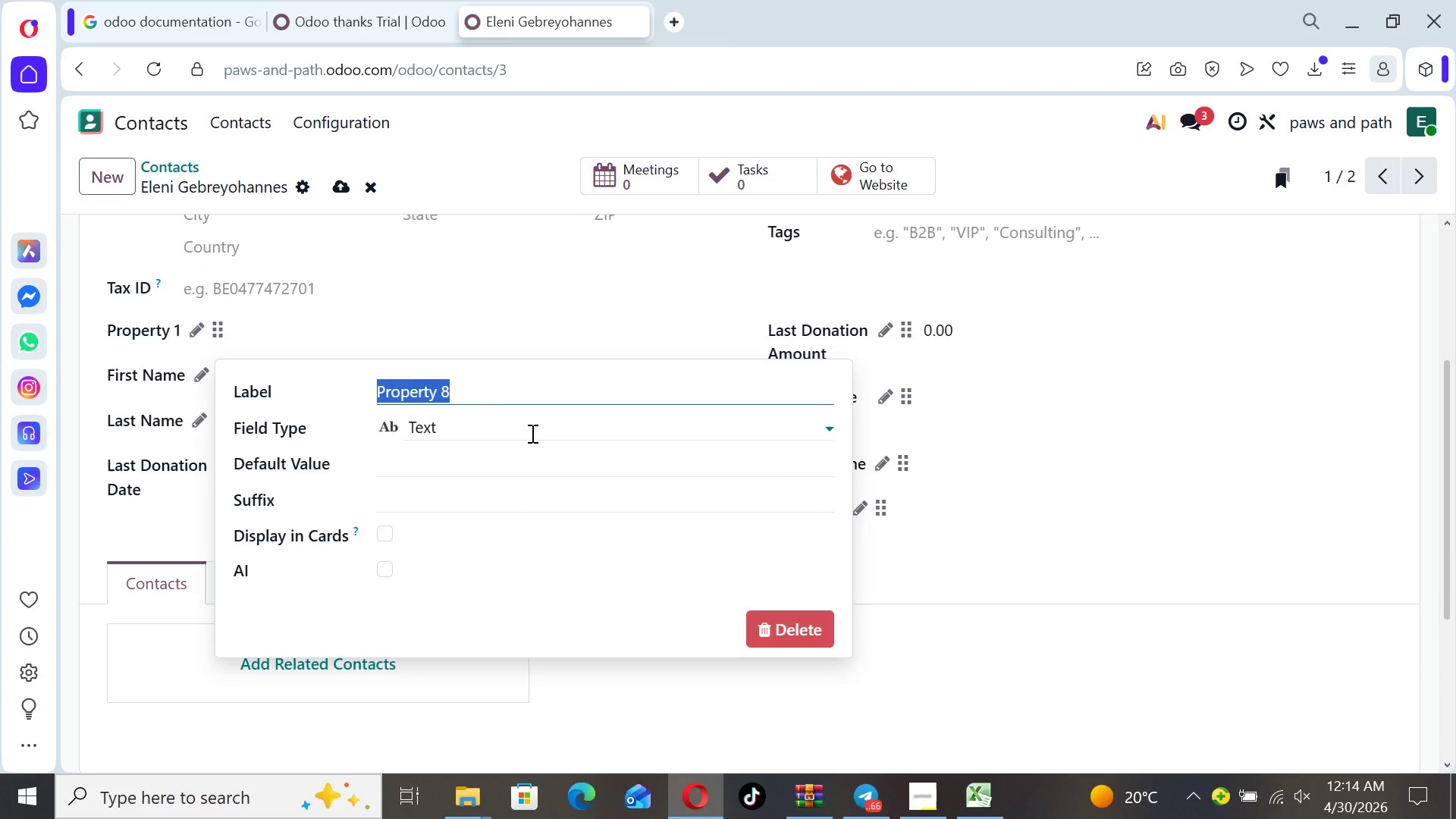 
type(Name)
 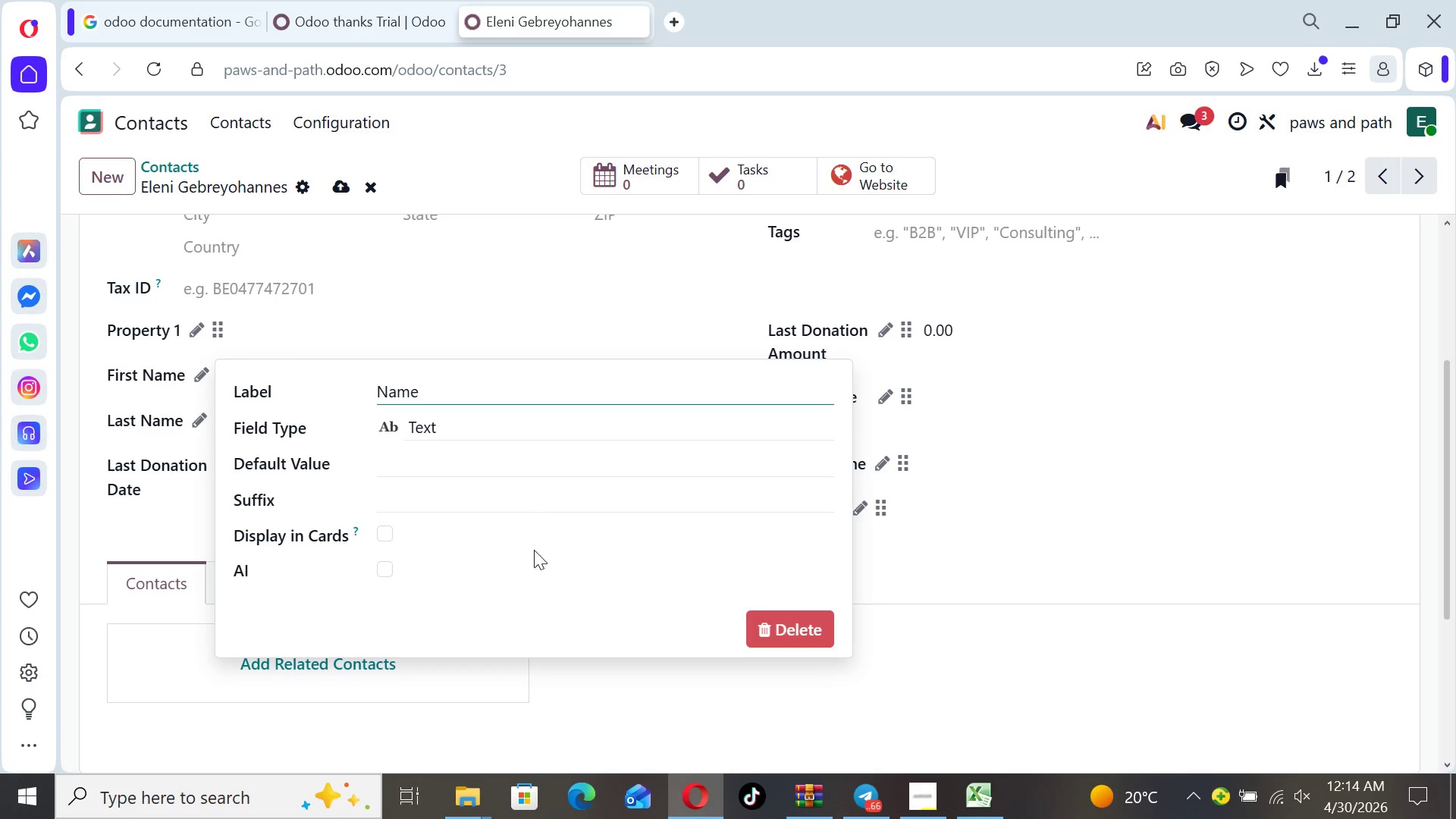 
left_click([548, 580])
 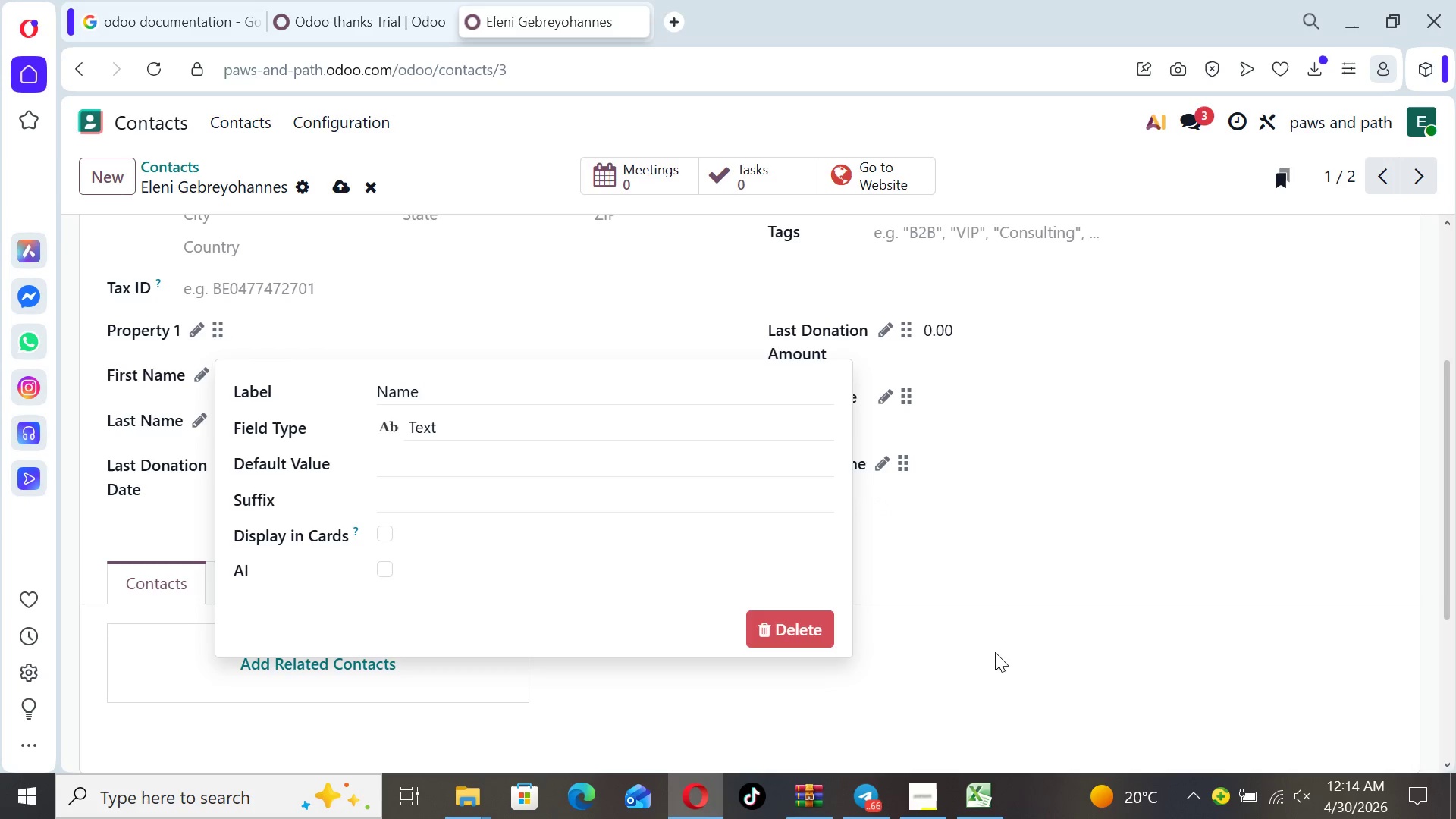 
left_click([995, 654])
 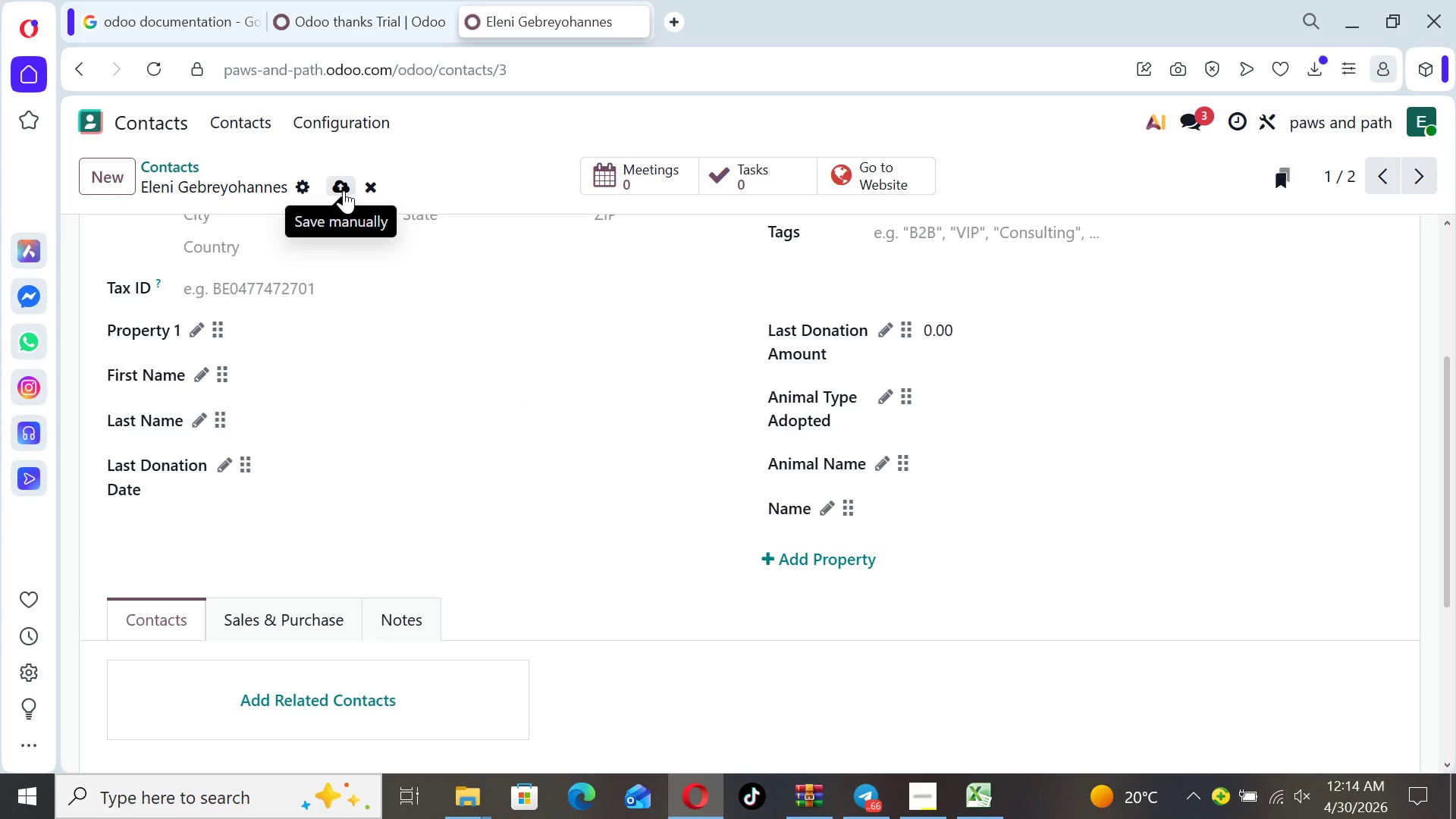 
wait(5.28)
 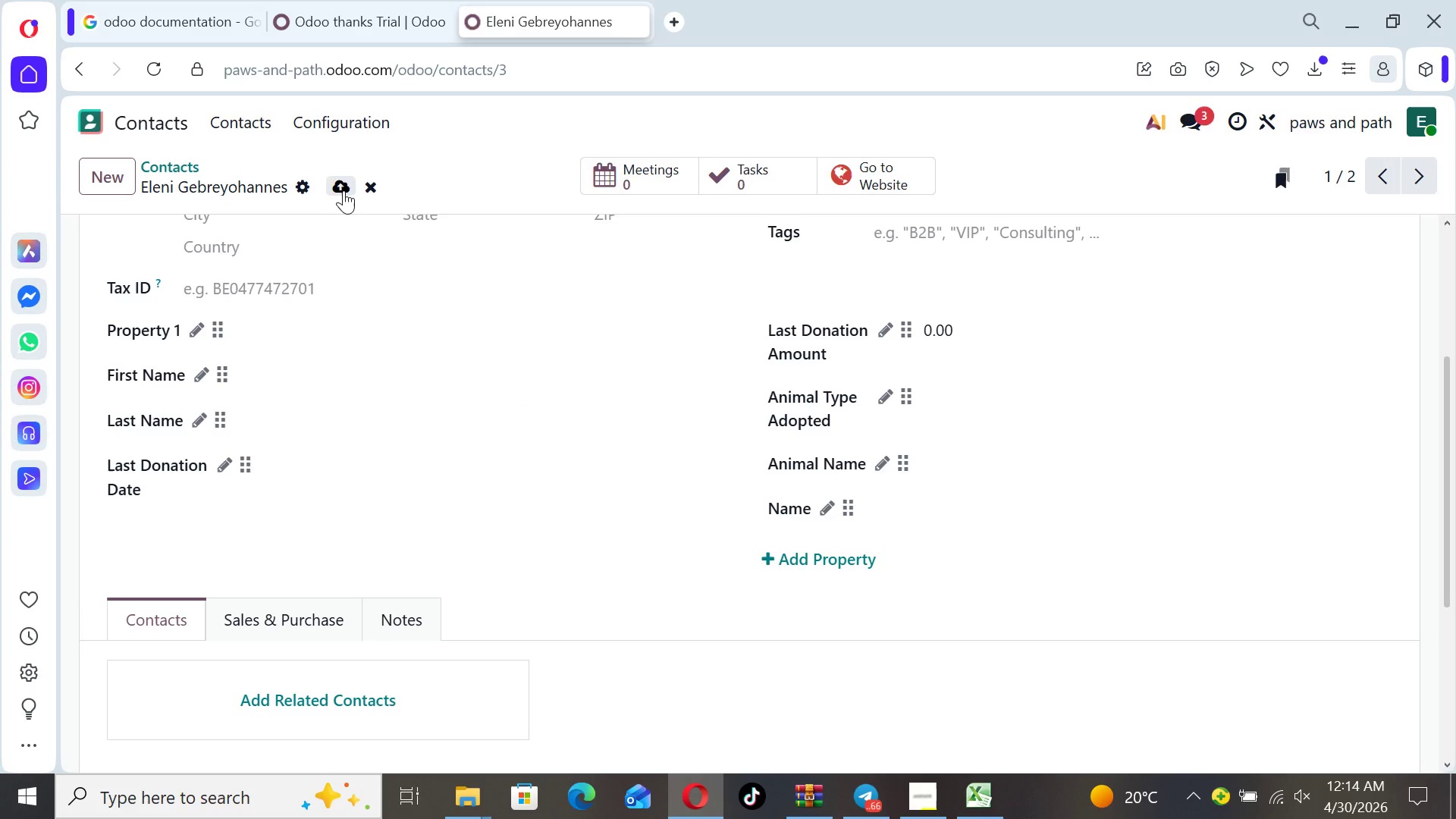 
left_click([344, 190])
 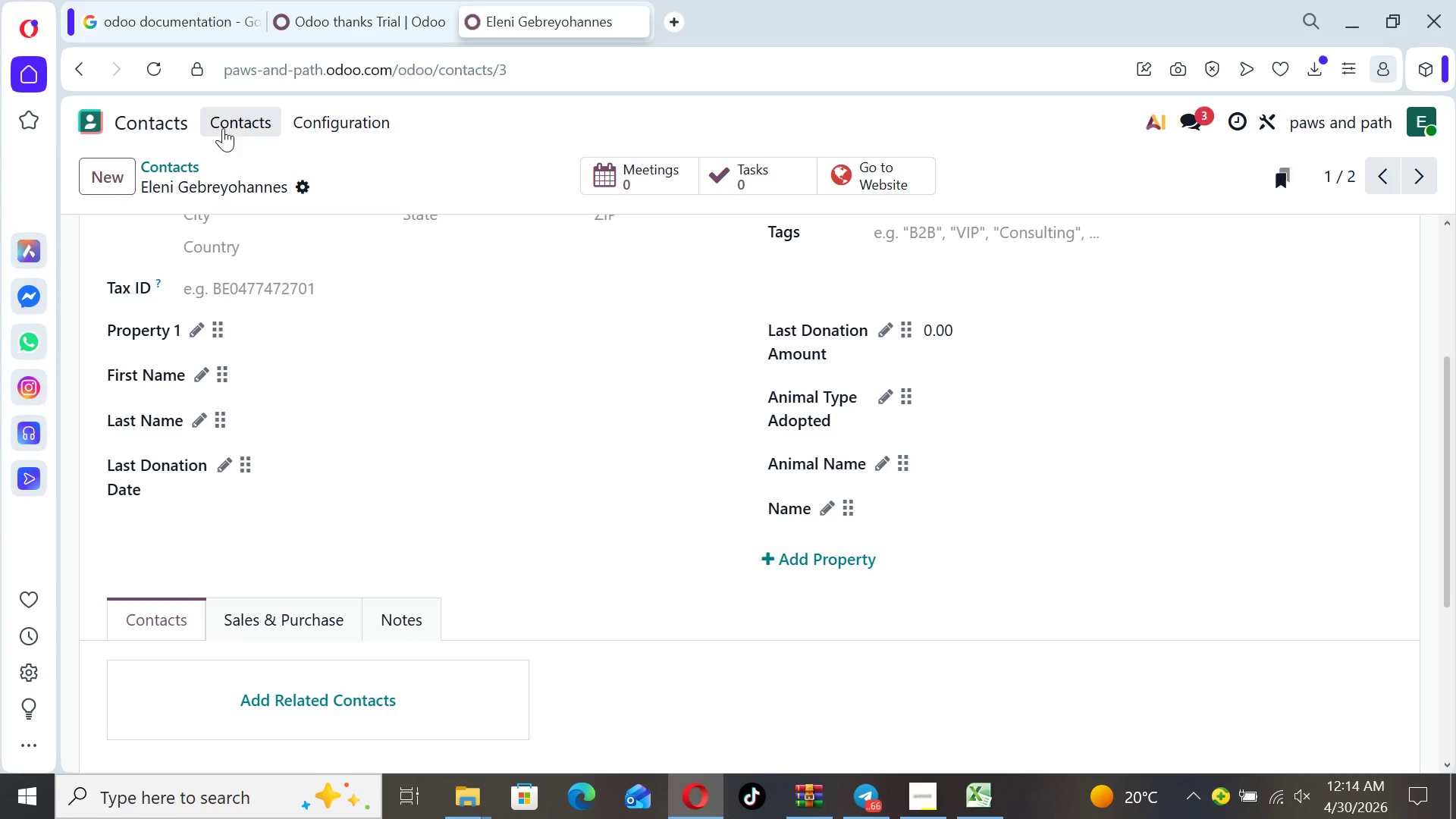 
left_click([223, 122])
 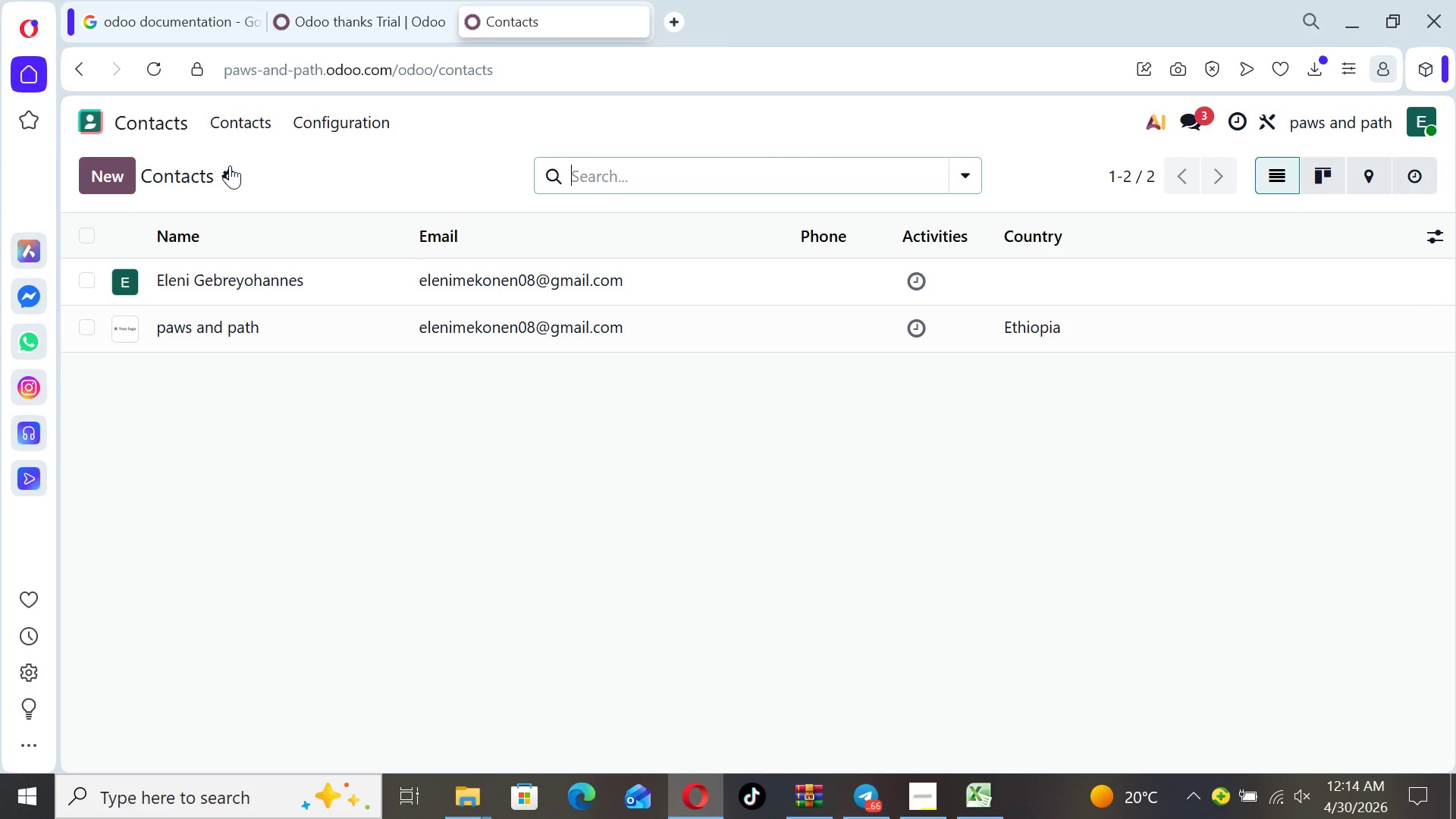 
left_click([230, 171])
 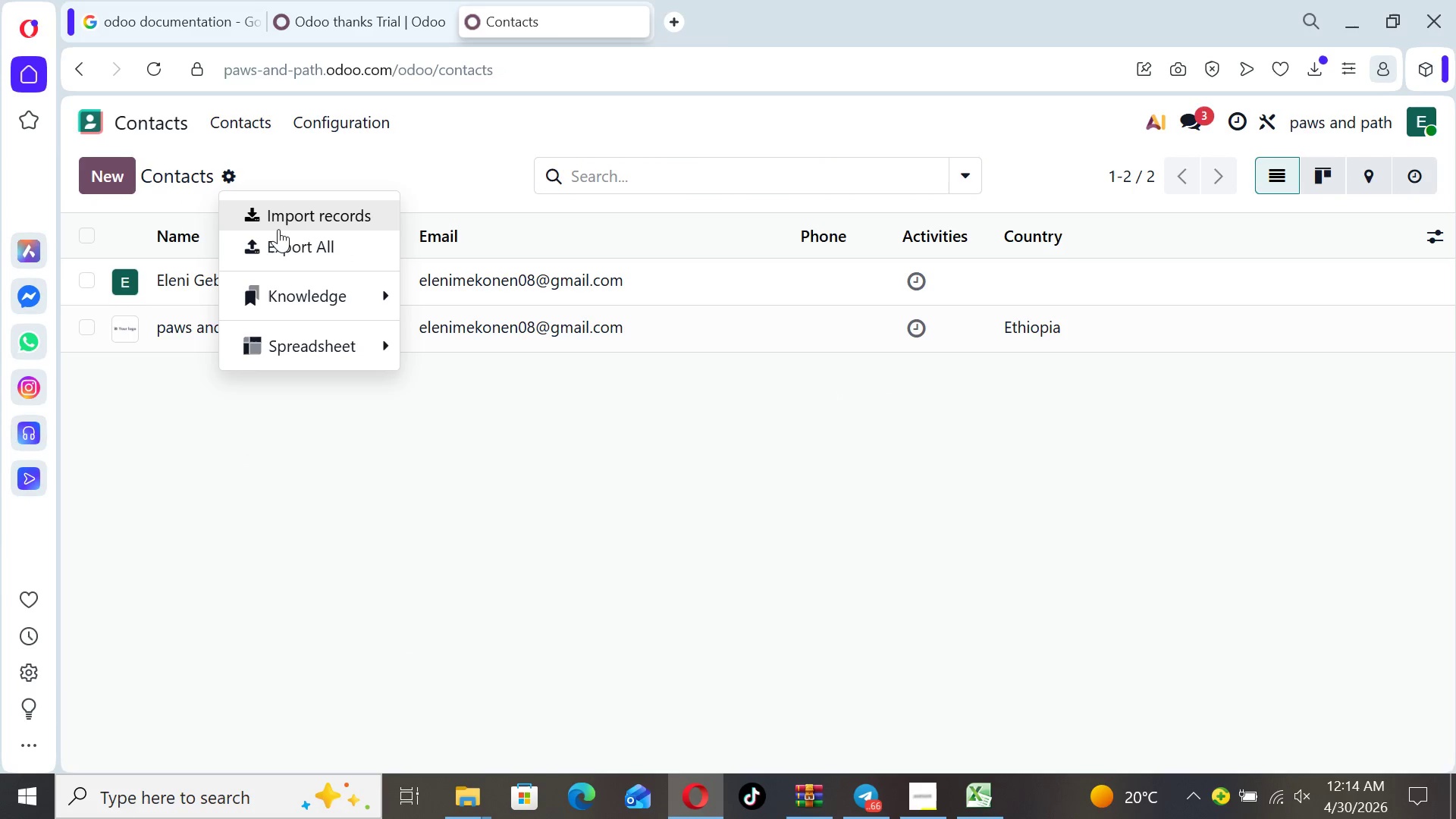 
left_click([278, 228])
 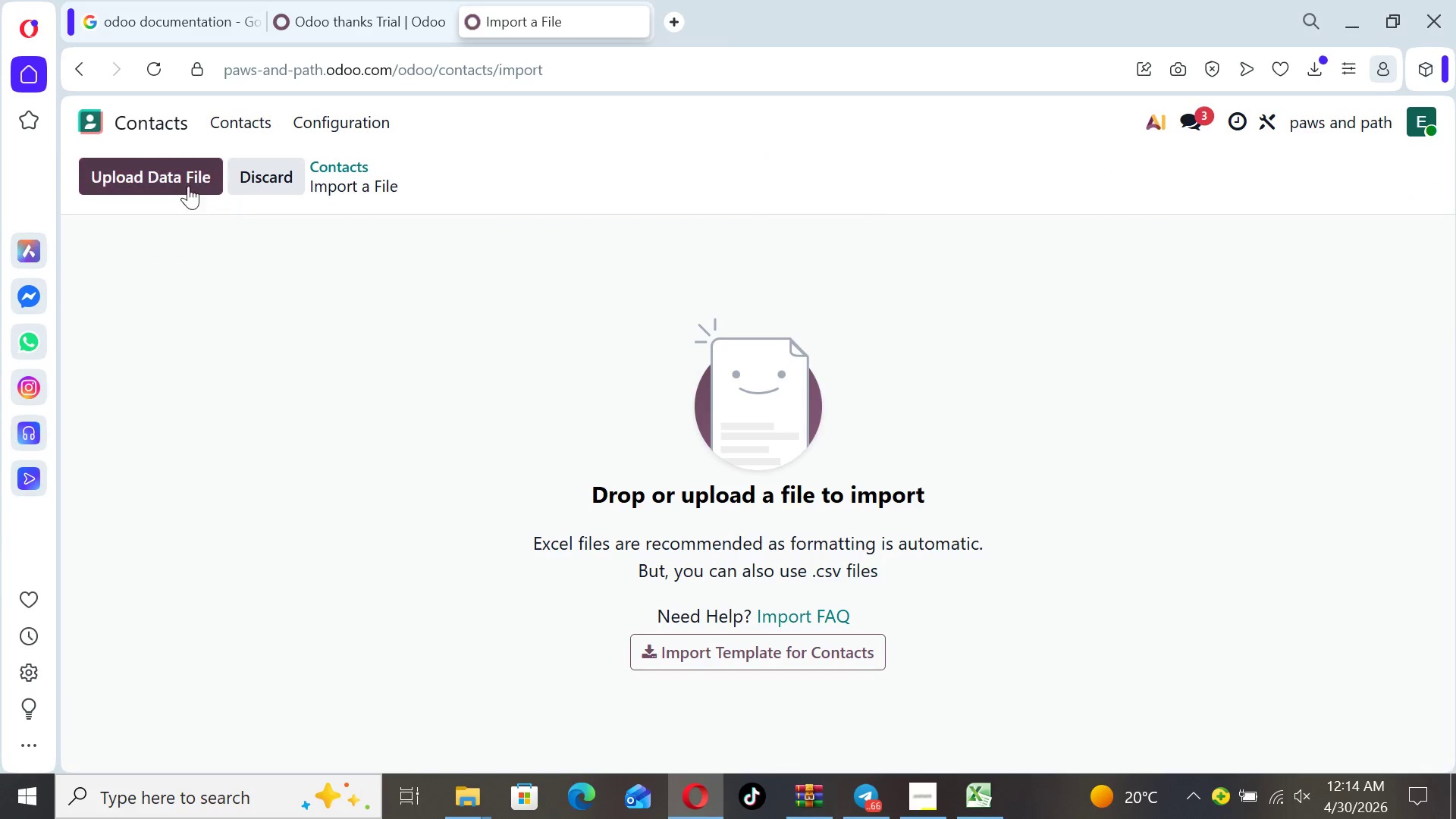 
left_click([178, 181])
 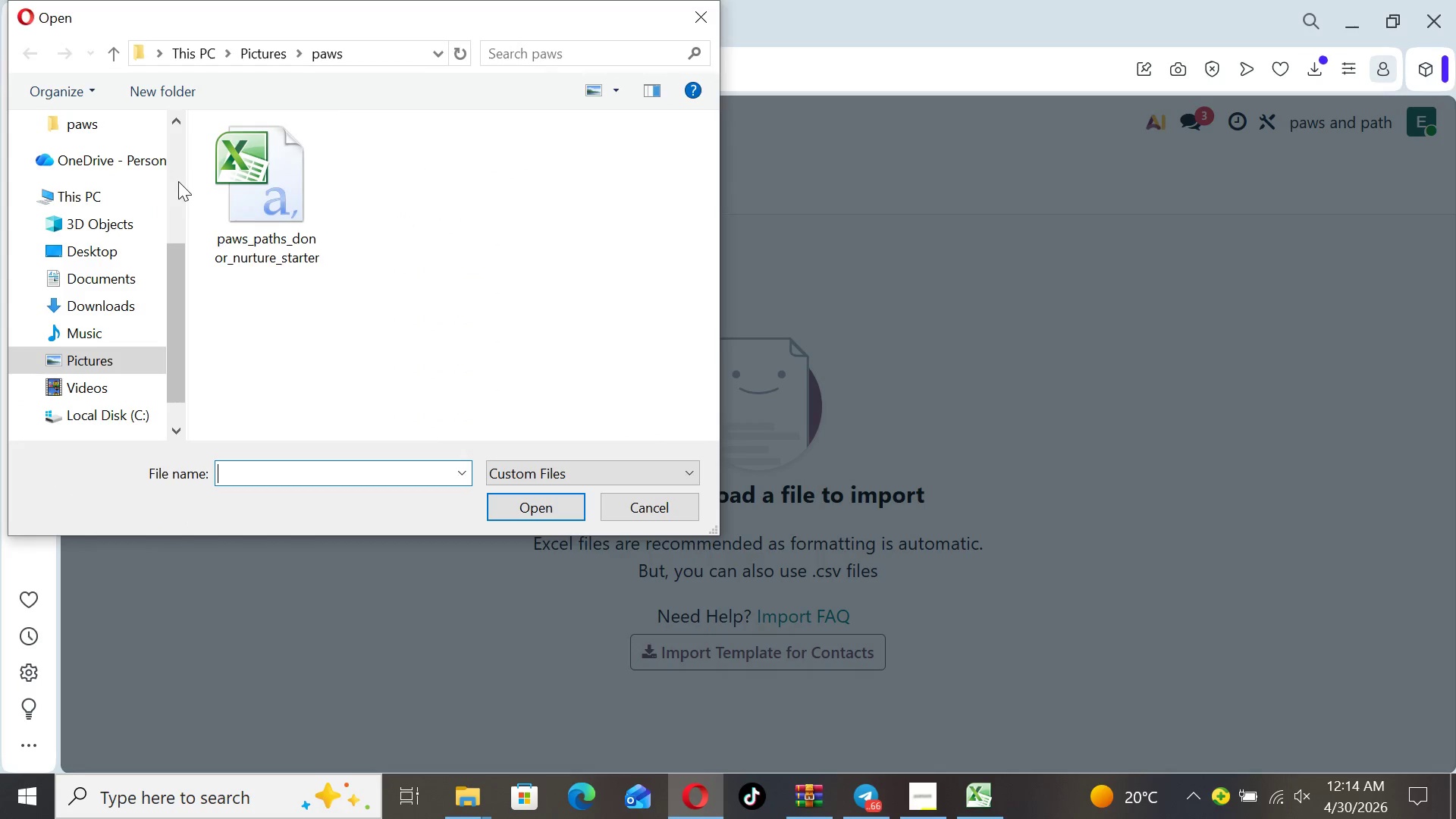 
left_click([244, 214])
 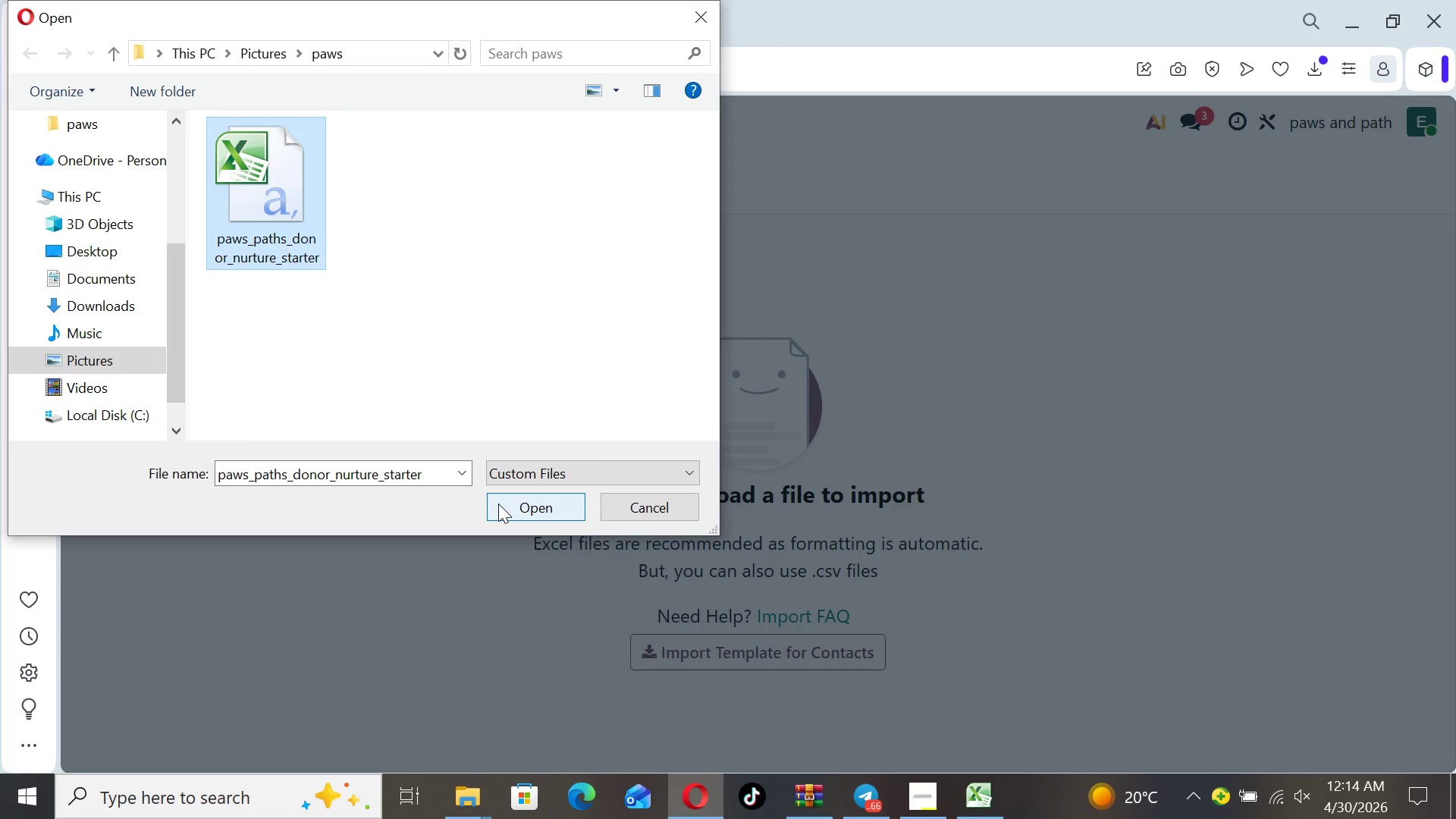 
left_click([498, 504])
 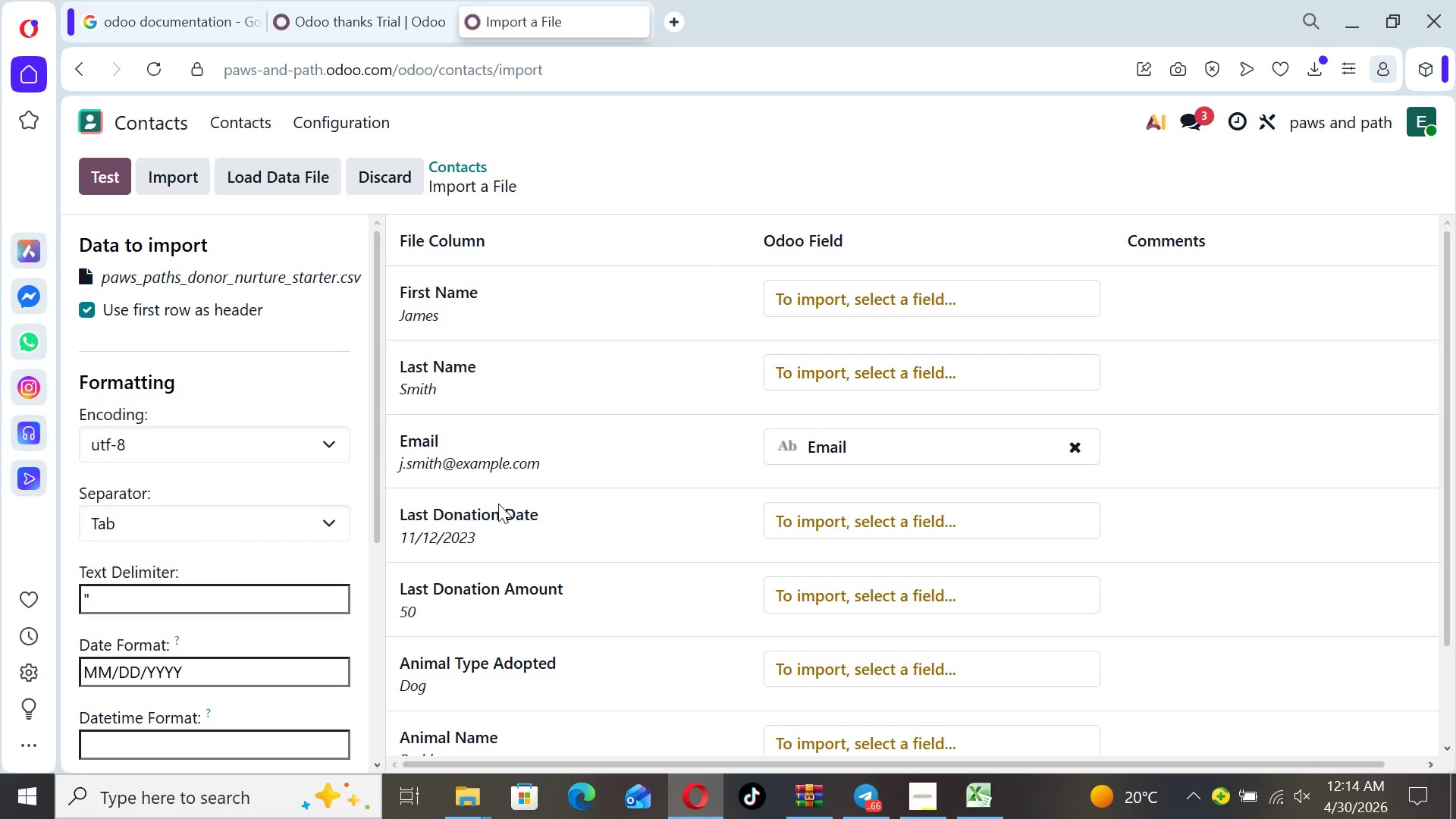 
wait(8.06)
 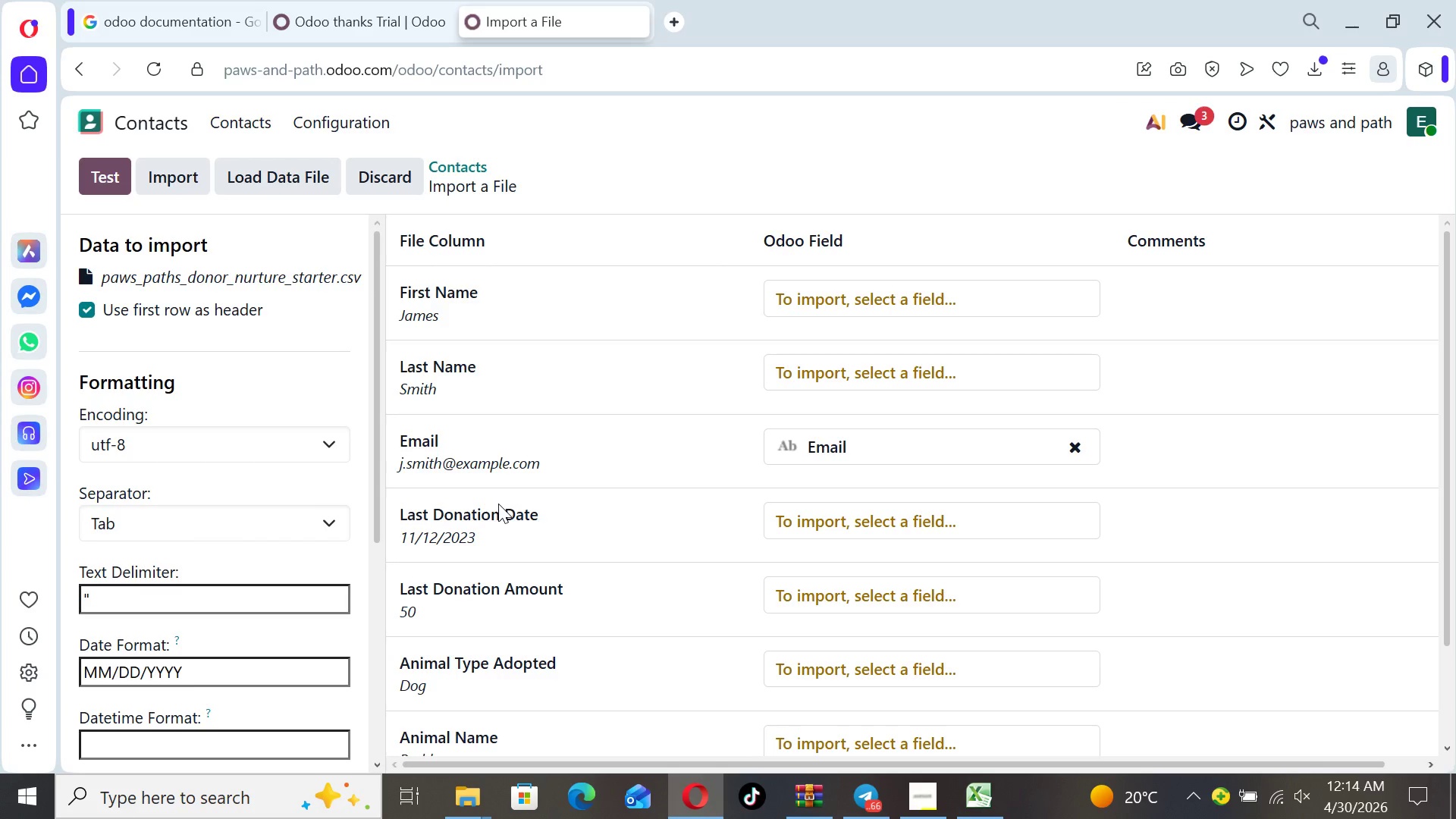 
left_click_drag(start_coordinate=[1450, 401], to_coordinate=[1455, 522])
 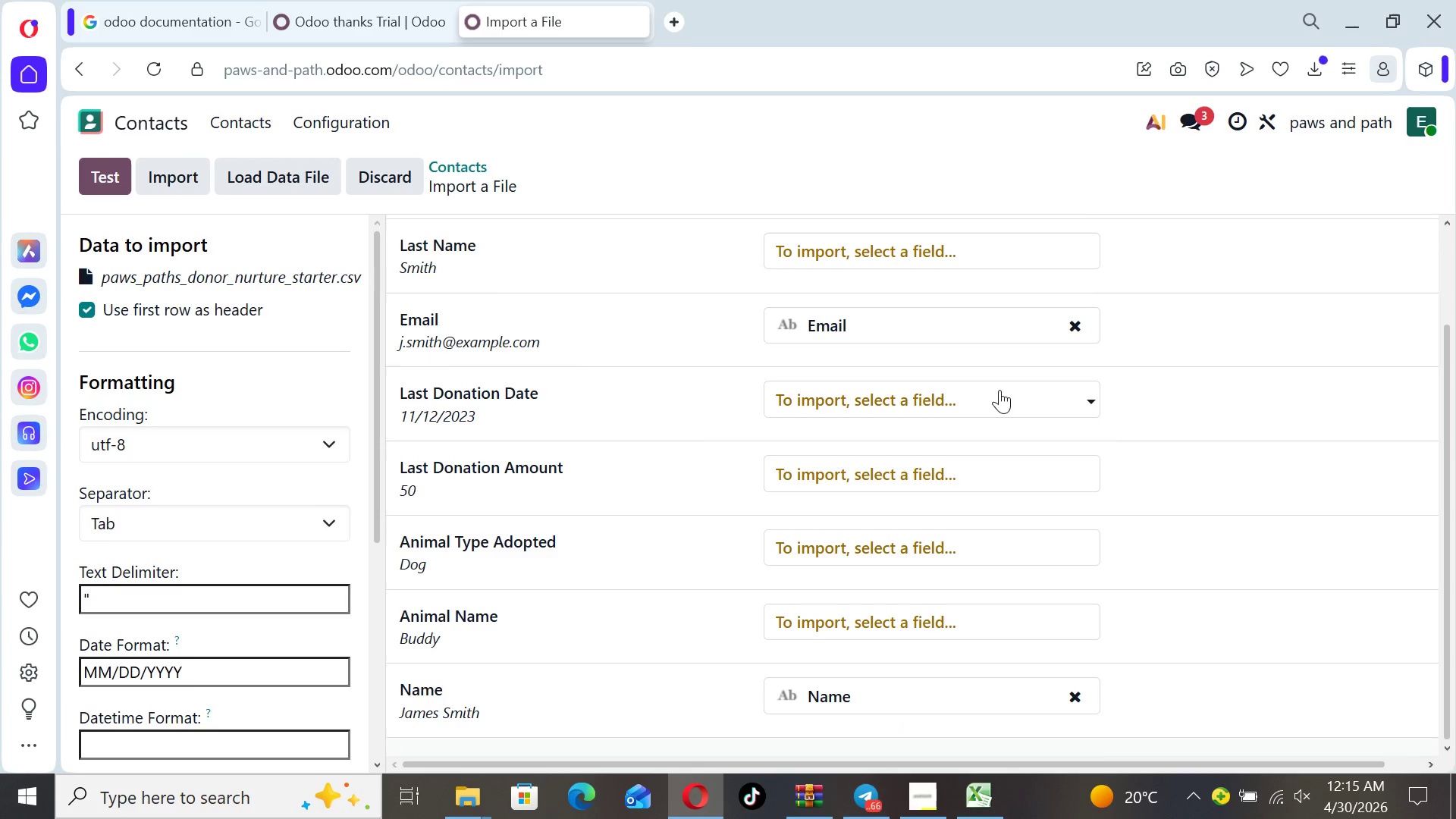 
left_click([996, 391])
 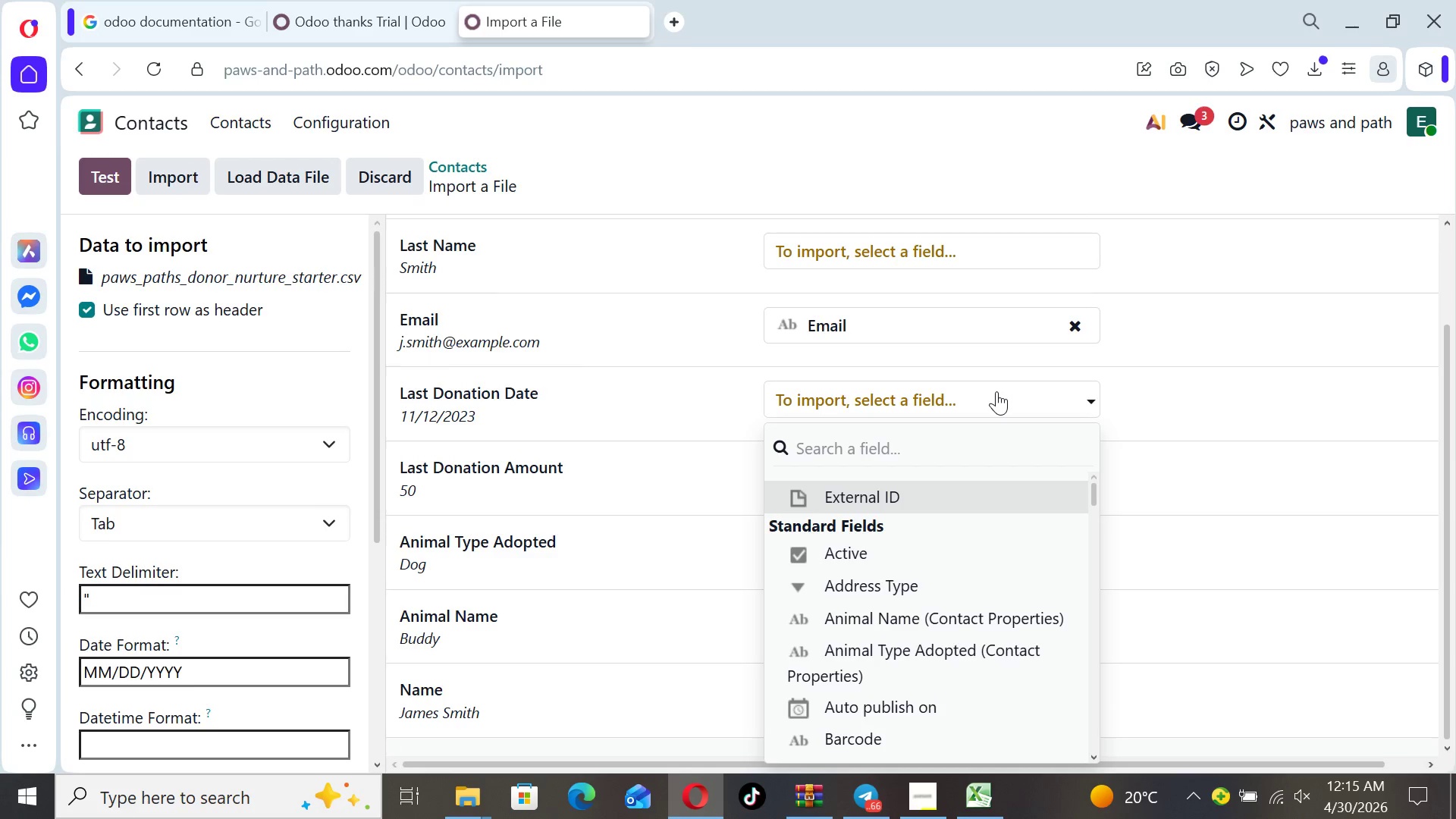 
type(la)
 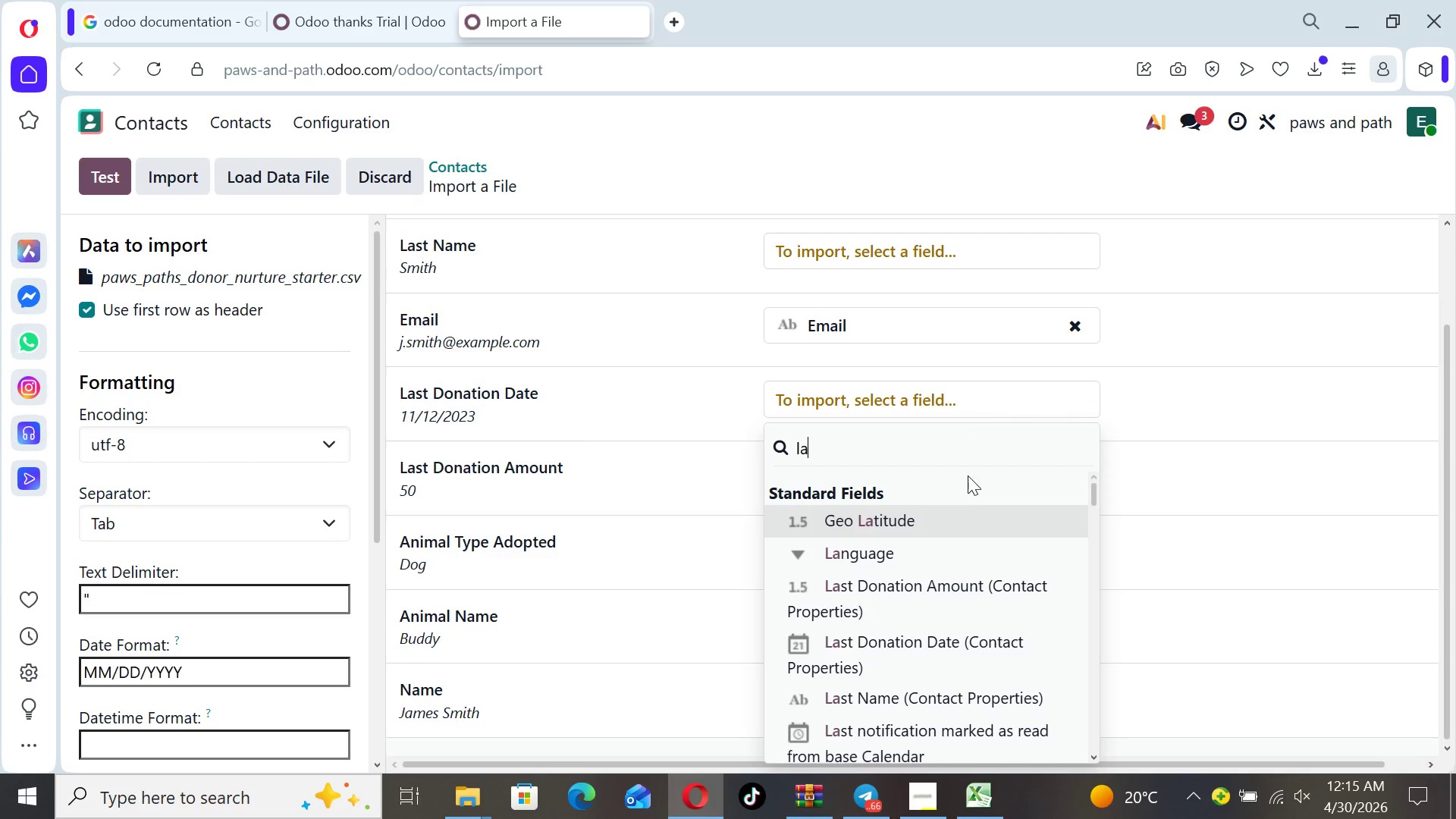 
left_click([948, 646])
 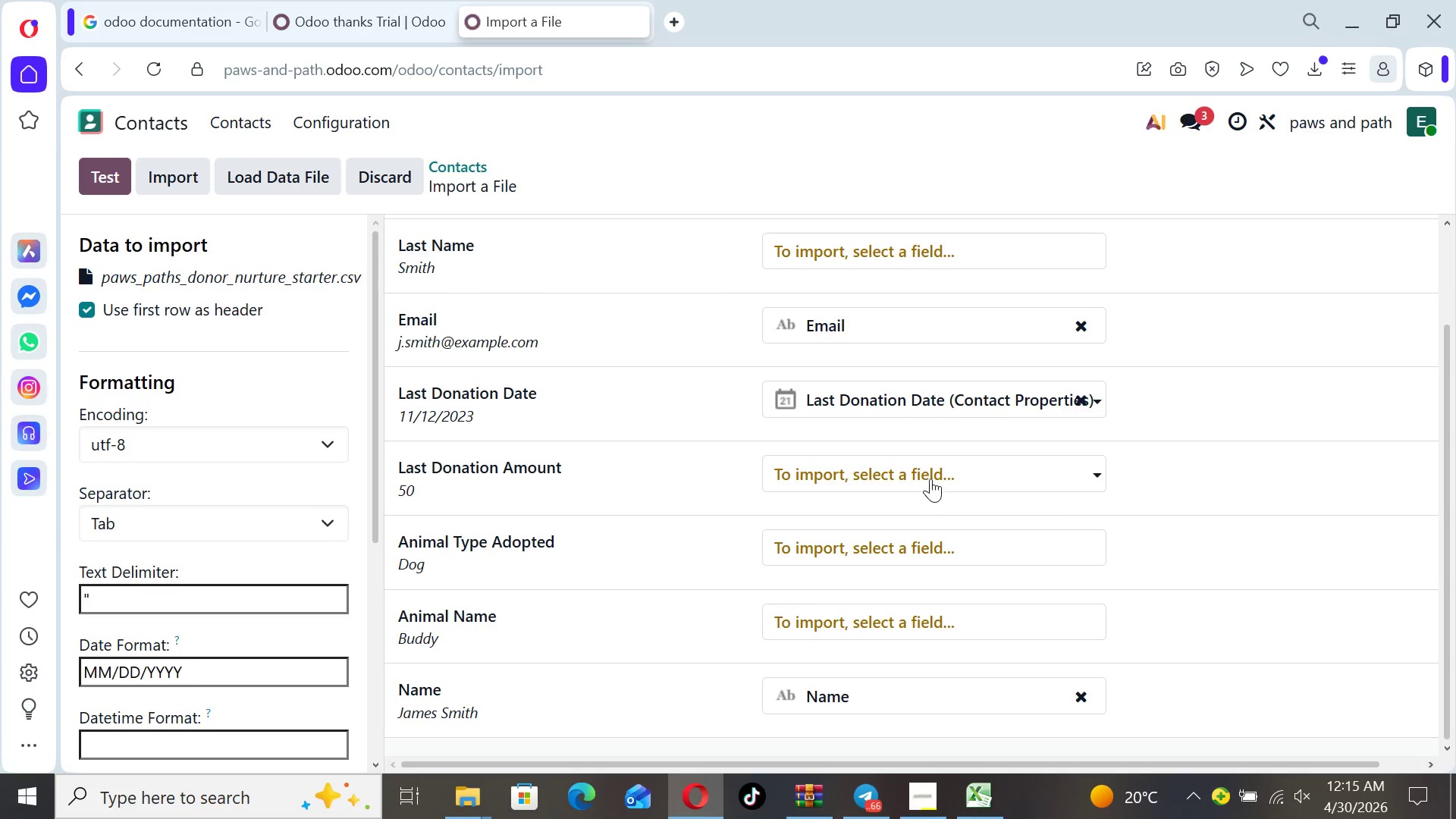 
left_click([928, 475])
 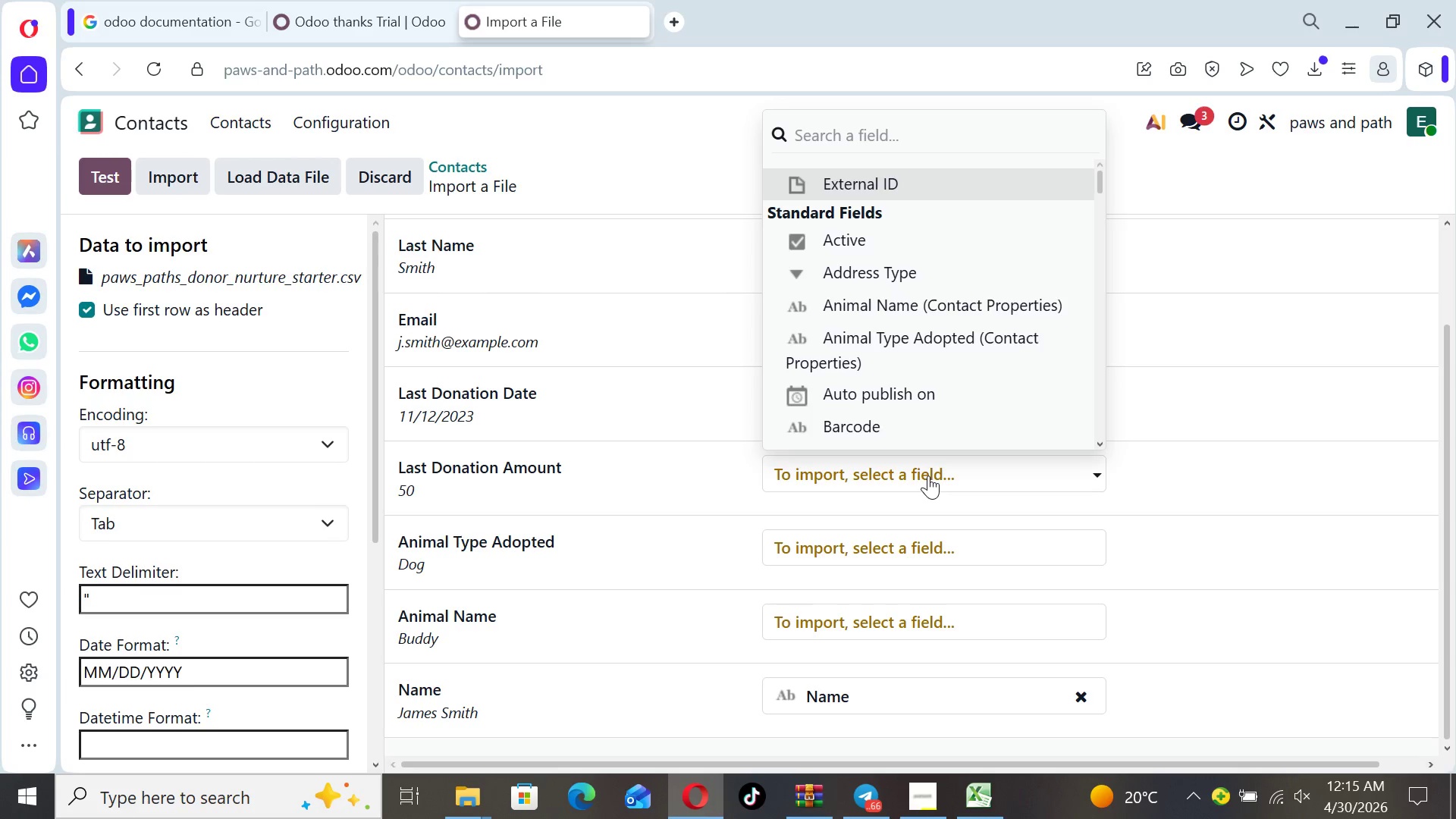 
type(la)
 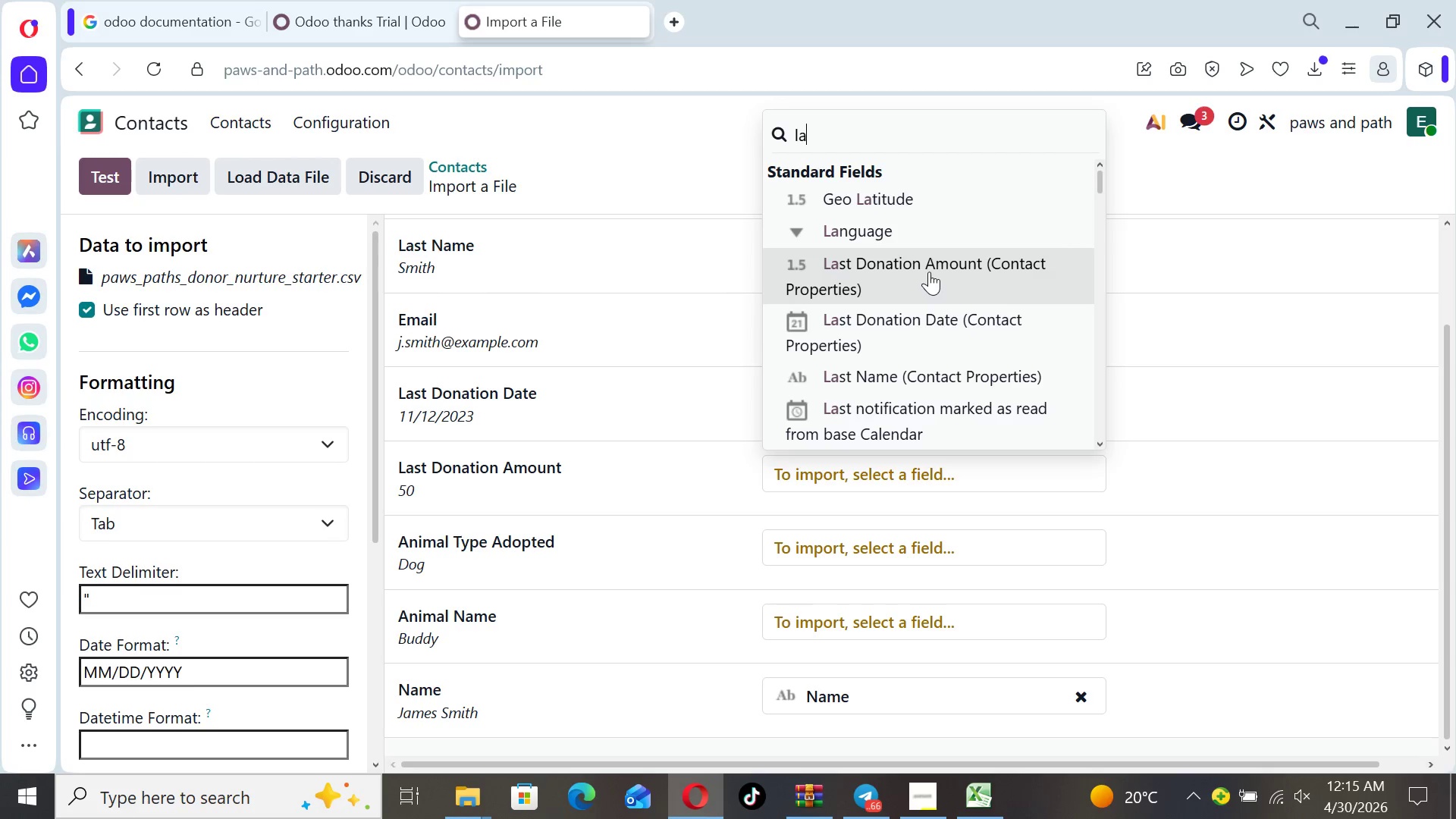 
left_click([927, 271])
 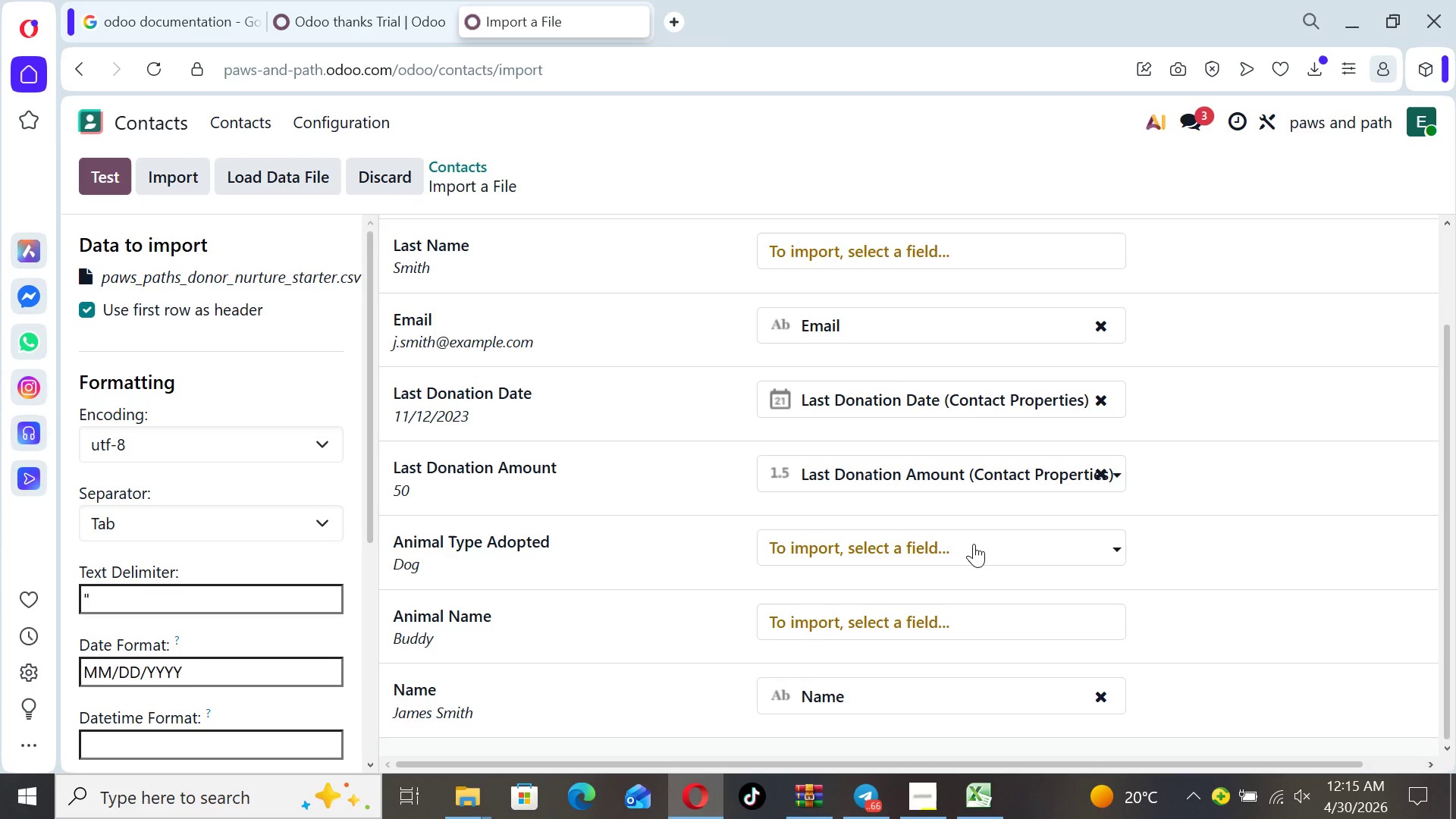 
left_click([974, 544])
 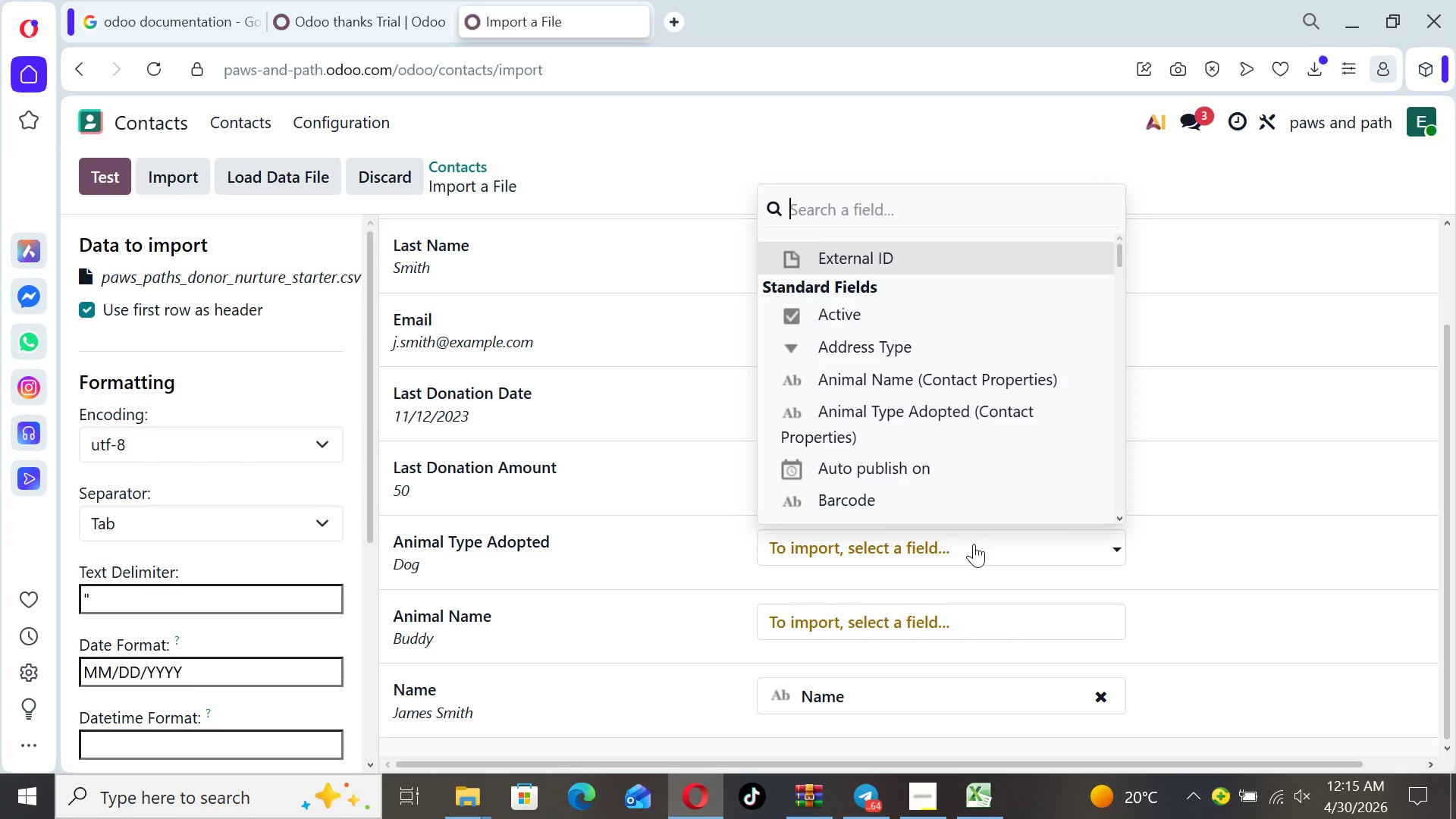 
type(an)
 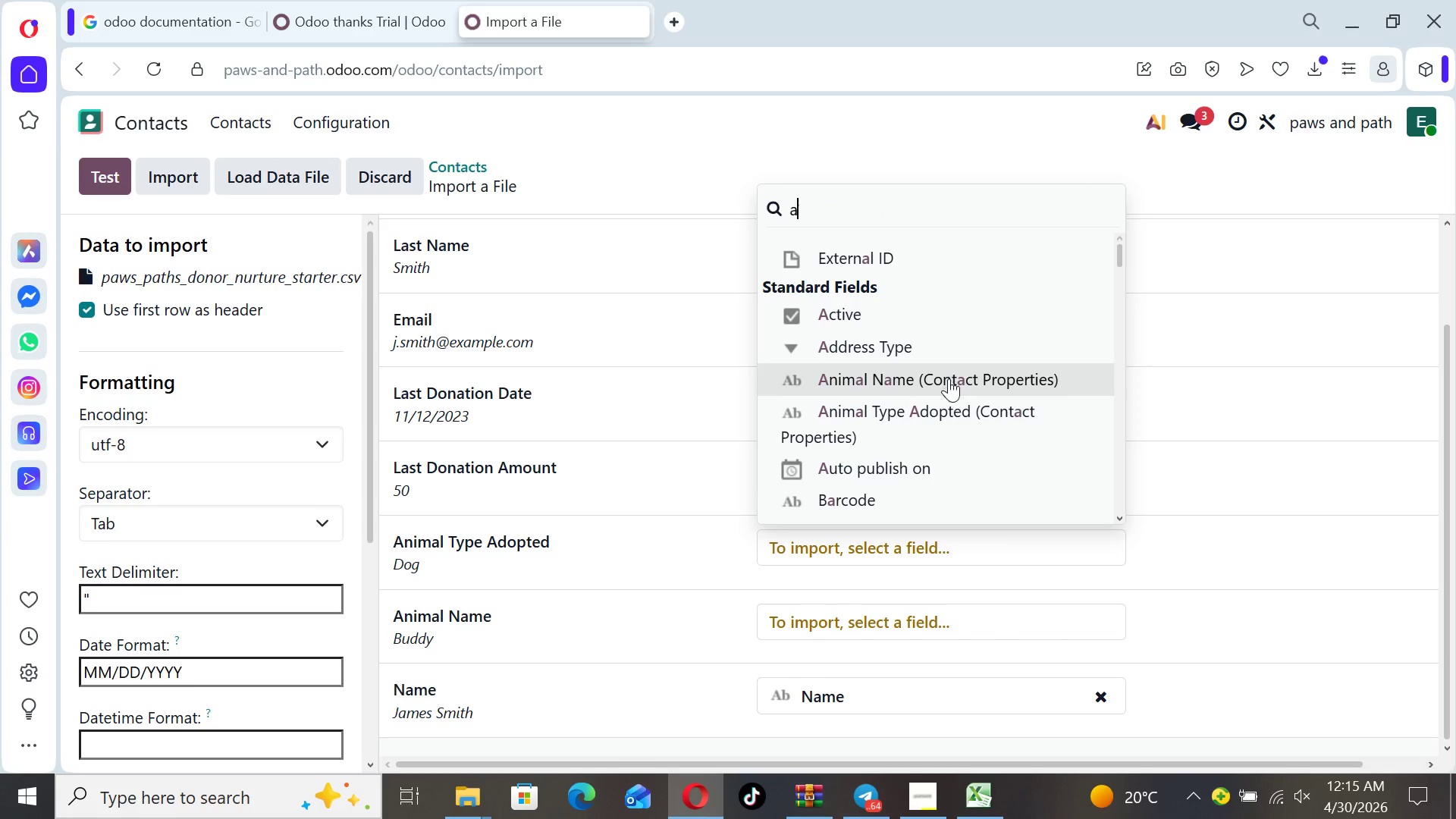 
left_click([952, 427])
 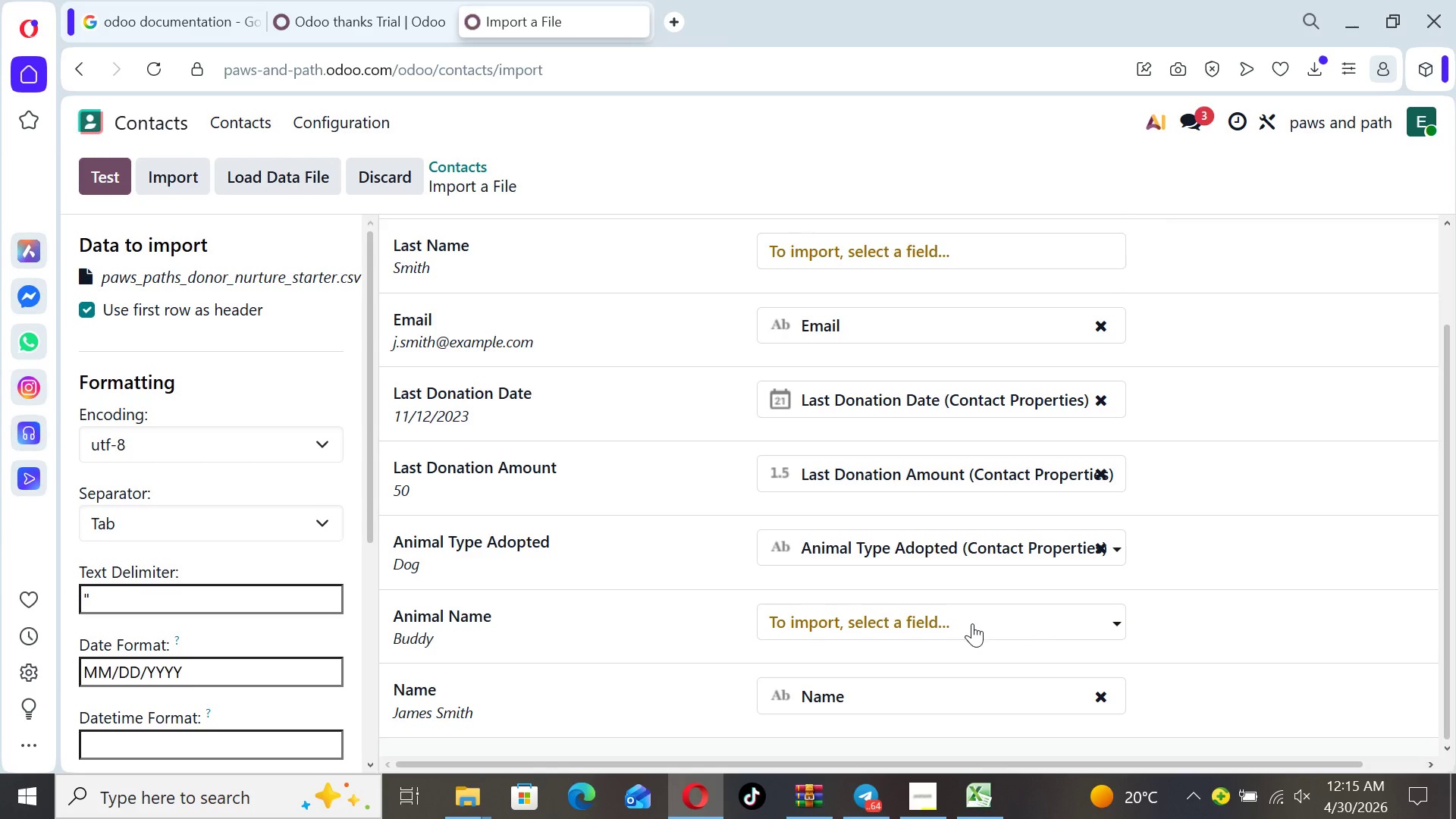 
left_click([971, 623])
 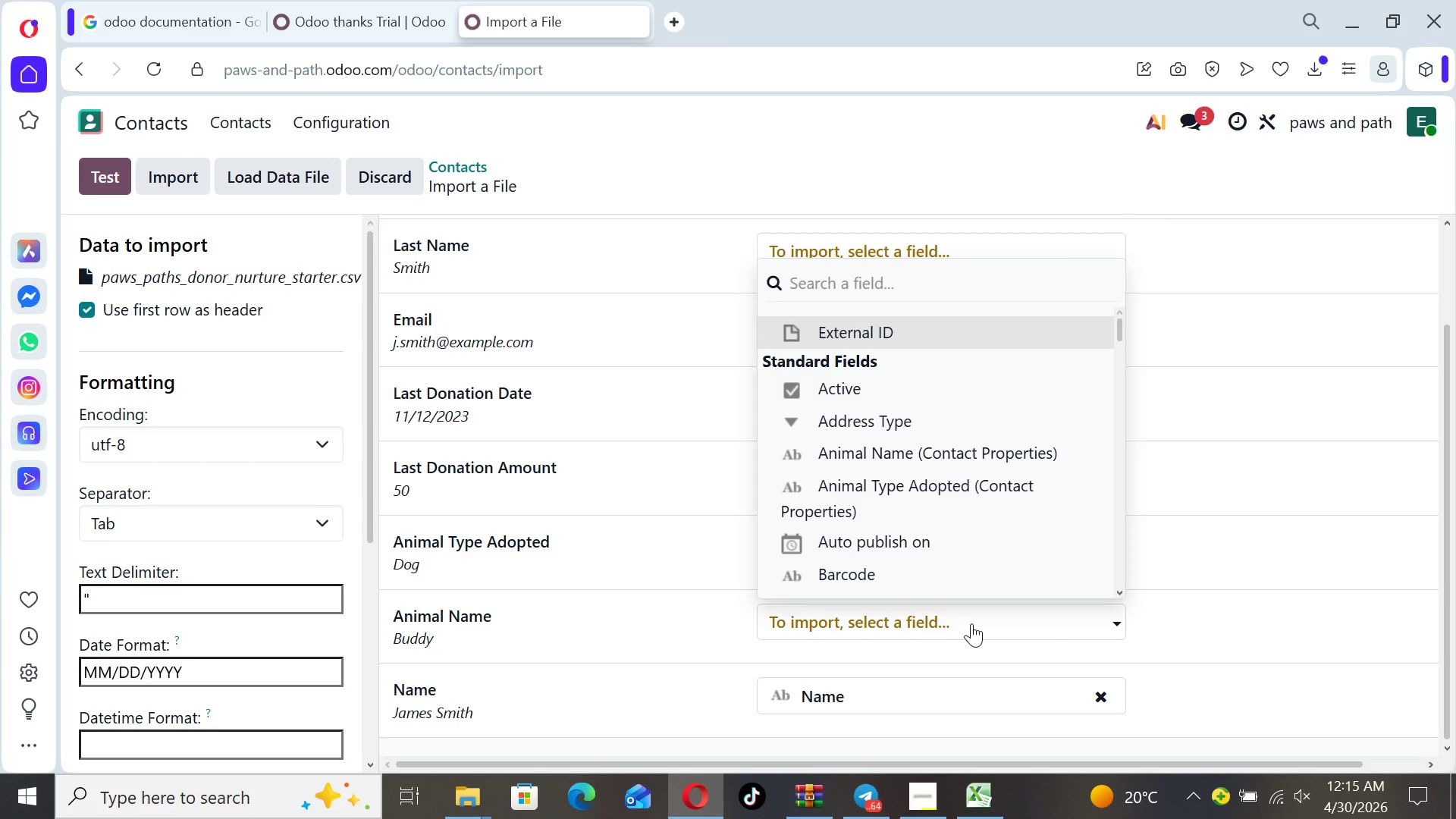 
type(an)
 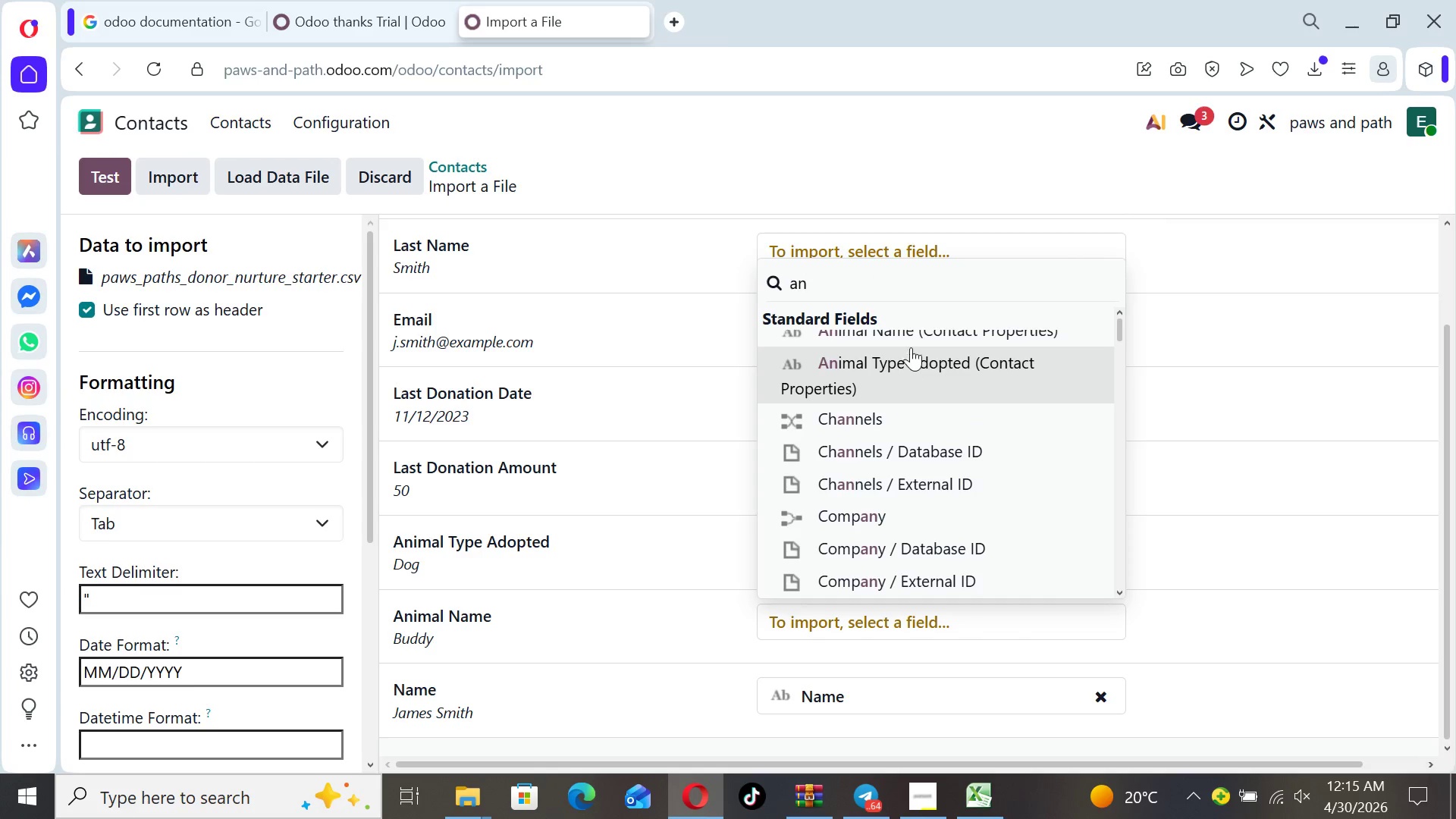 
left_click([912, 337])
 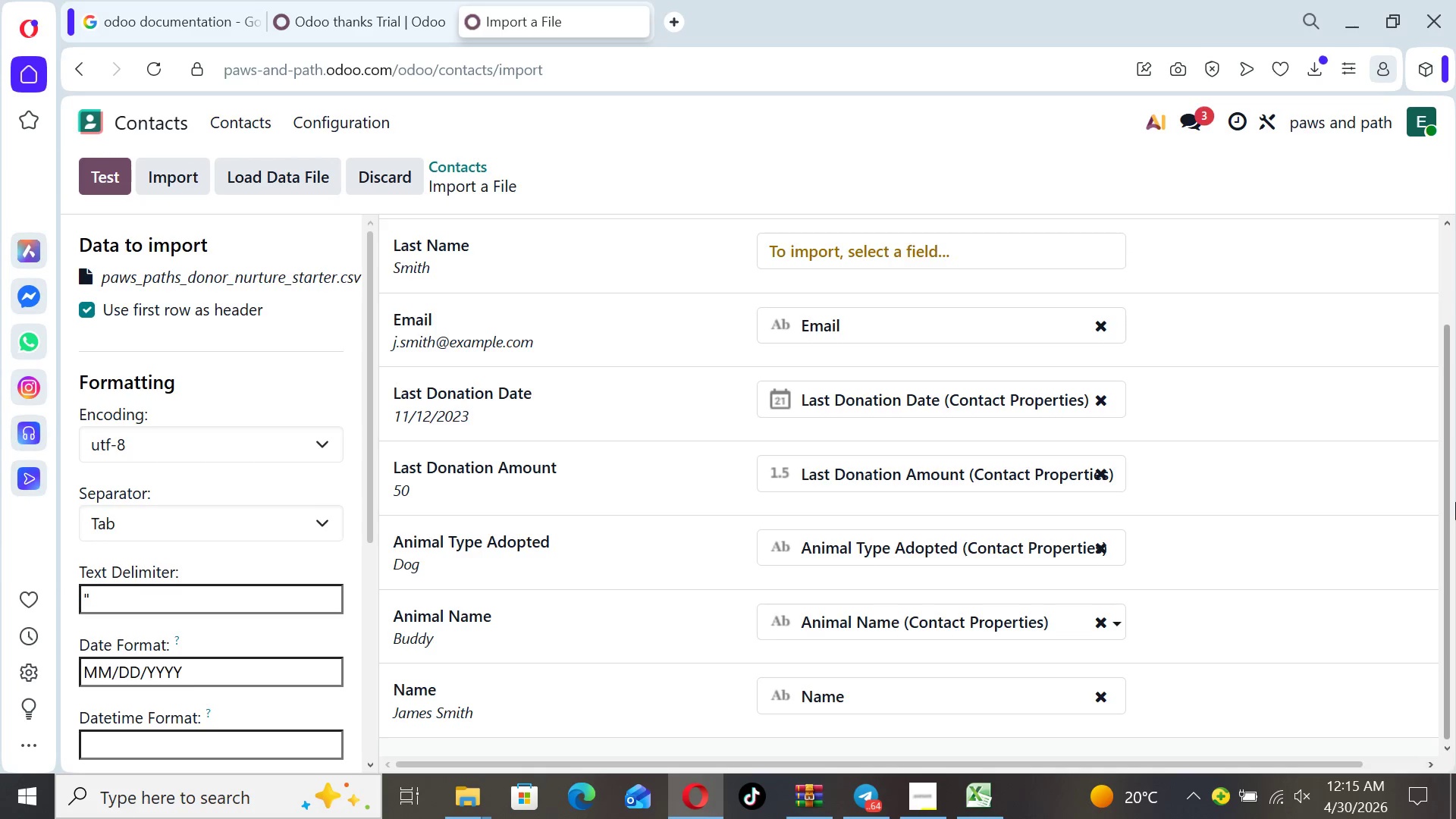 
left_click_drag(start_coordinate=[1445, 501], to_coordinate=[1446, 298])
 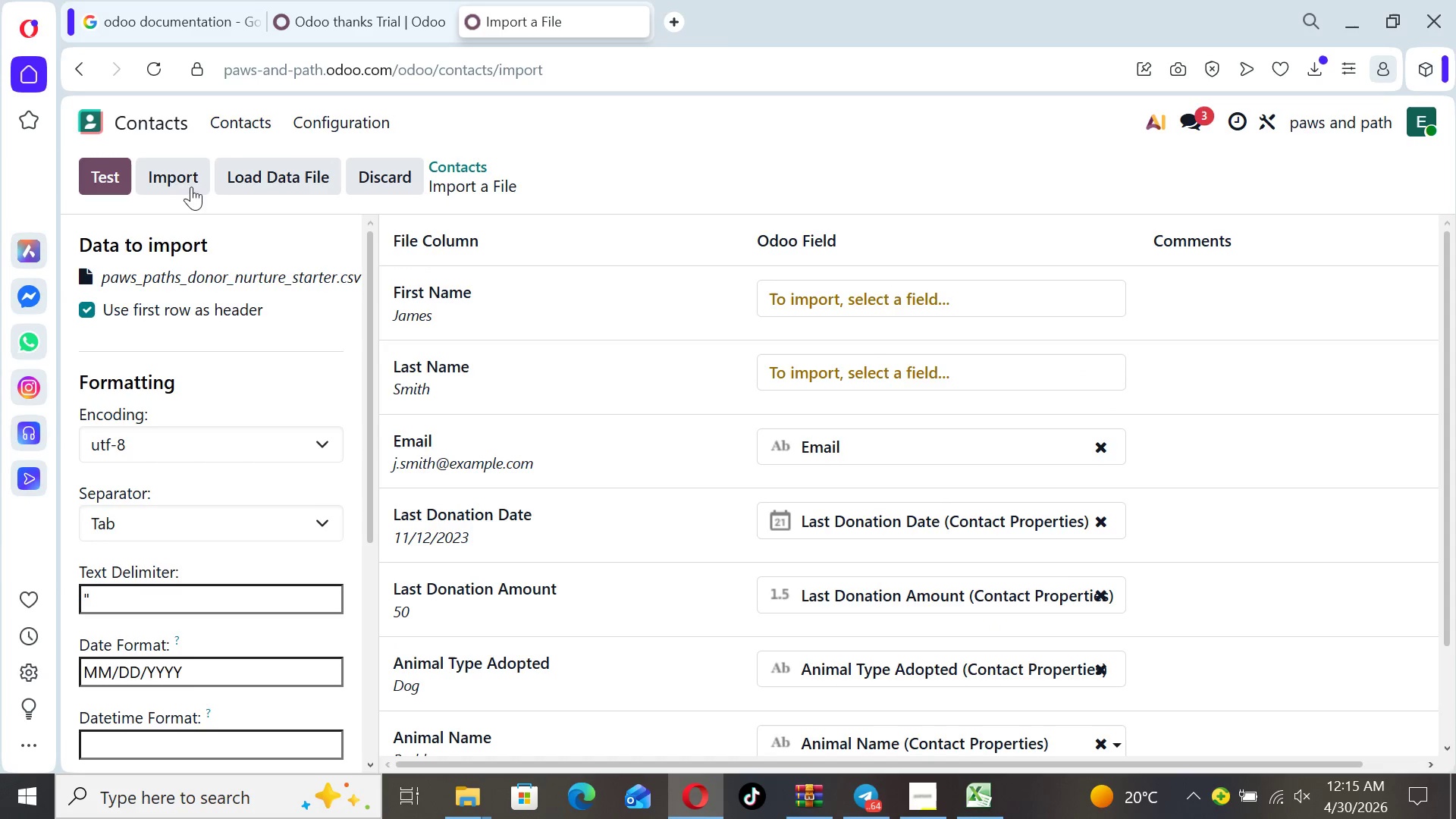 
left_click([111, 171])
 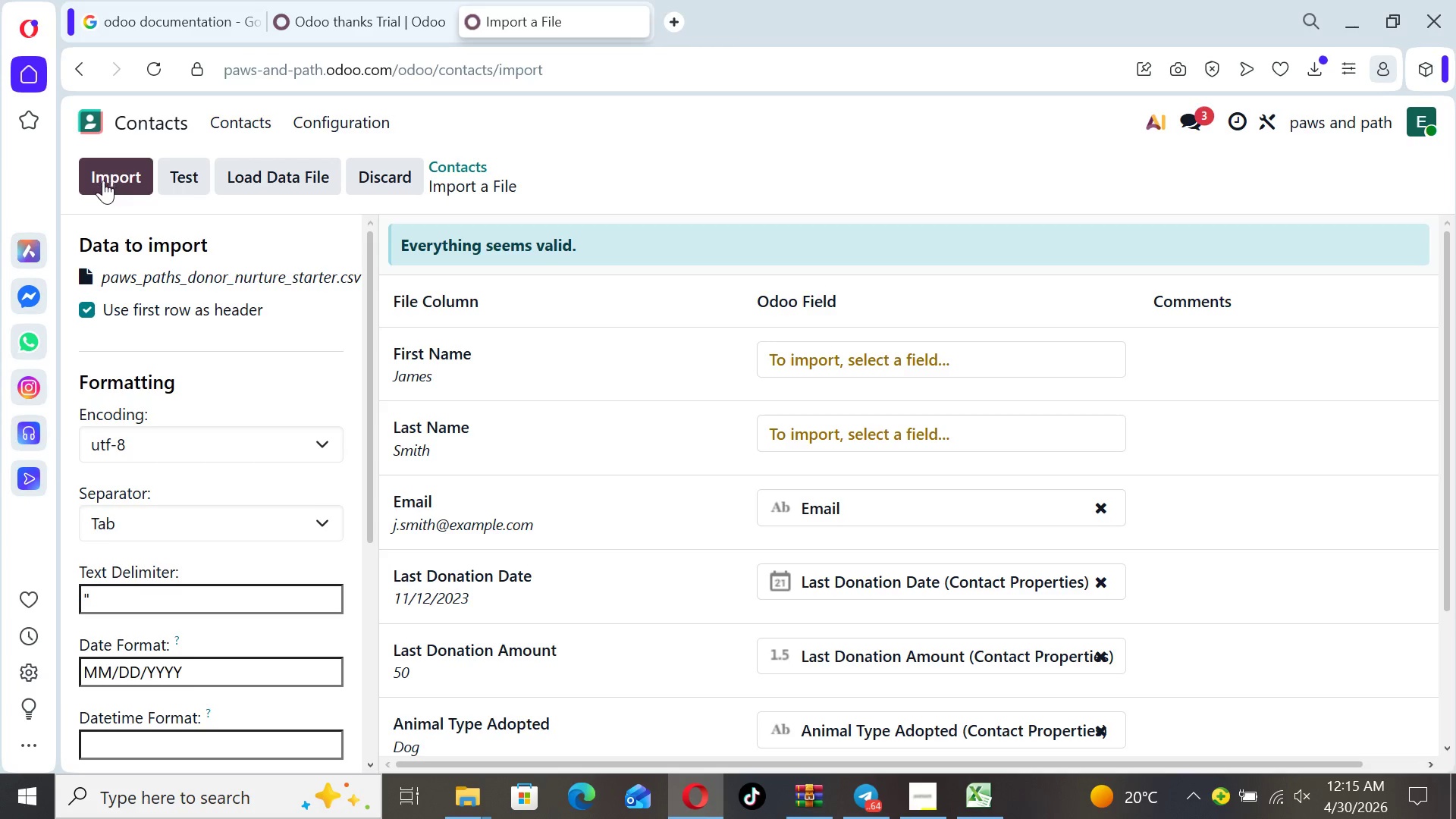 
left_click([103, 173])
 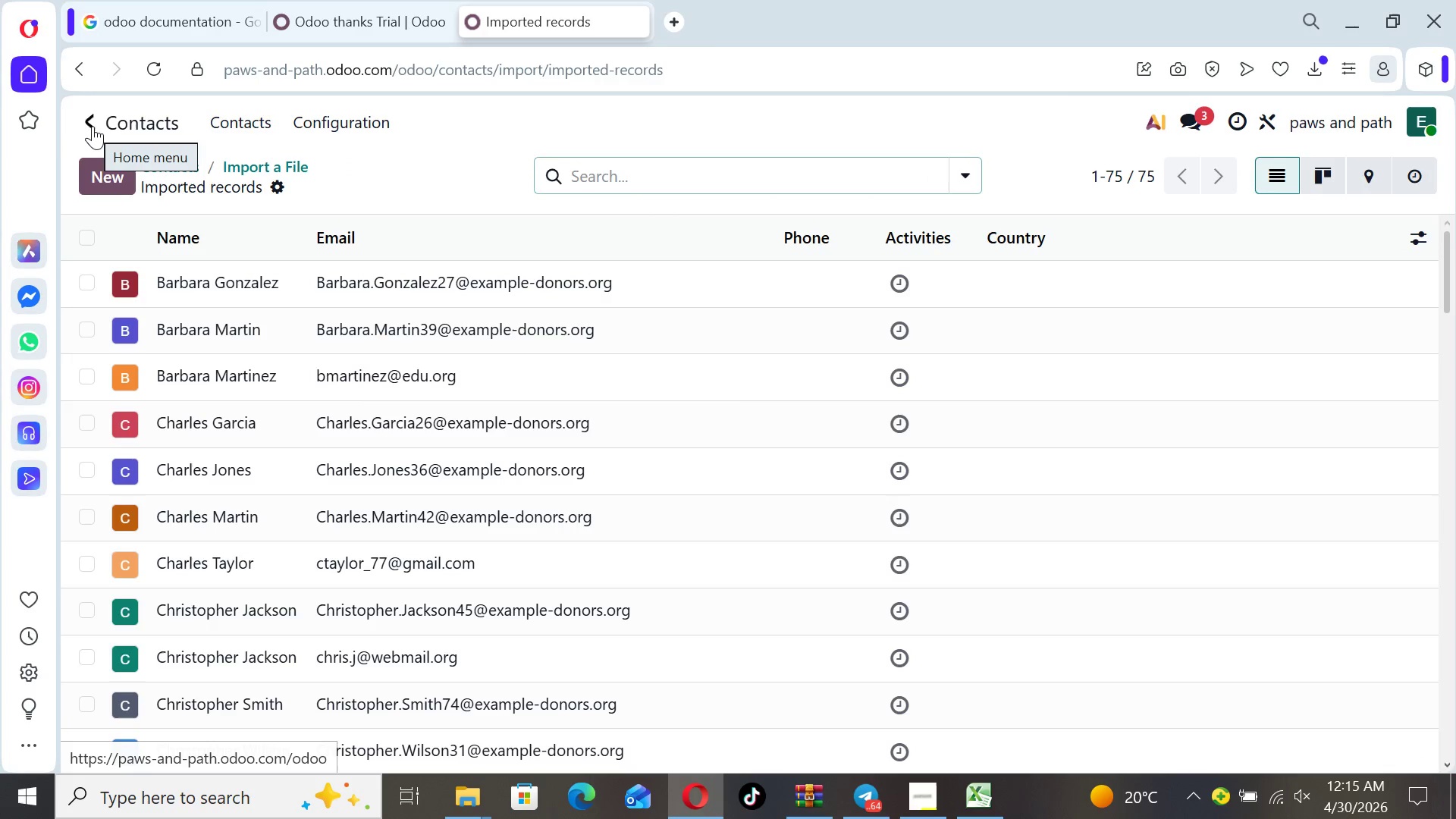 
wait(6.98)
 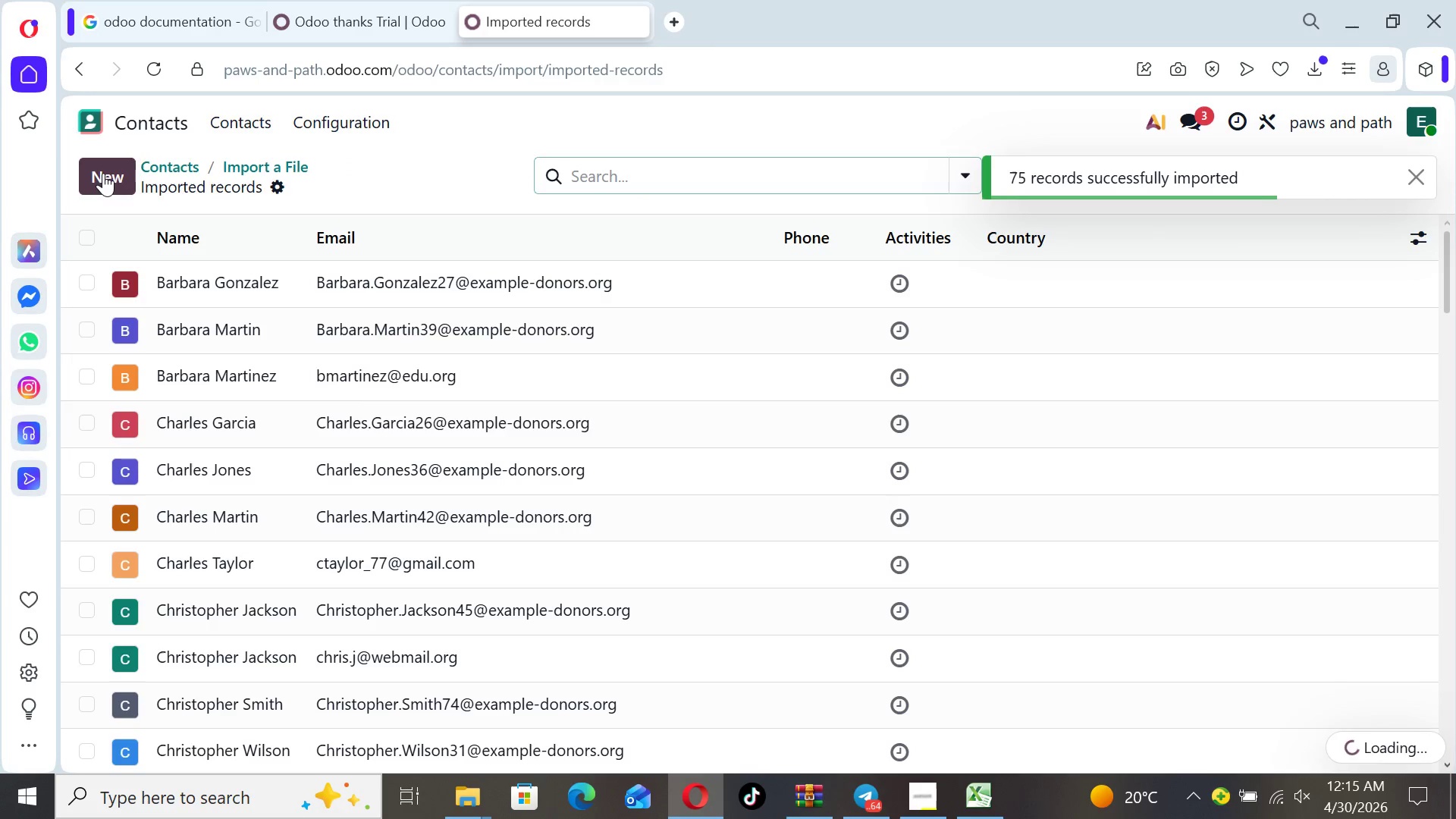 
left_click([92, 125])
 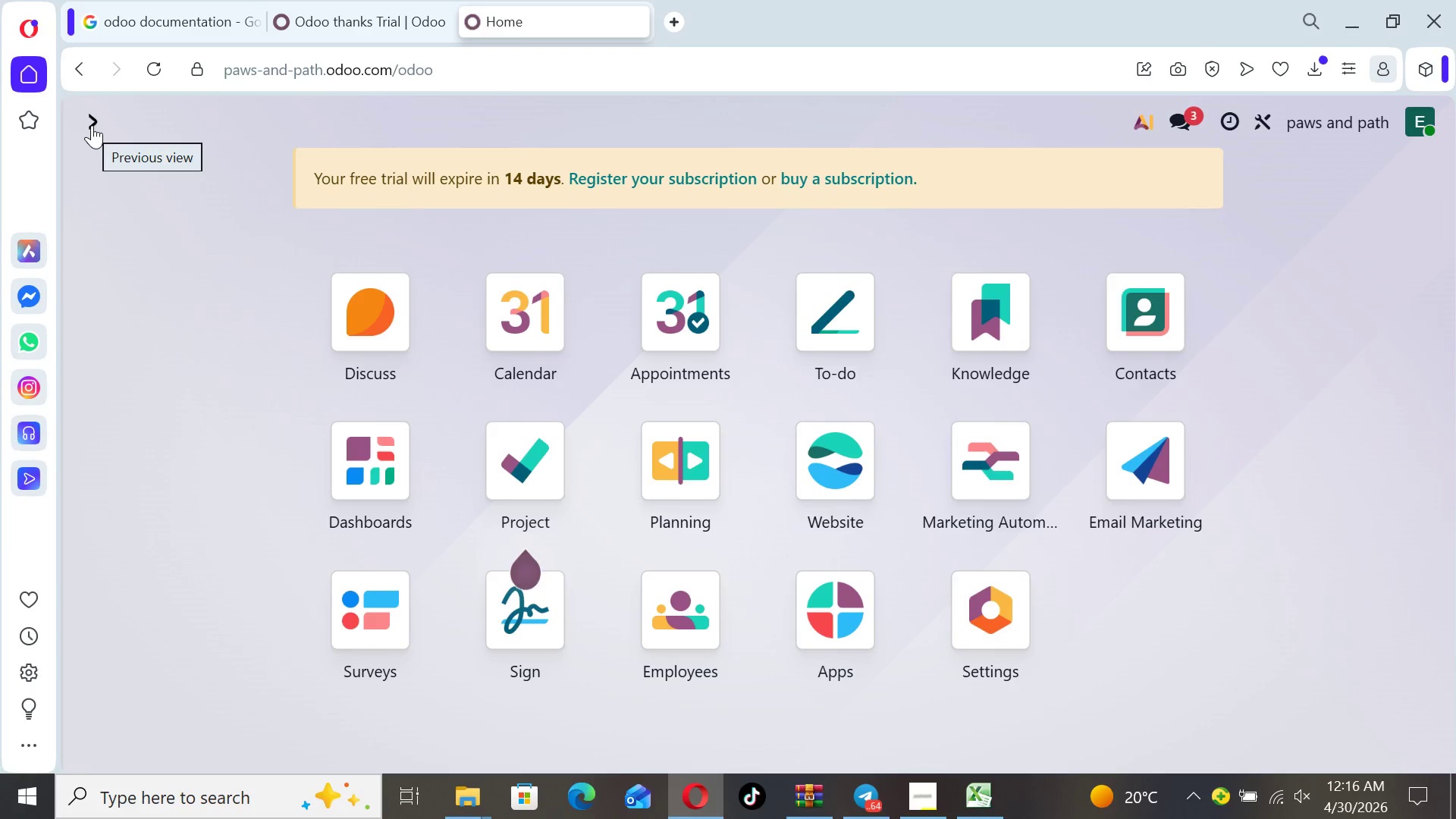 
wait(10.77)
 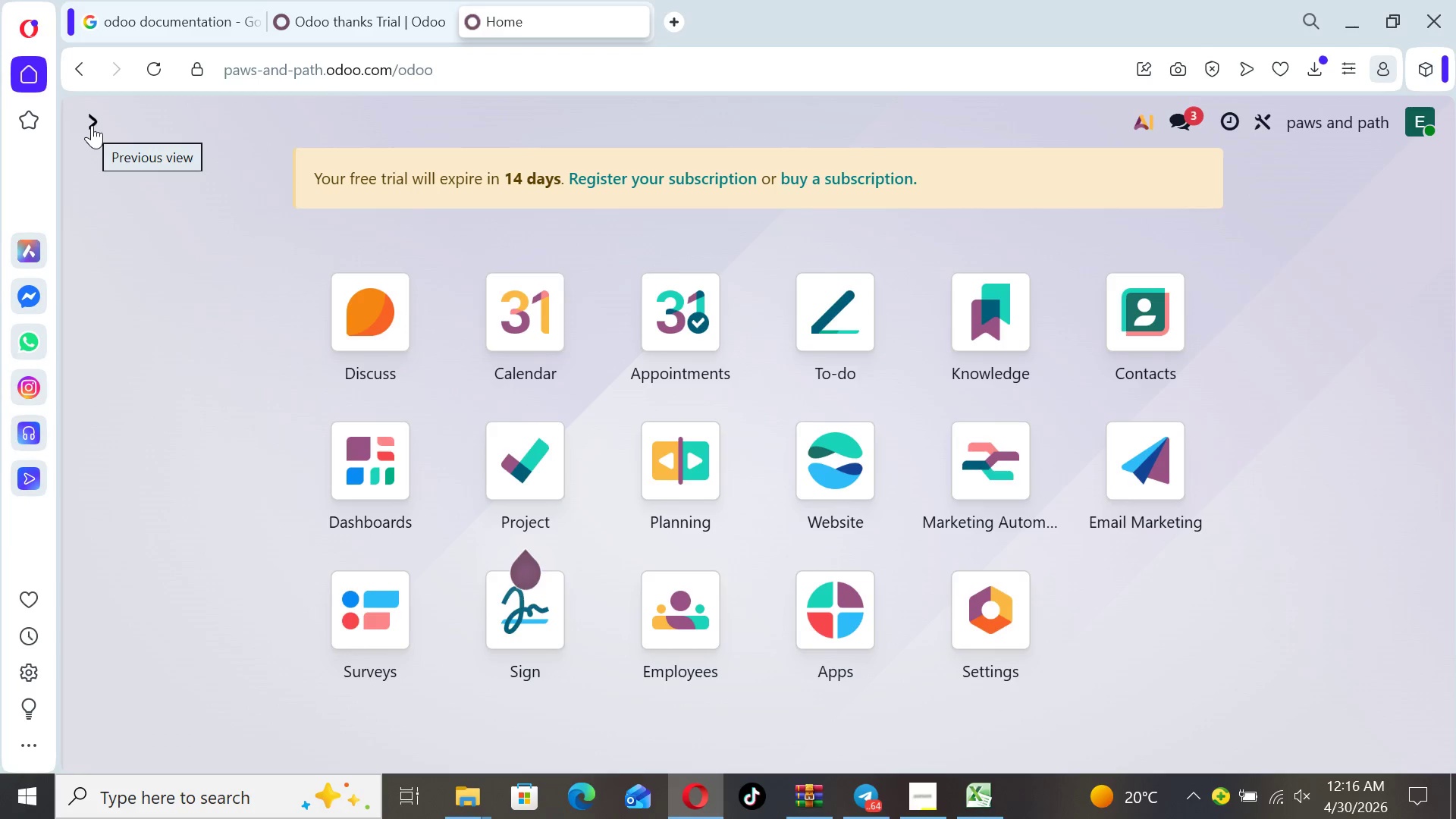 
left_click([1163, 485])
 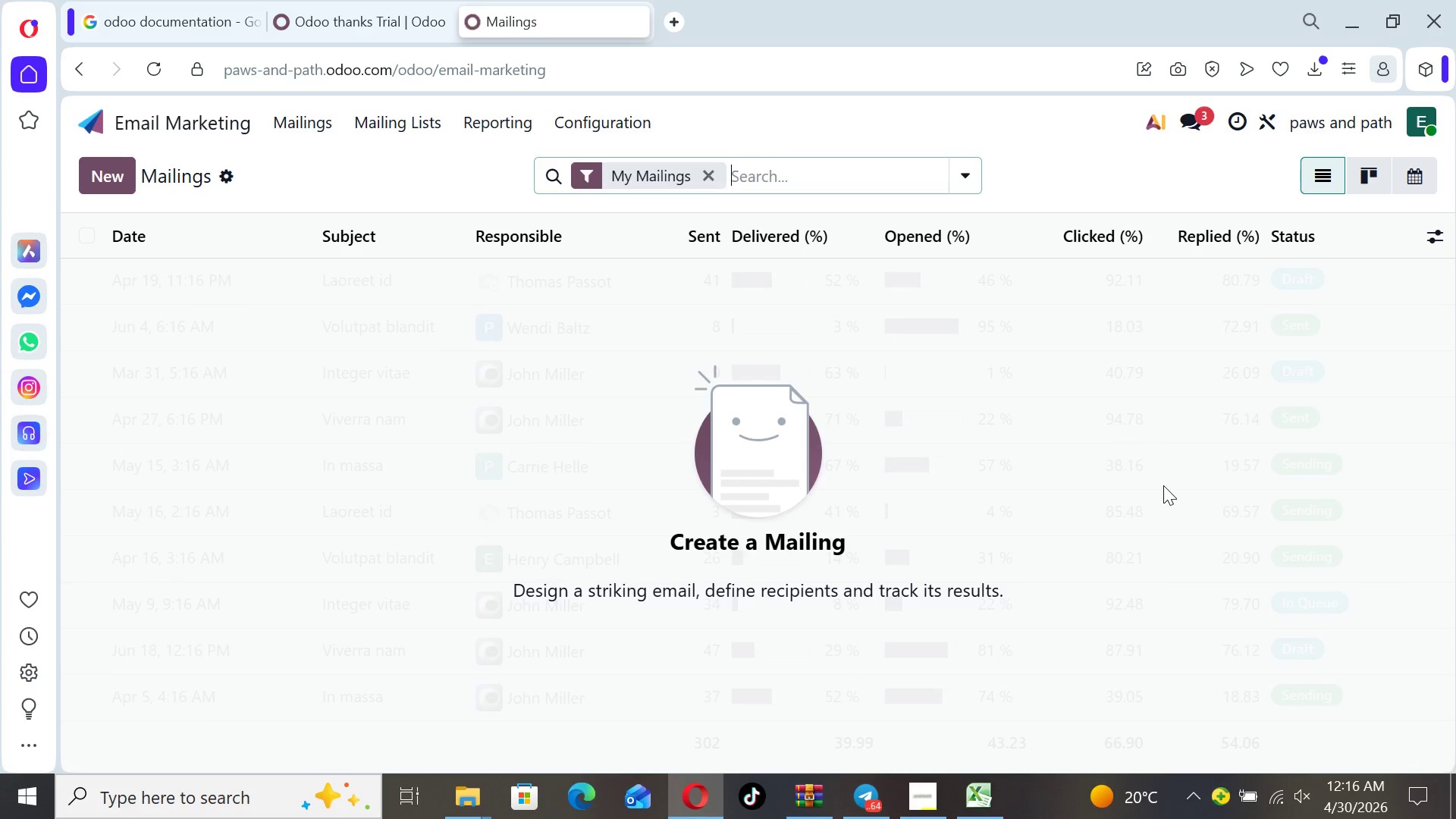 
wait(19.98)
 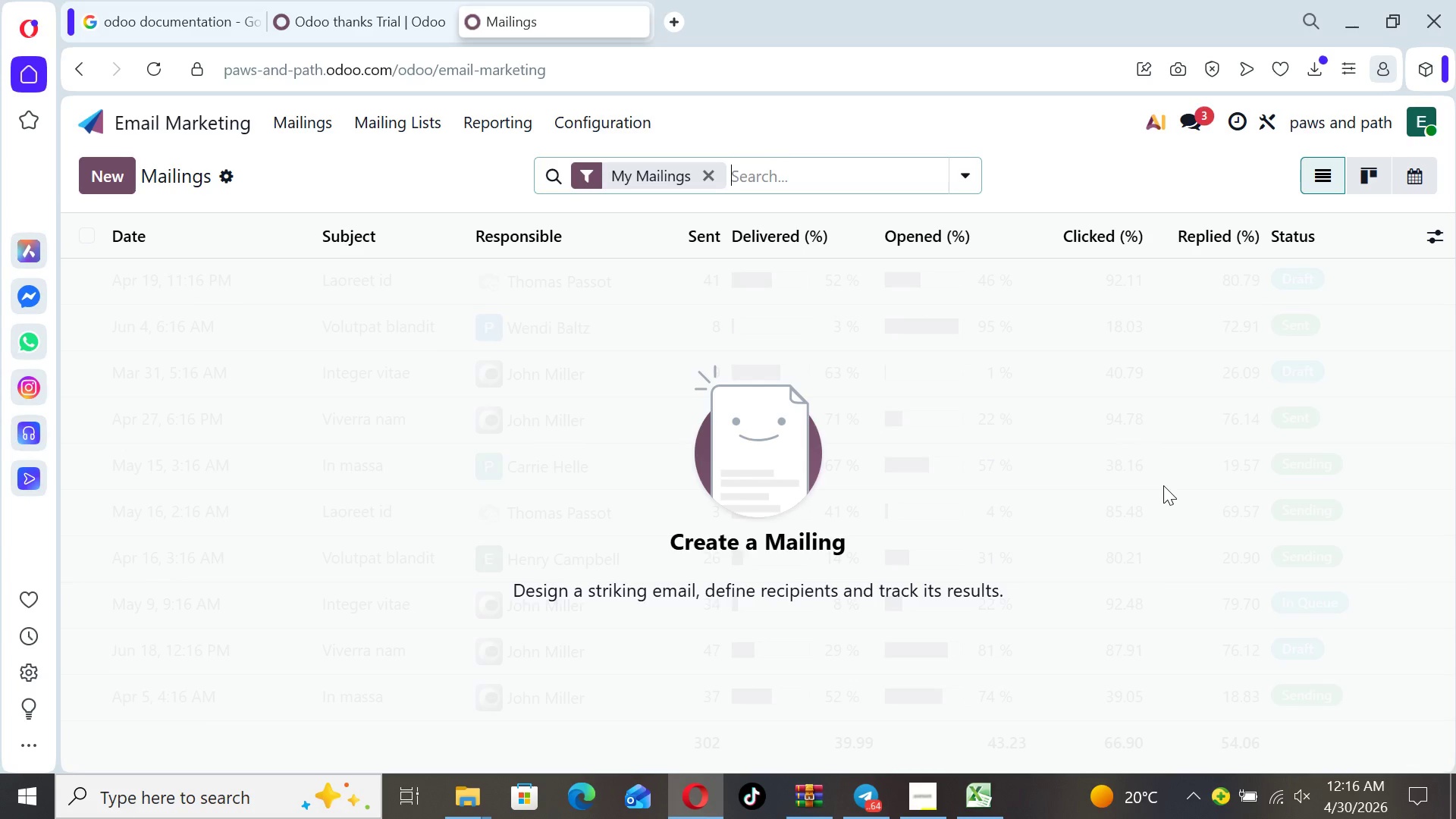 
left_click([413, 132])
 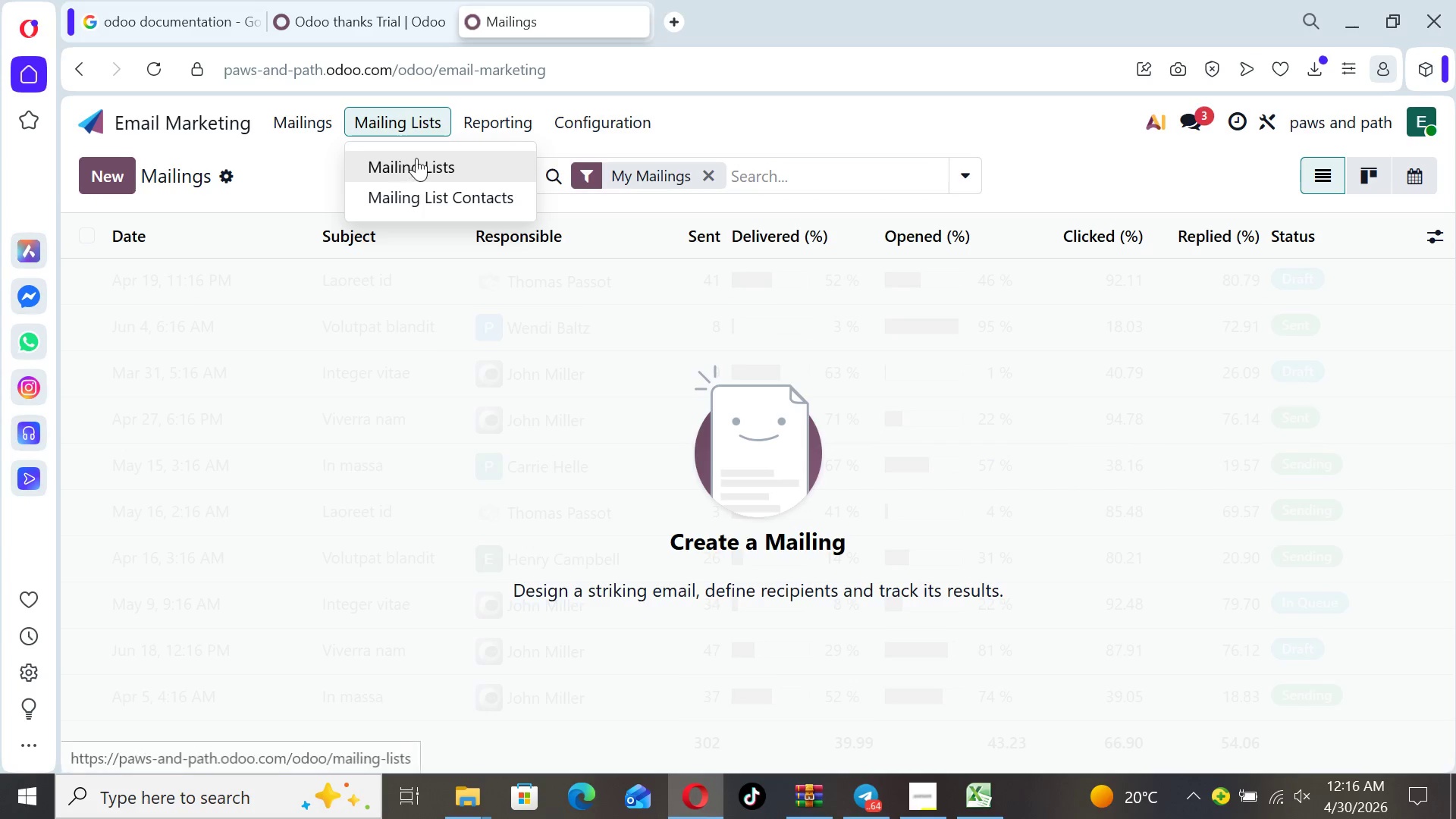 
left_click([417, 158])
 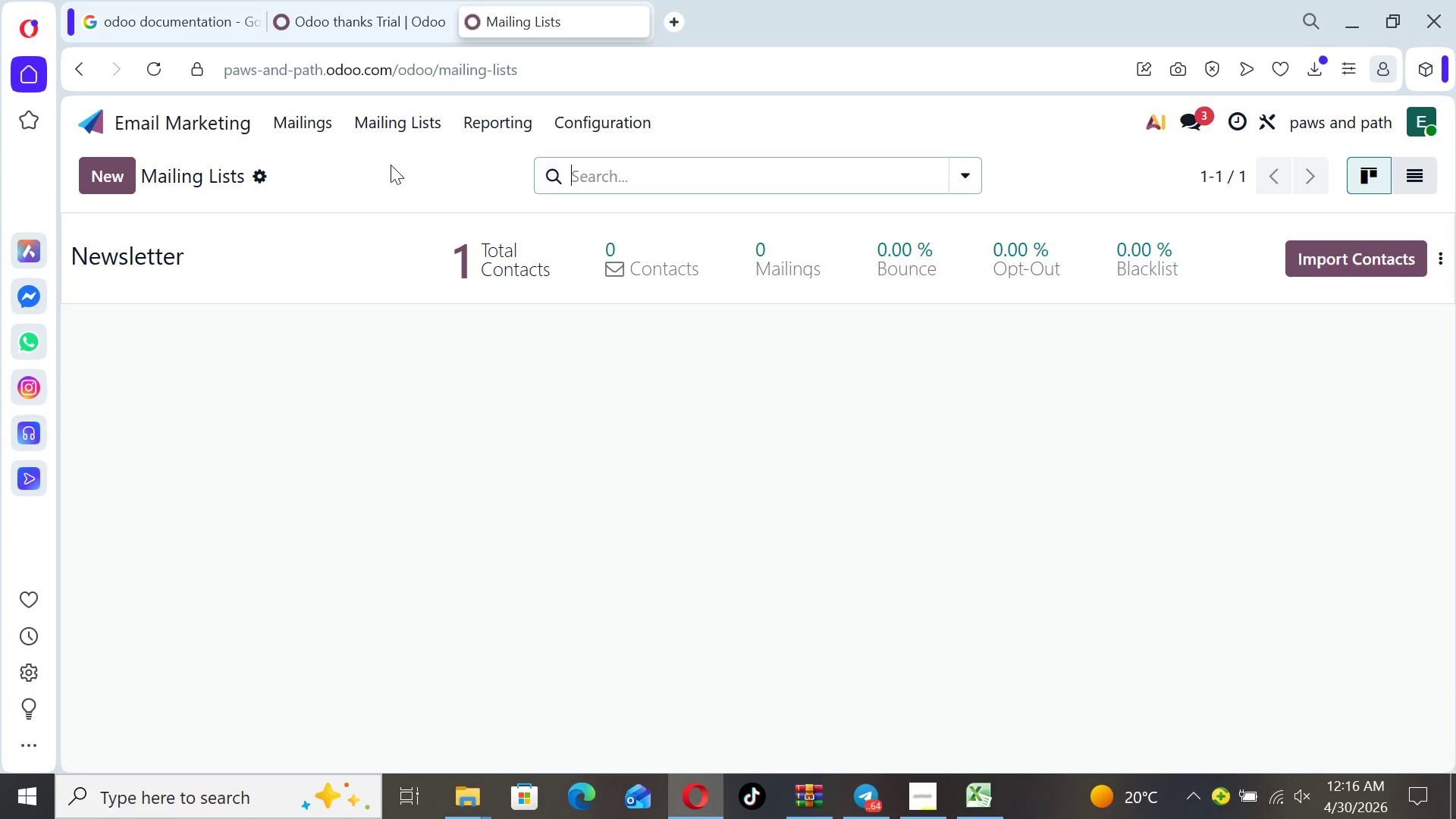 
mouse_move([250, 177])
 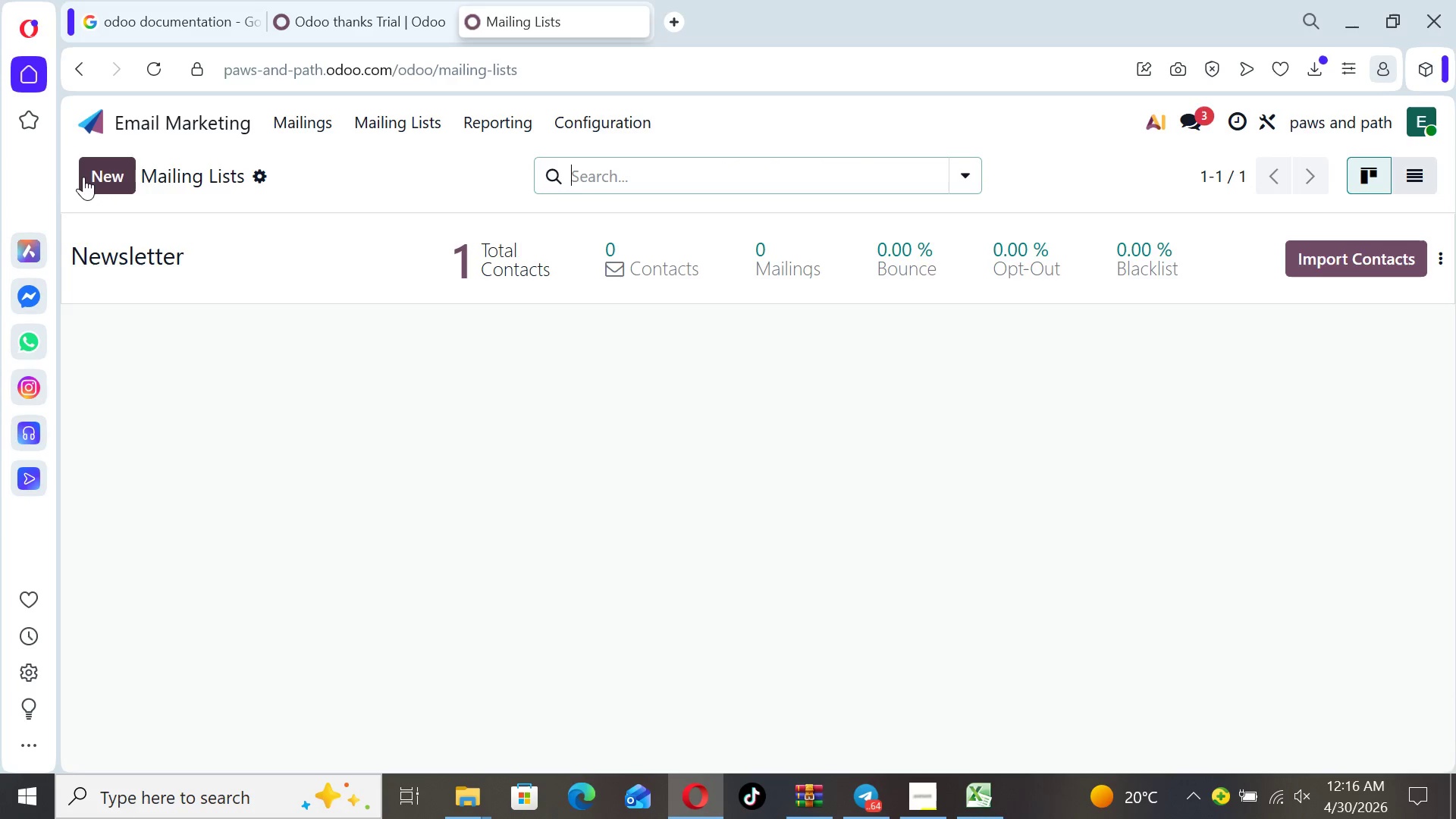 
left_click([83, 177])
 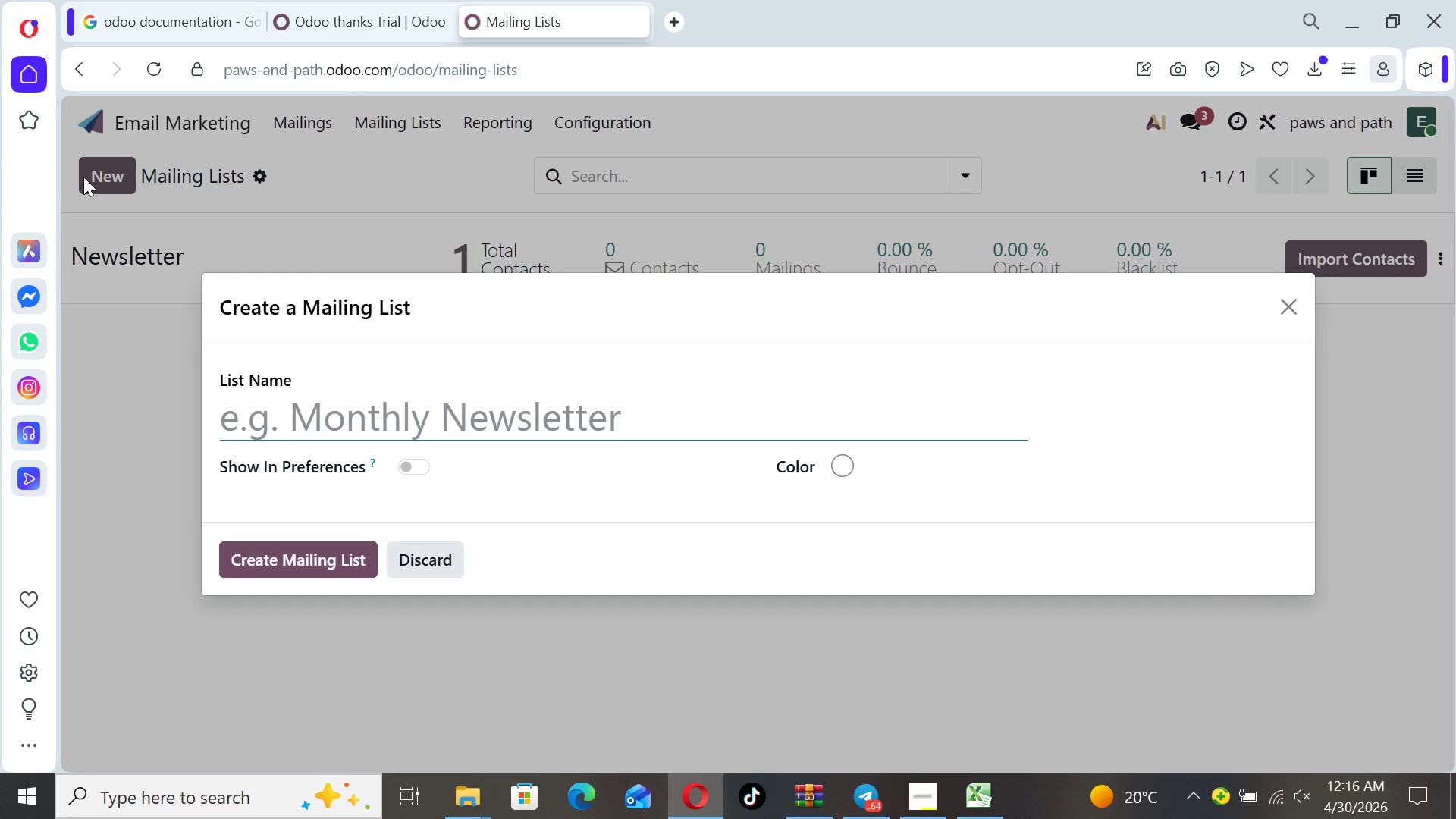 
wait(6.34)
 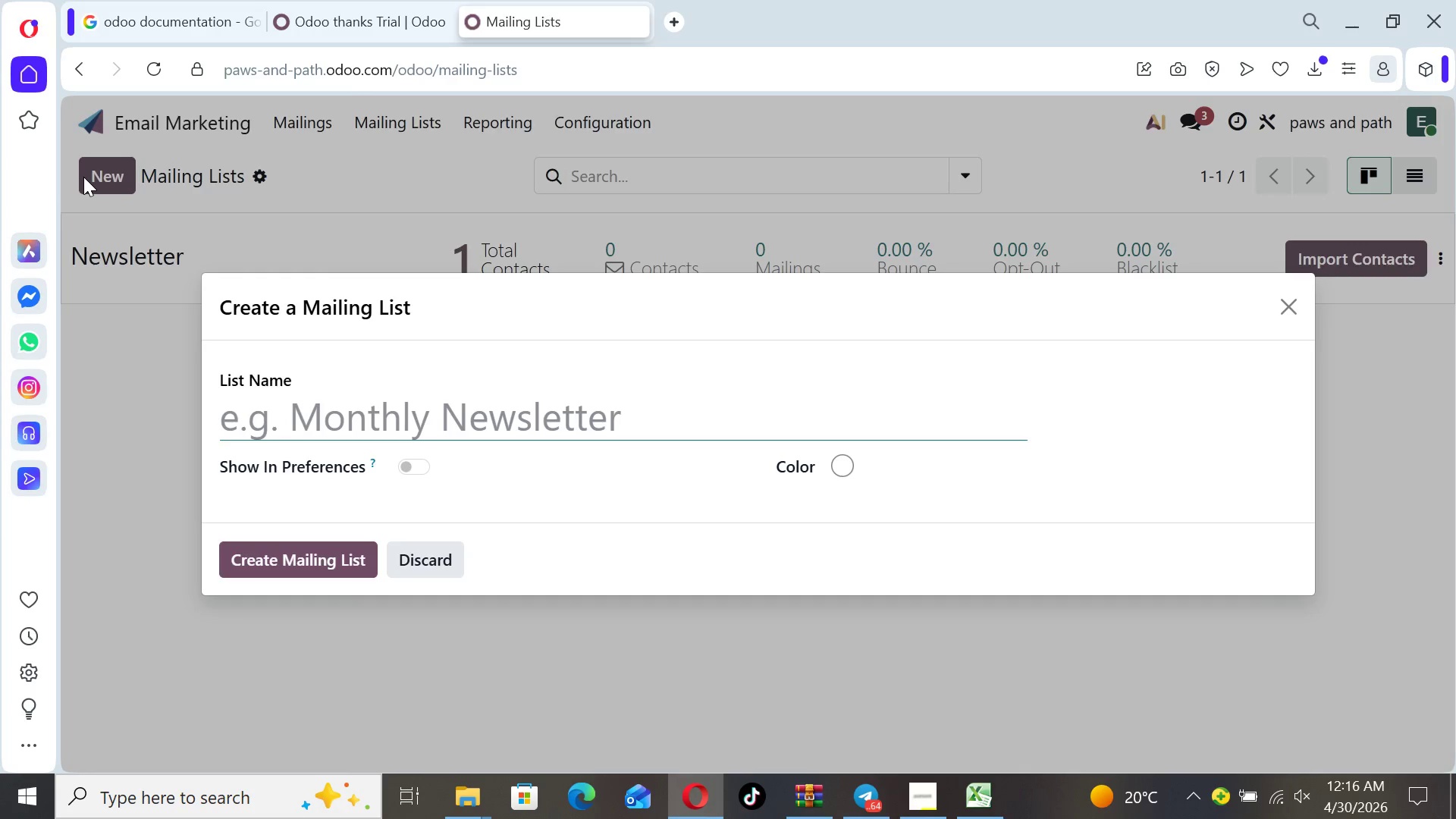 
type(Monthly Hero- Lapsed Donors)
 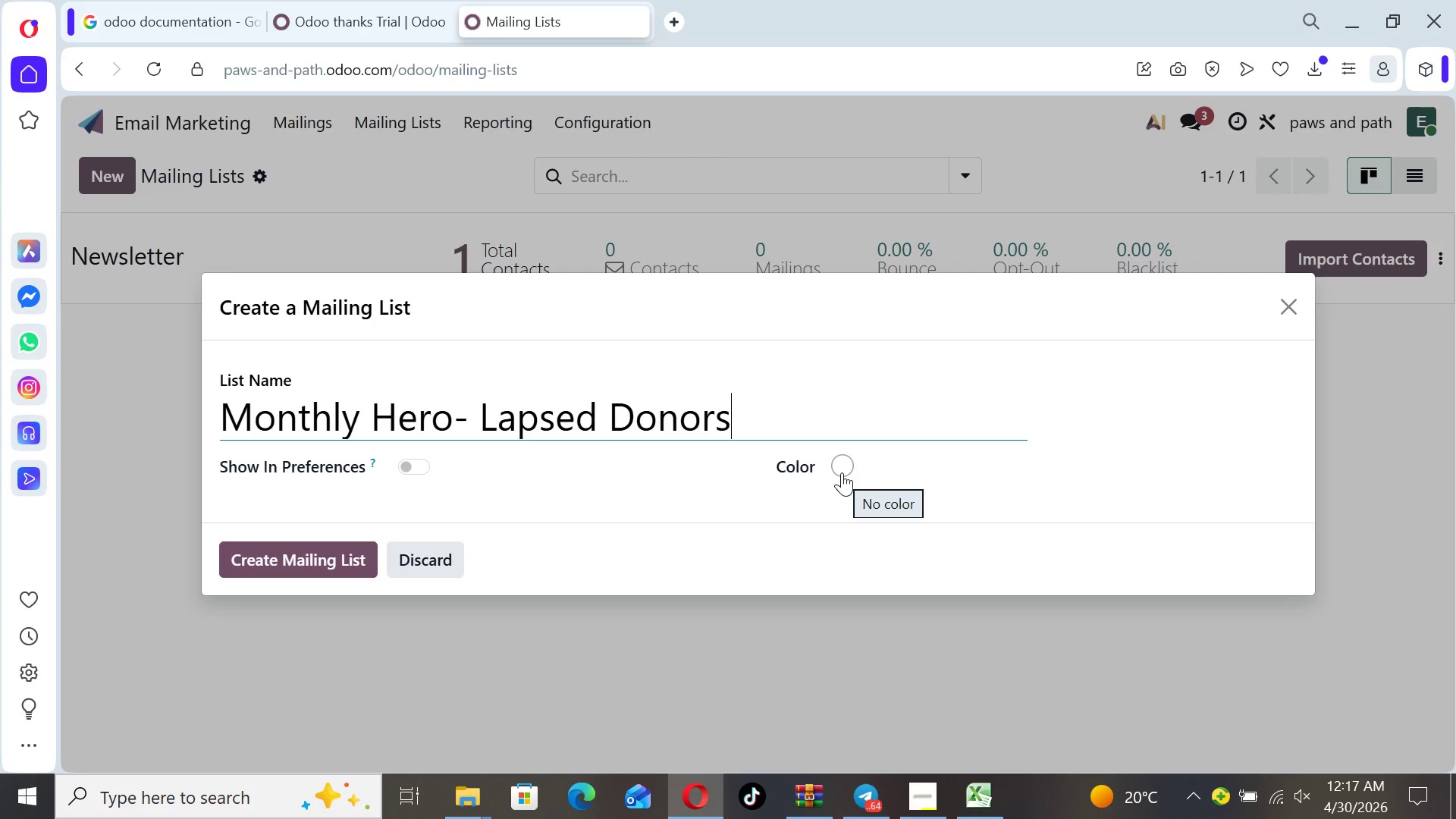 
left_click([842, 472])
 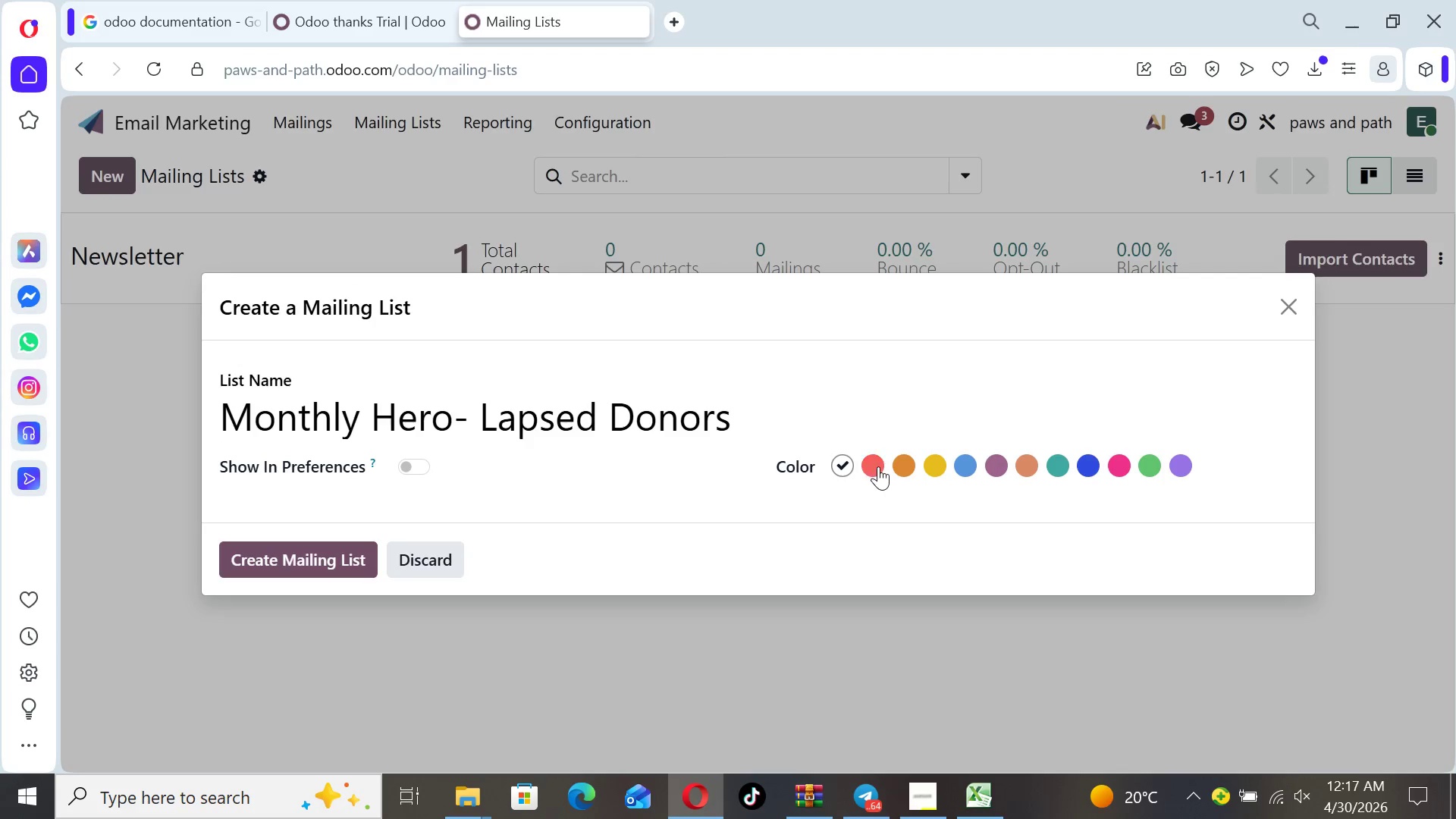 
left_click([878, 466])
 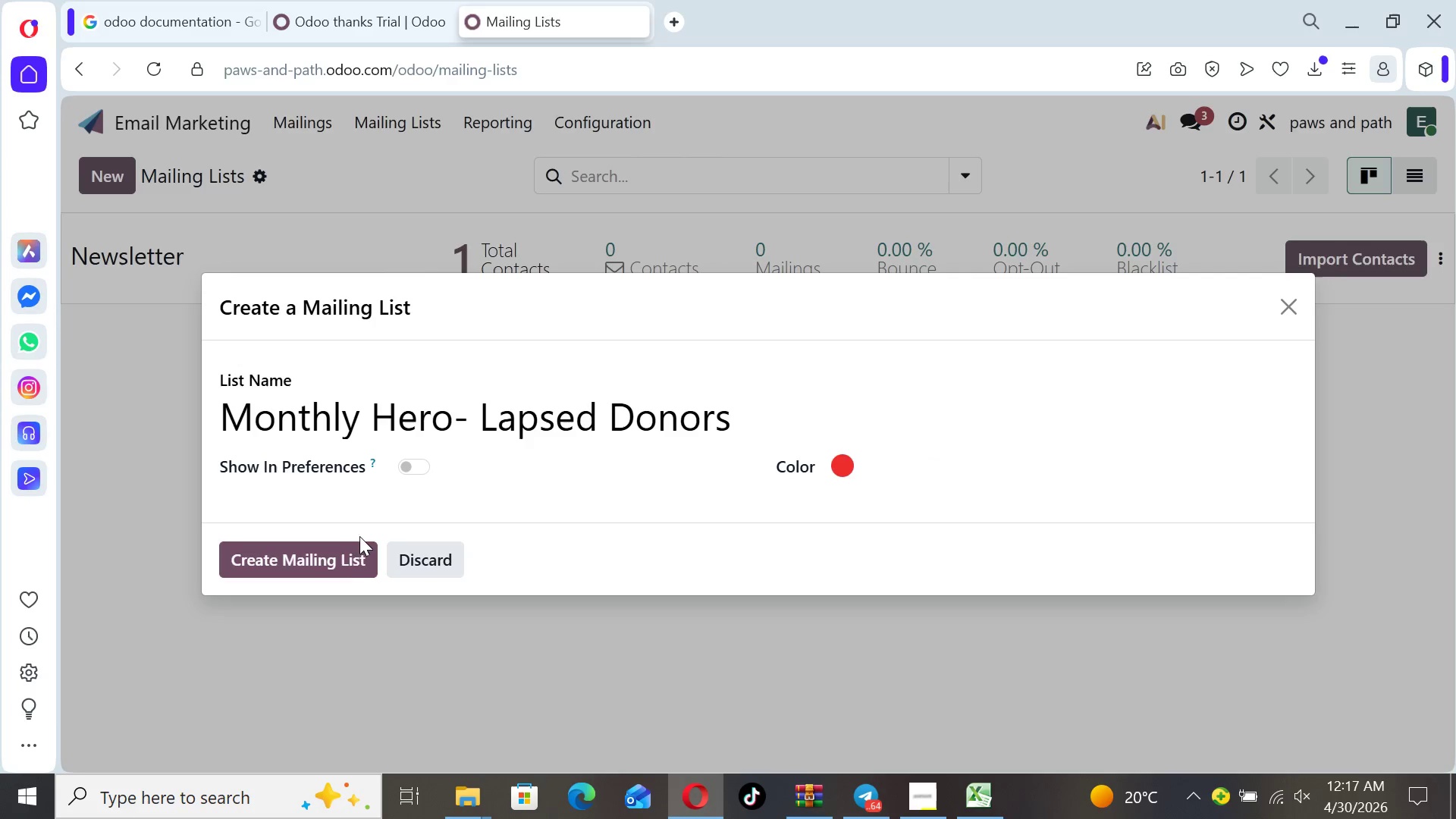 
left_click([344, 551])
 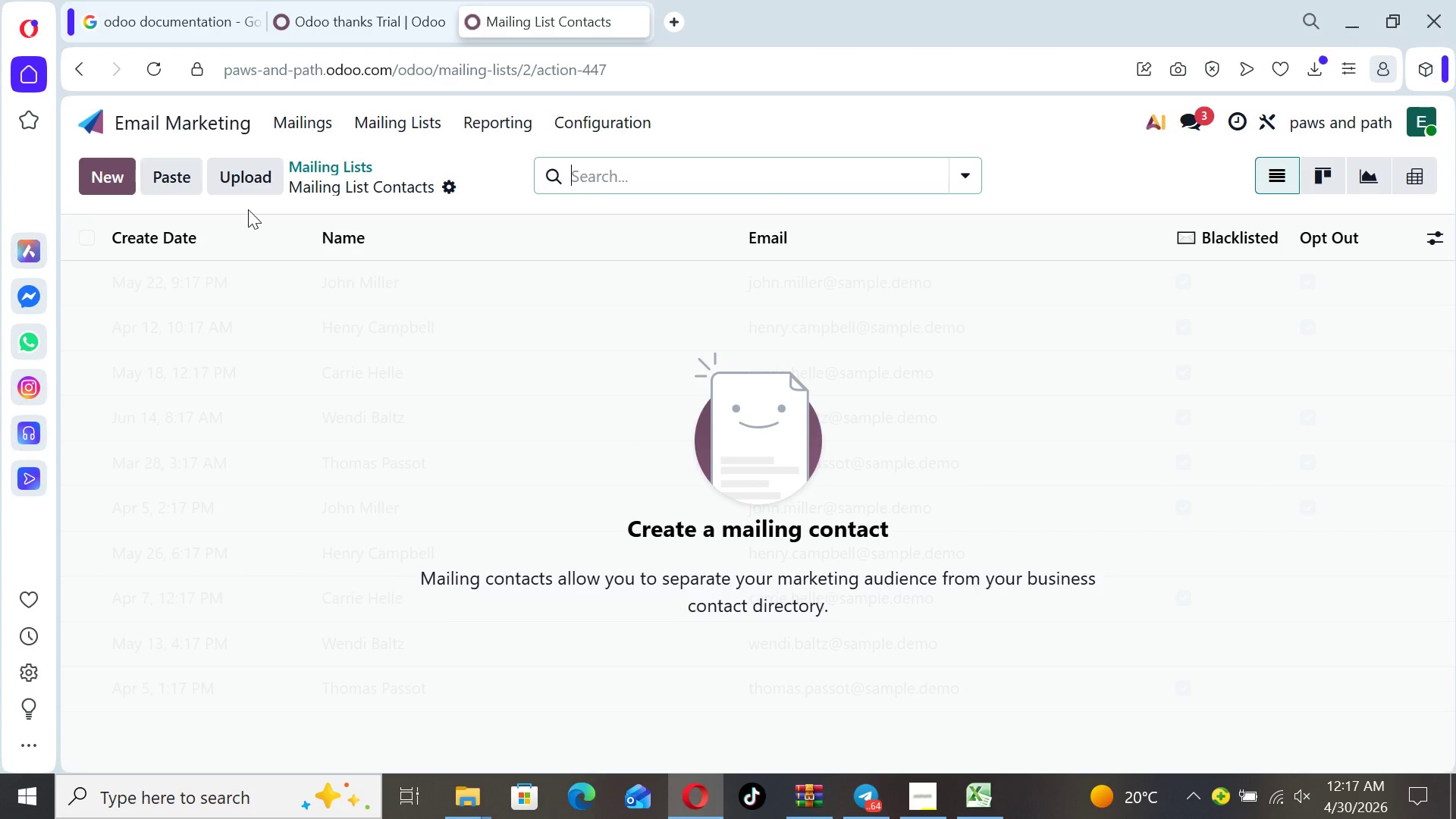 
left_click([259, 171])
 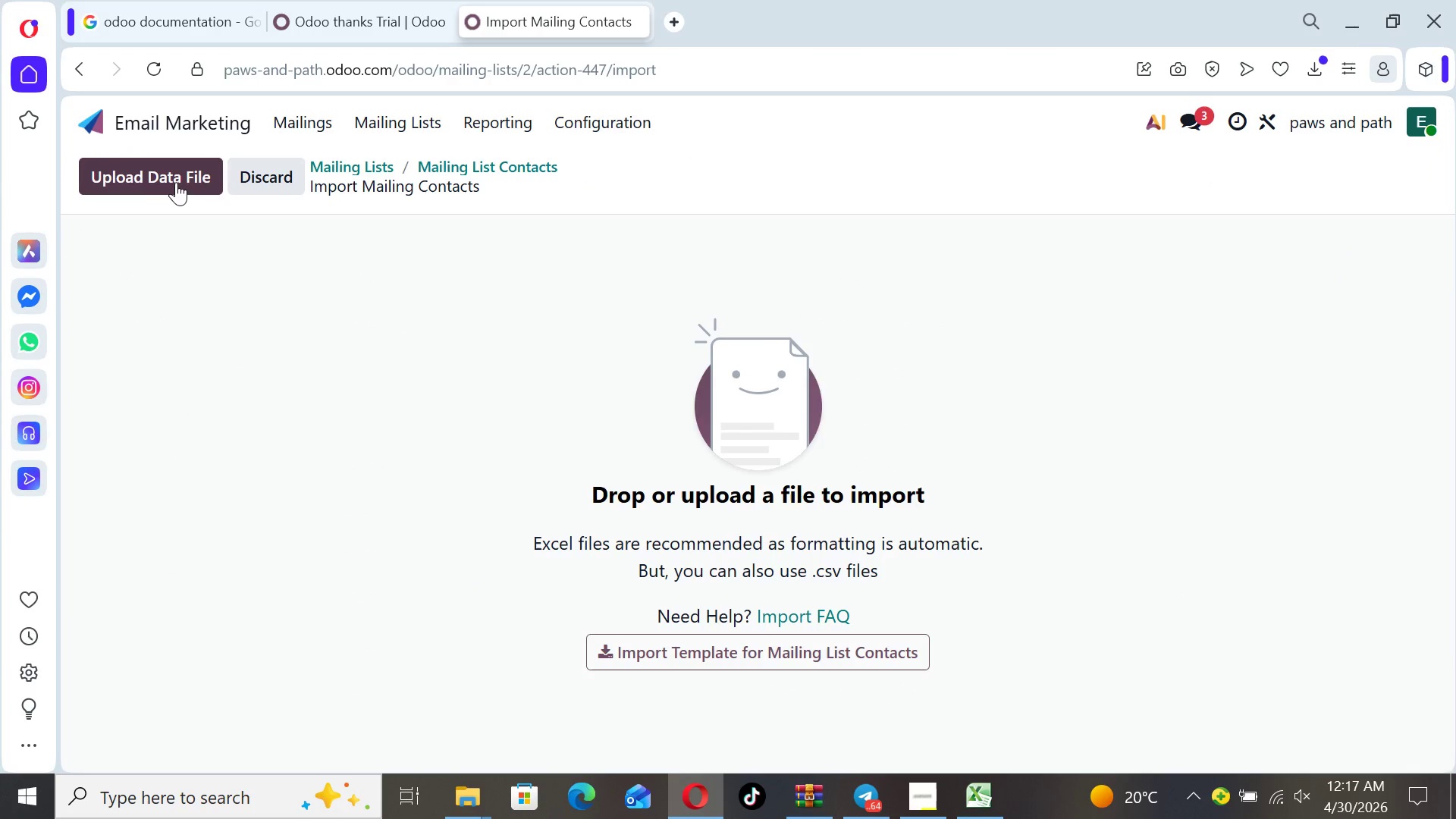 
left_click([163, 182])
 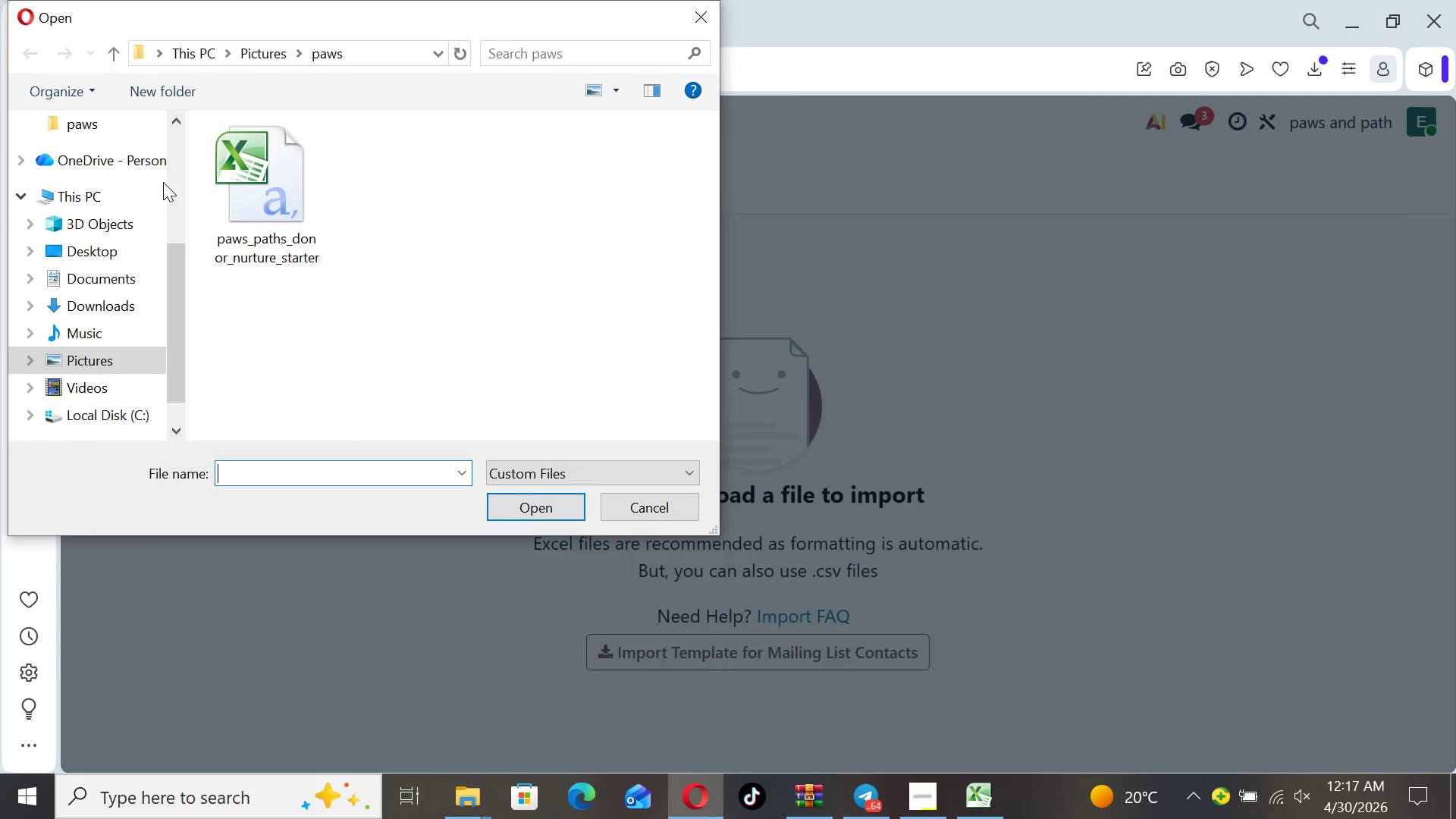 
left_click([276, 203])
 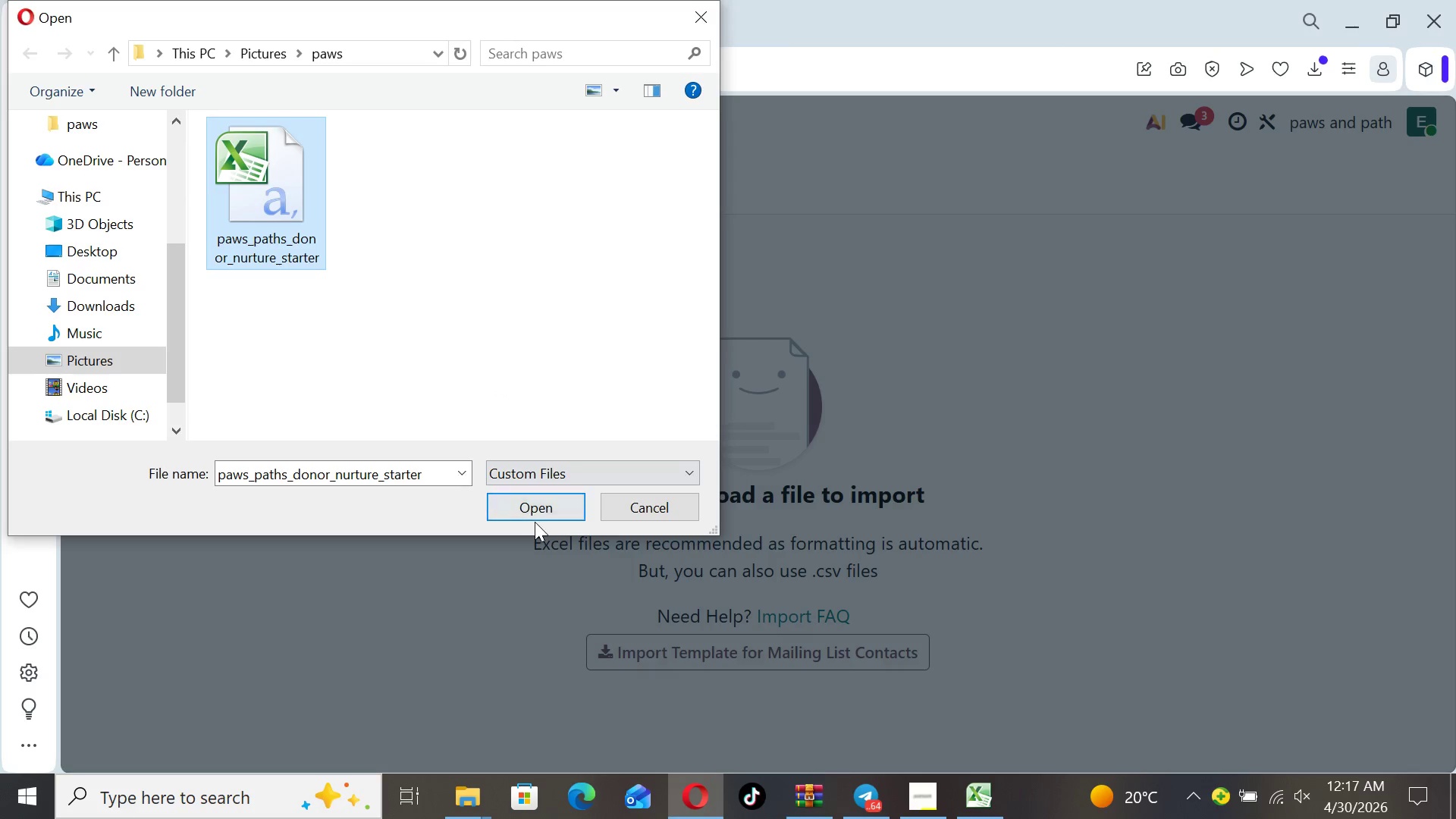 
left_click([535, 522])
 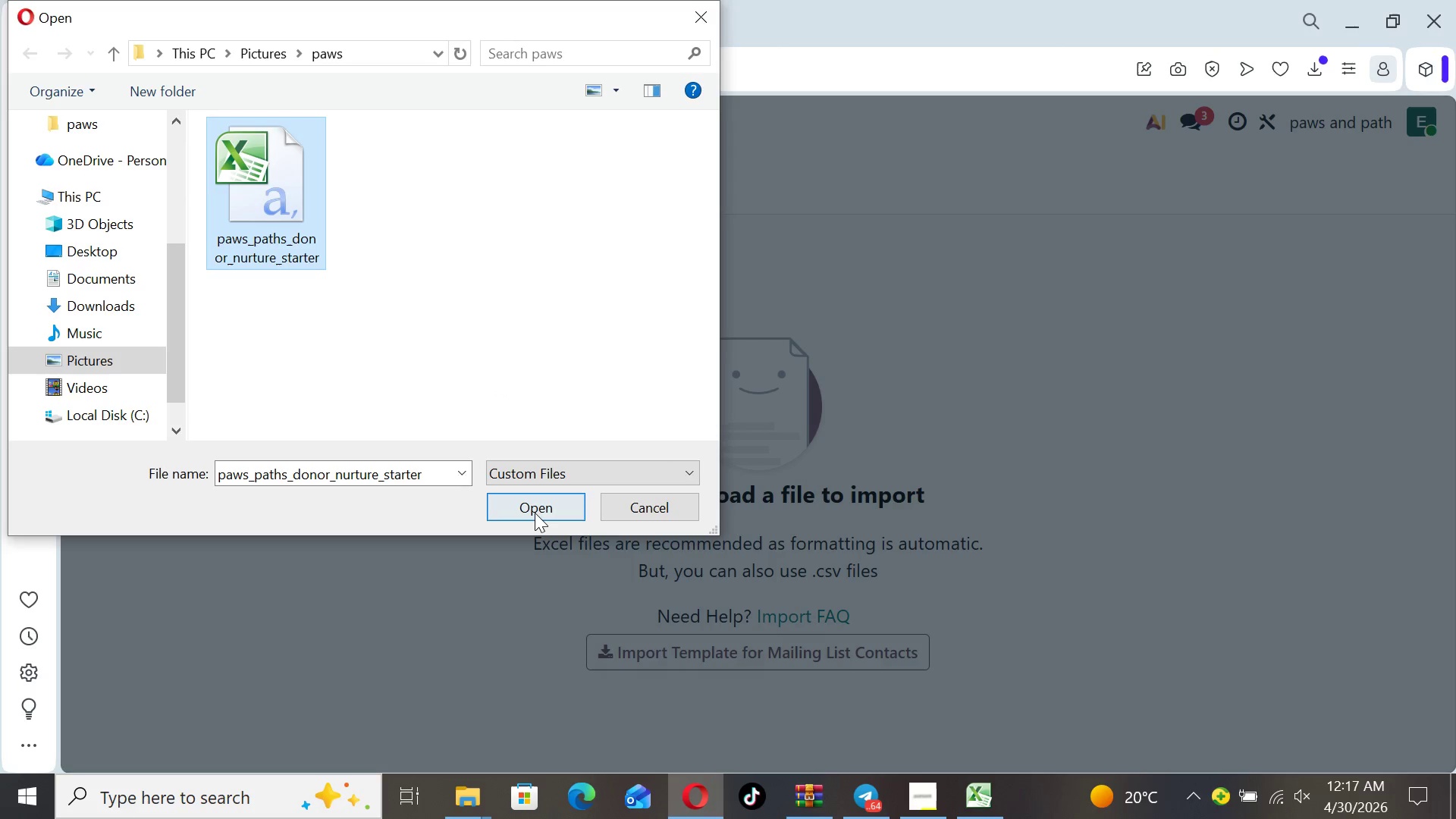 
left_click([535, 513])
 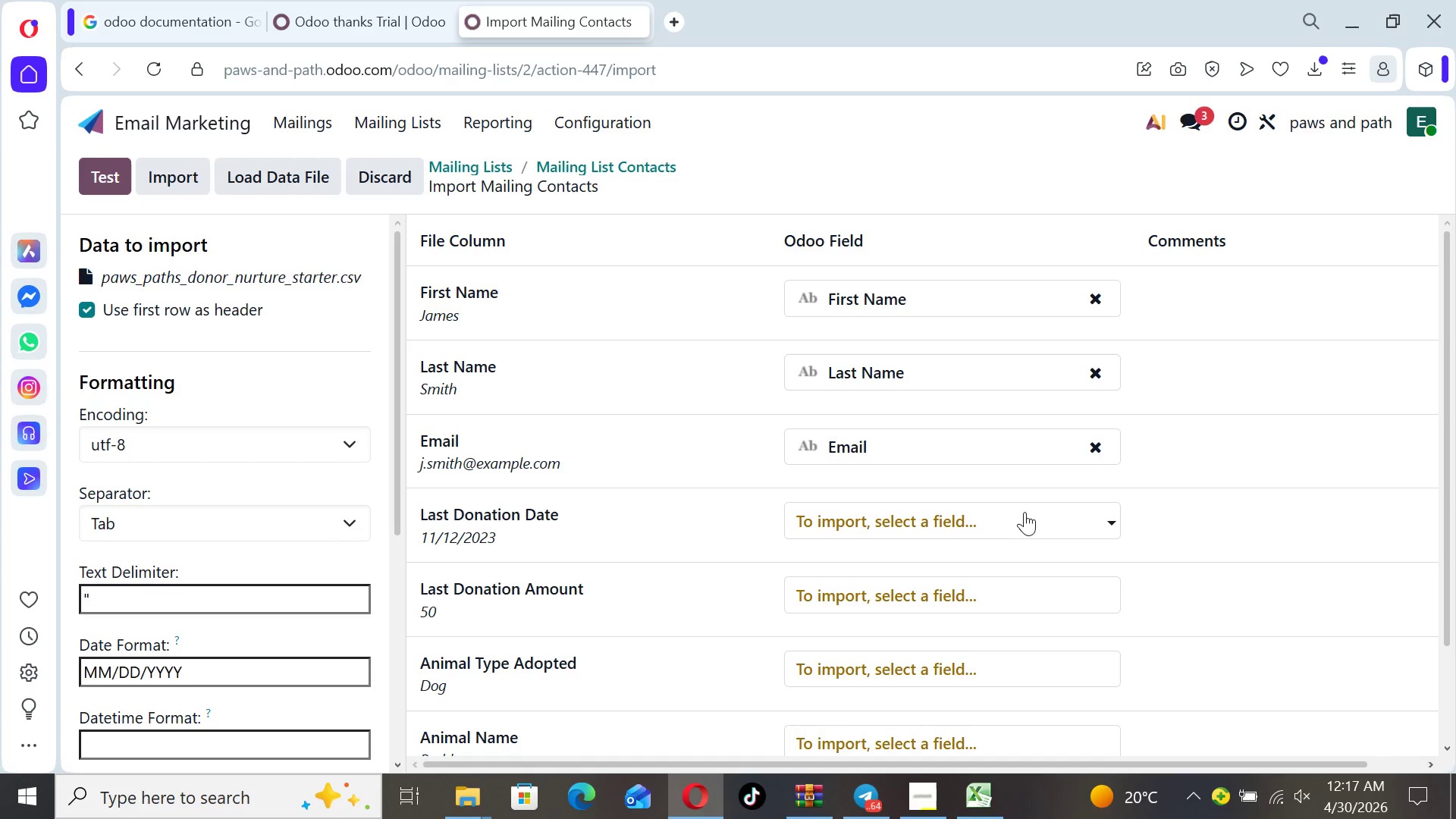 
wait(12.19)
 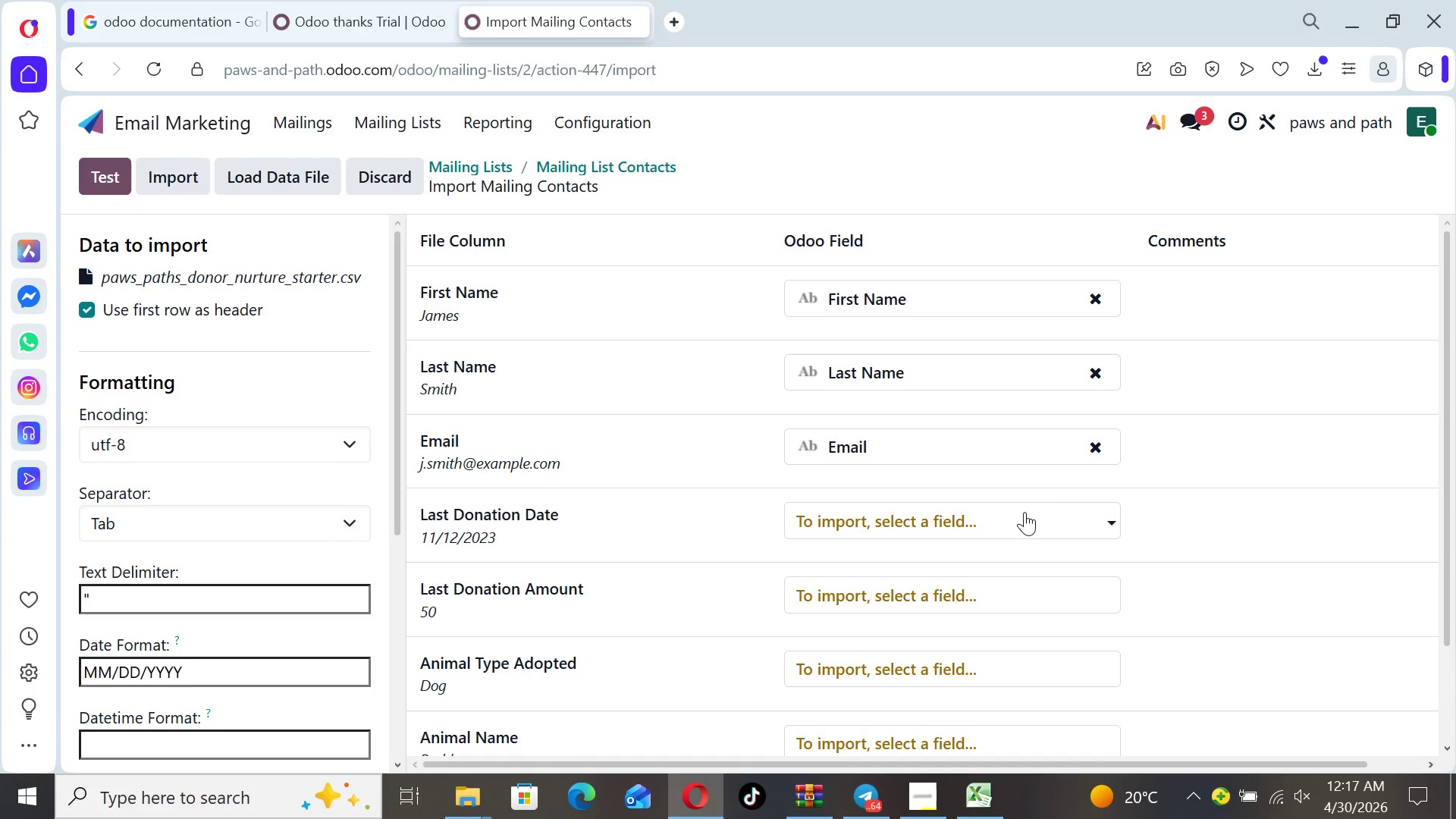 
left_click([1097, 371])
 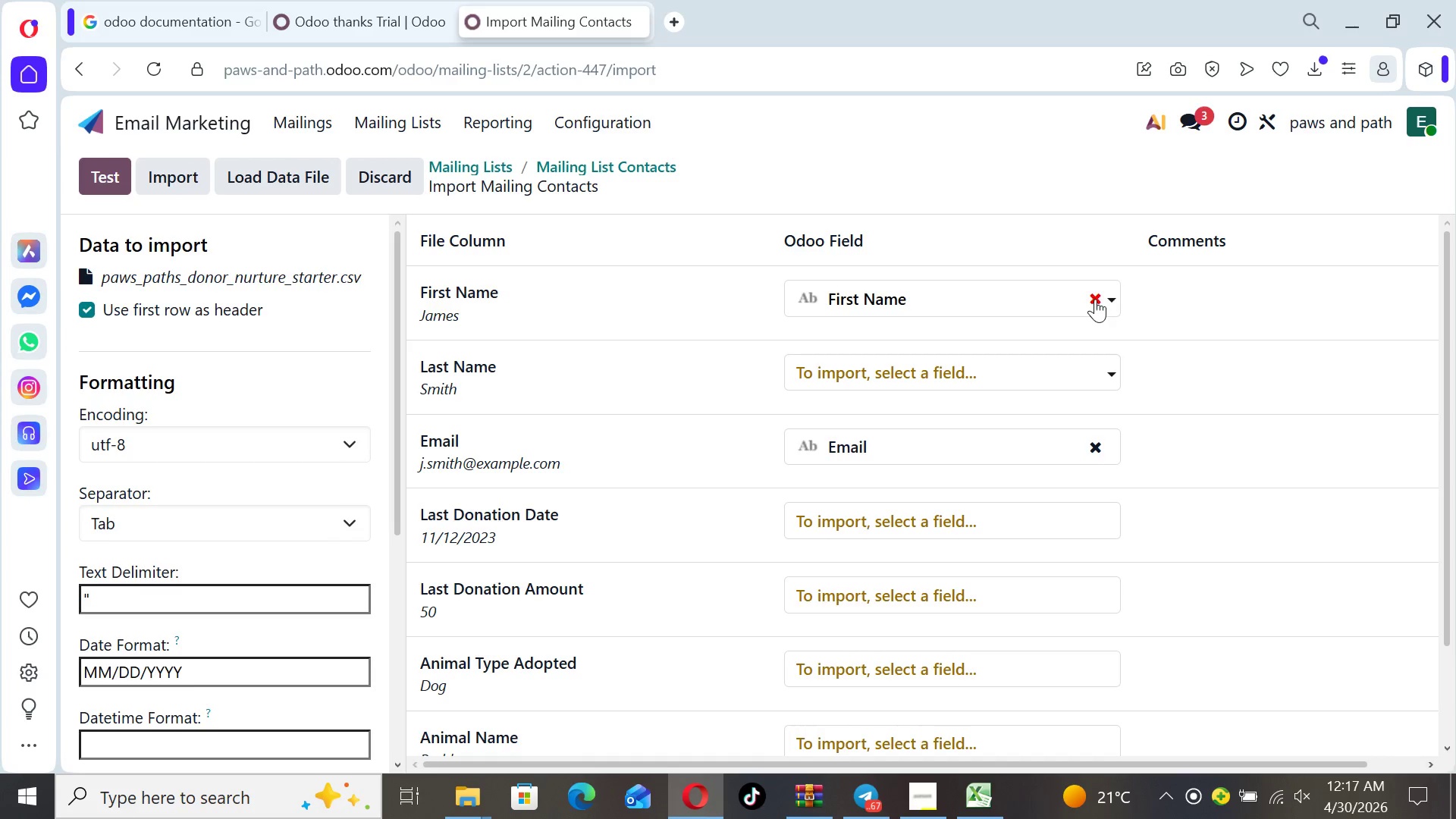 
left_click([1095, 299])
 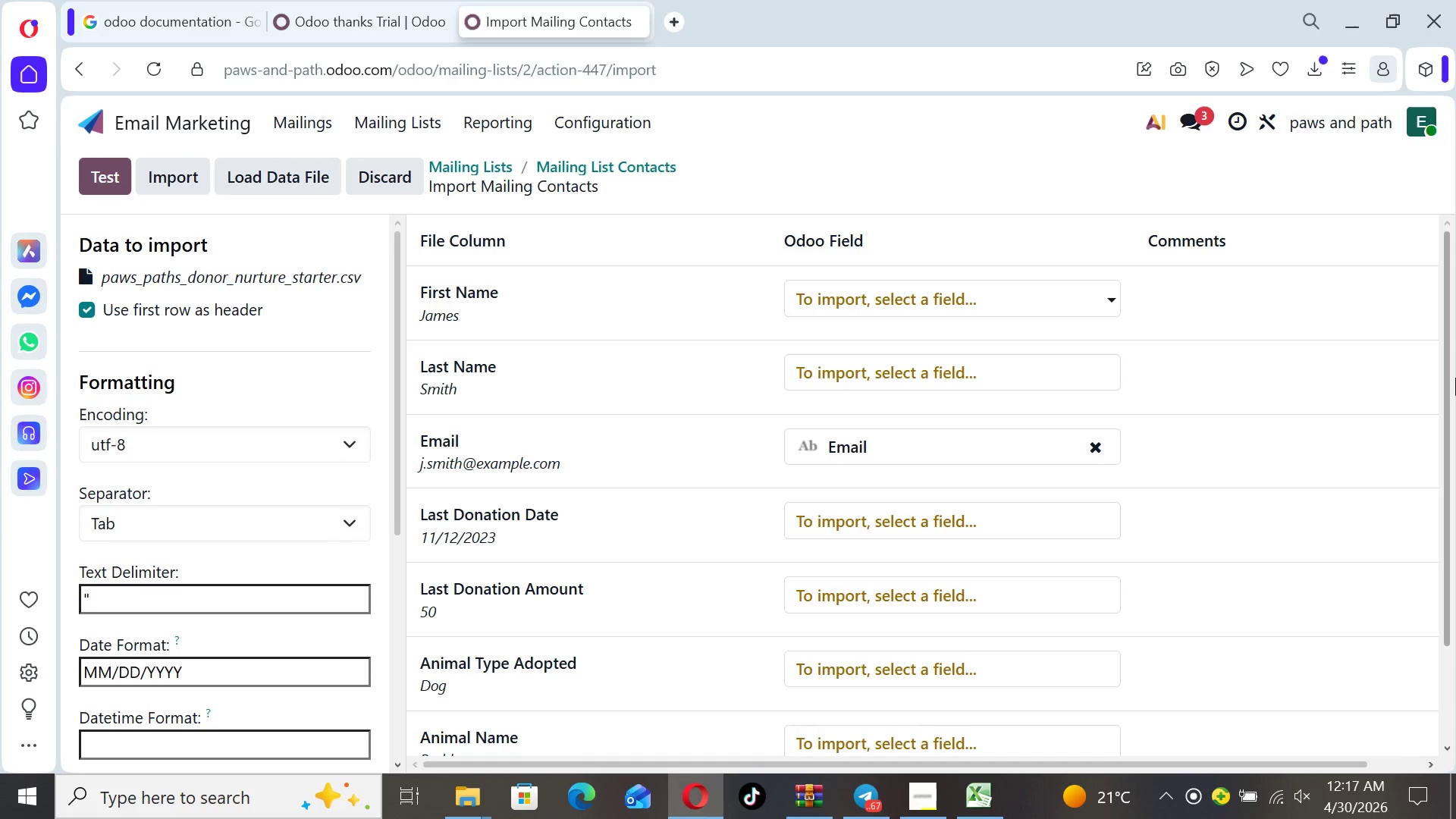 
left_click_drag(start_coordinate=[1448, 378], to_coordinate=[1452, 460])
 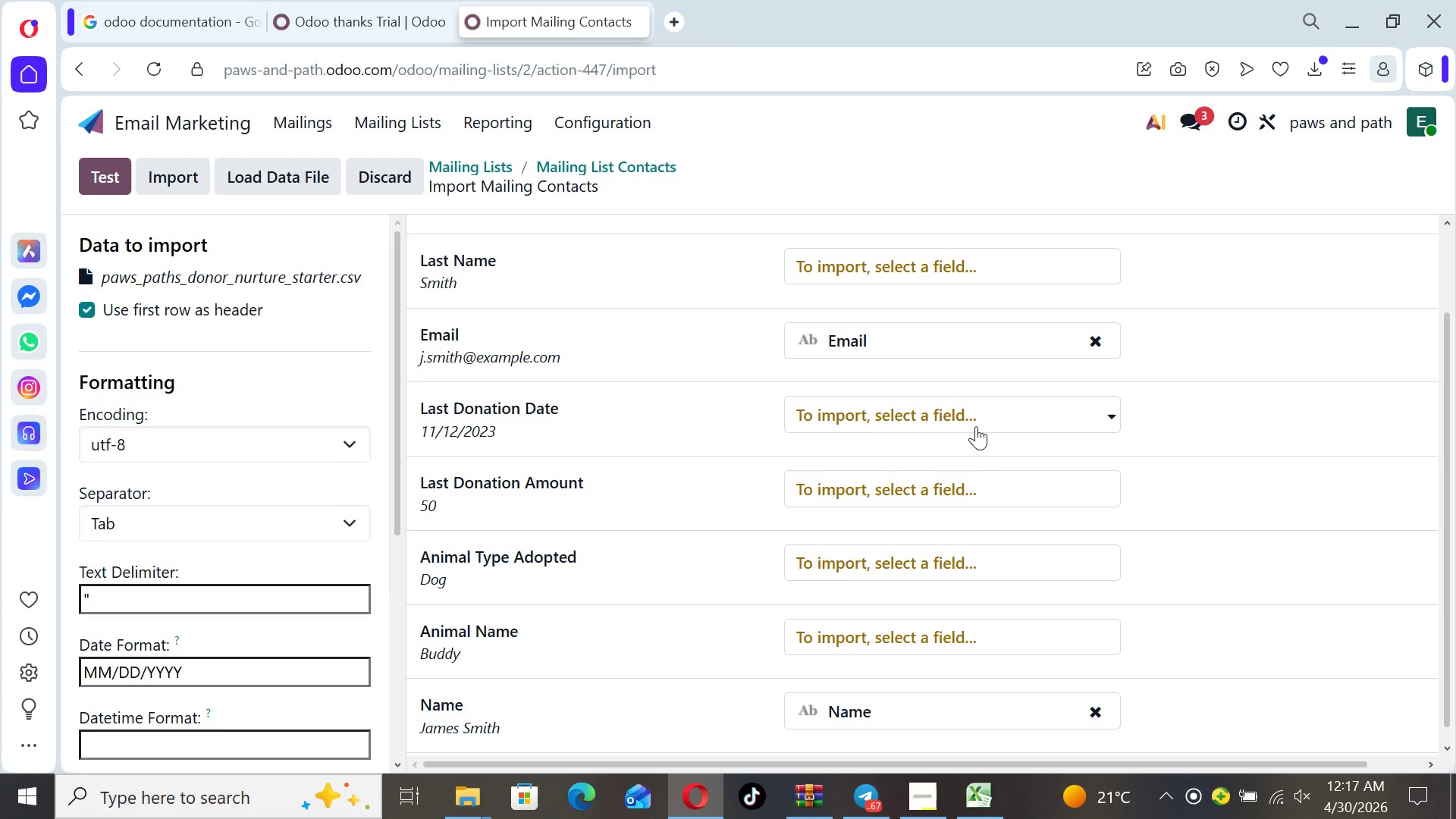 
left_click([974, 425])
 